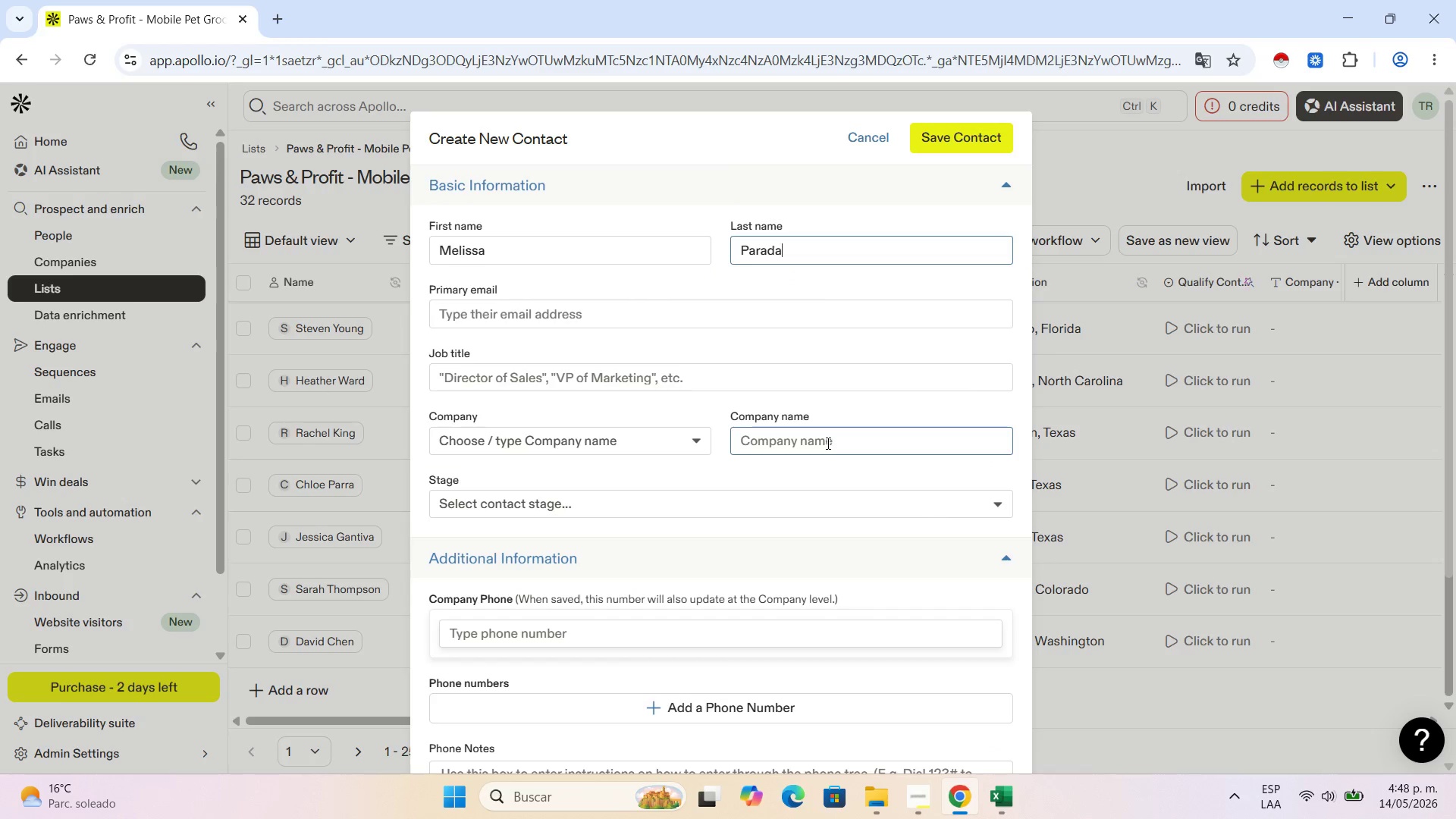 
key(Control+V)
 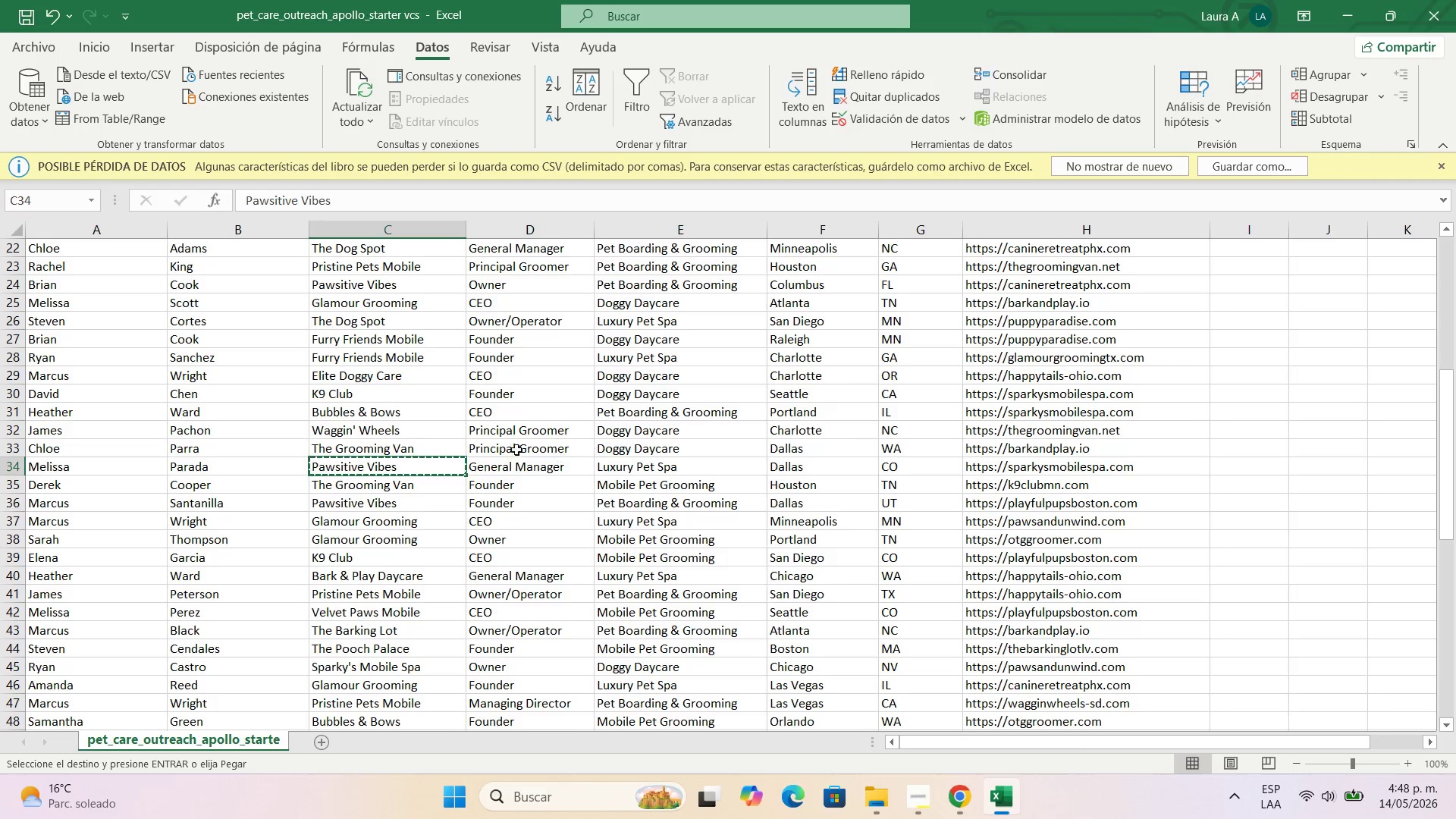 
left_click([517, 477])
 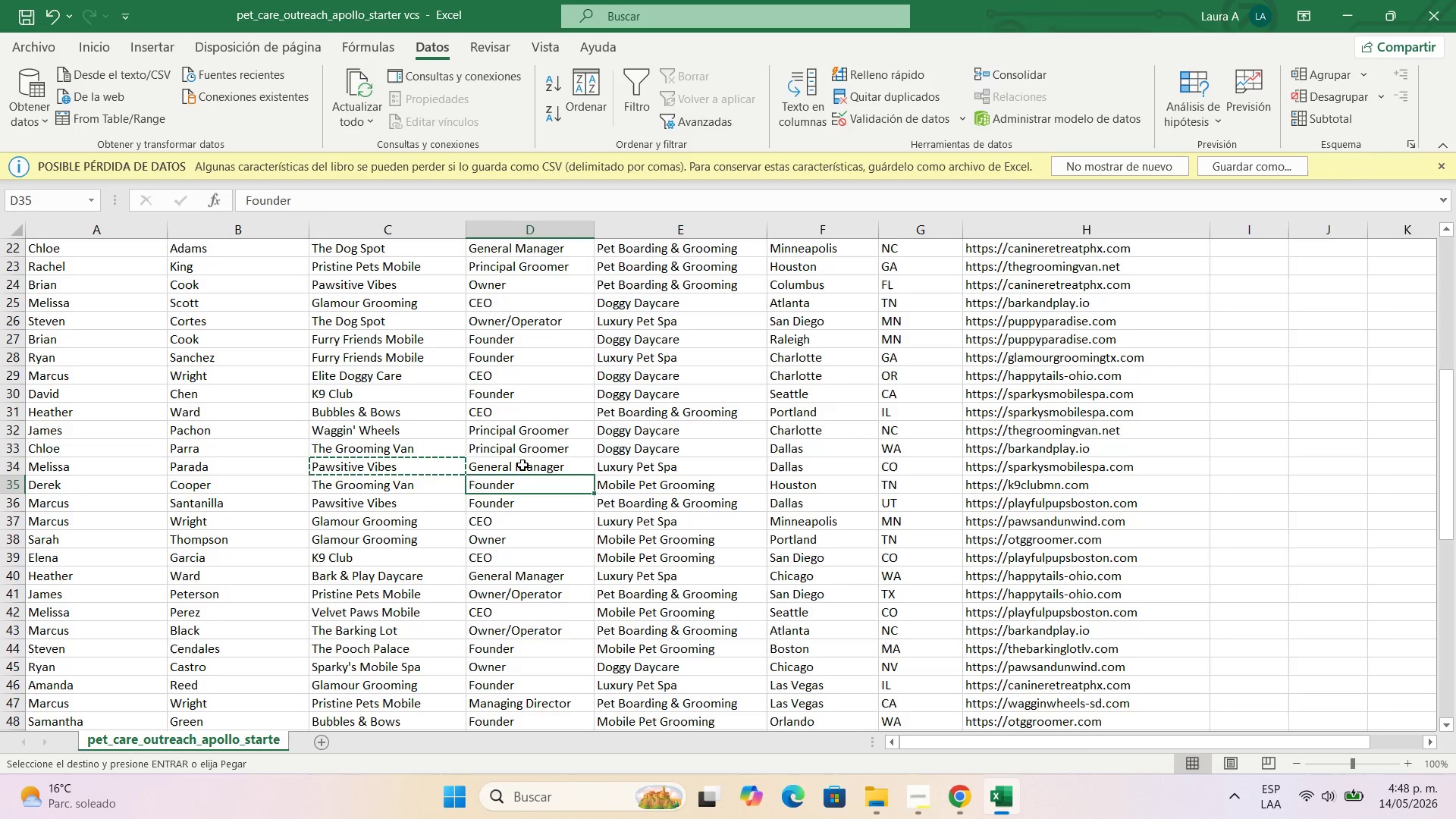 
left_click([522, 464])
 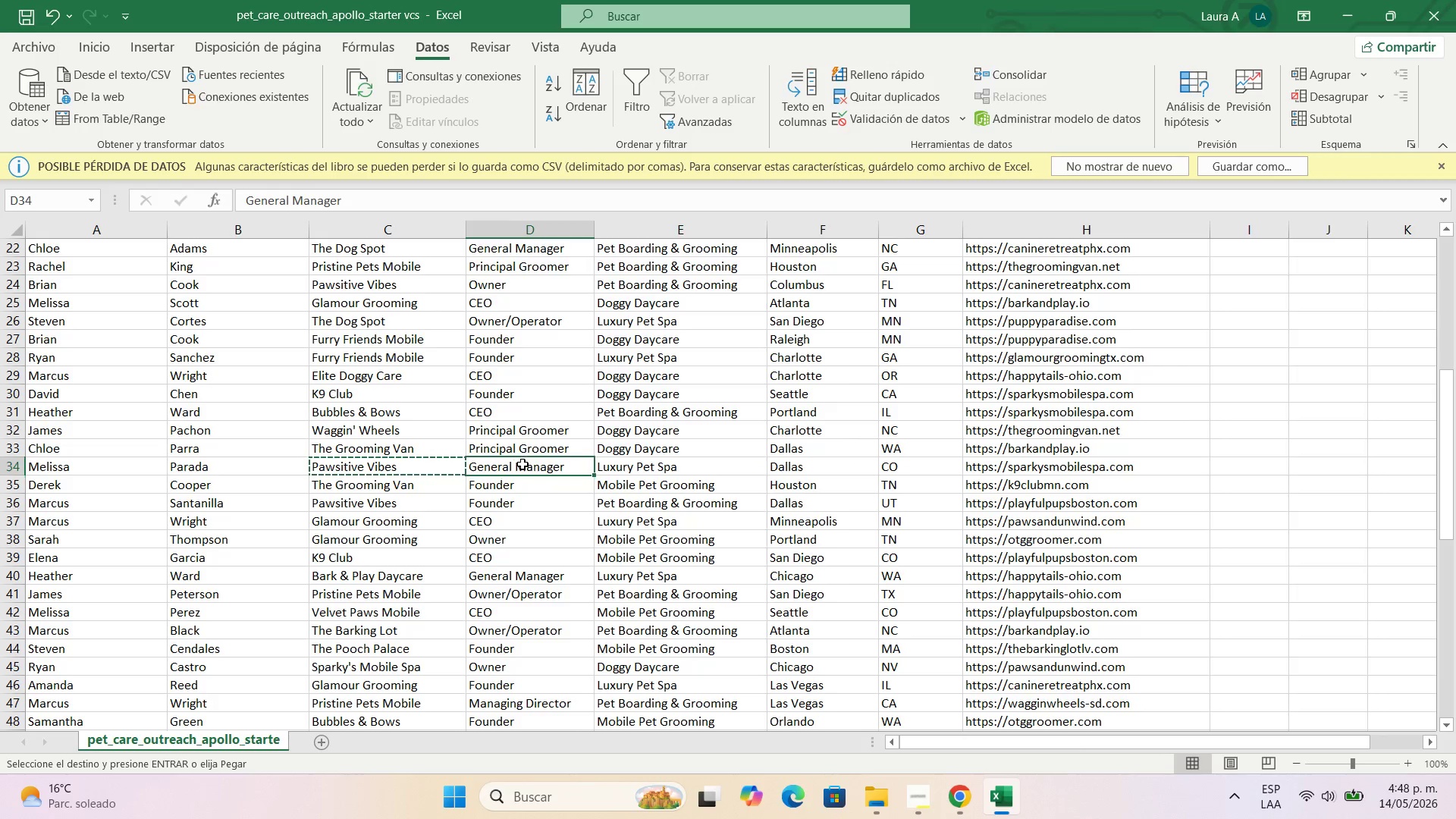 
key(Control+C)
 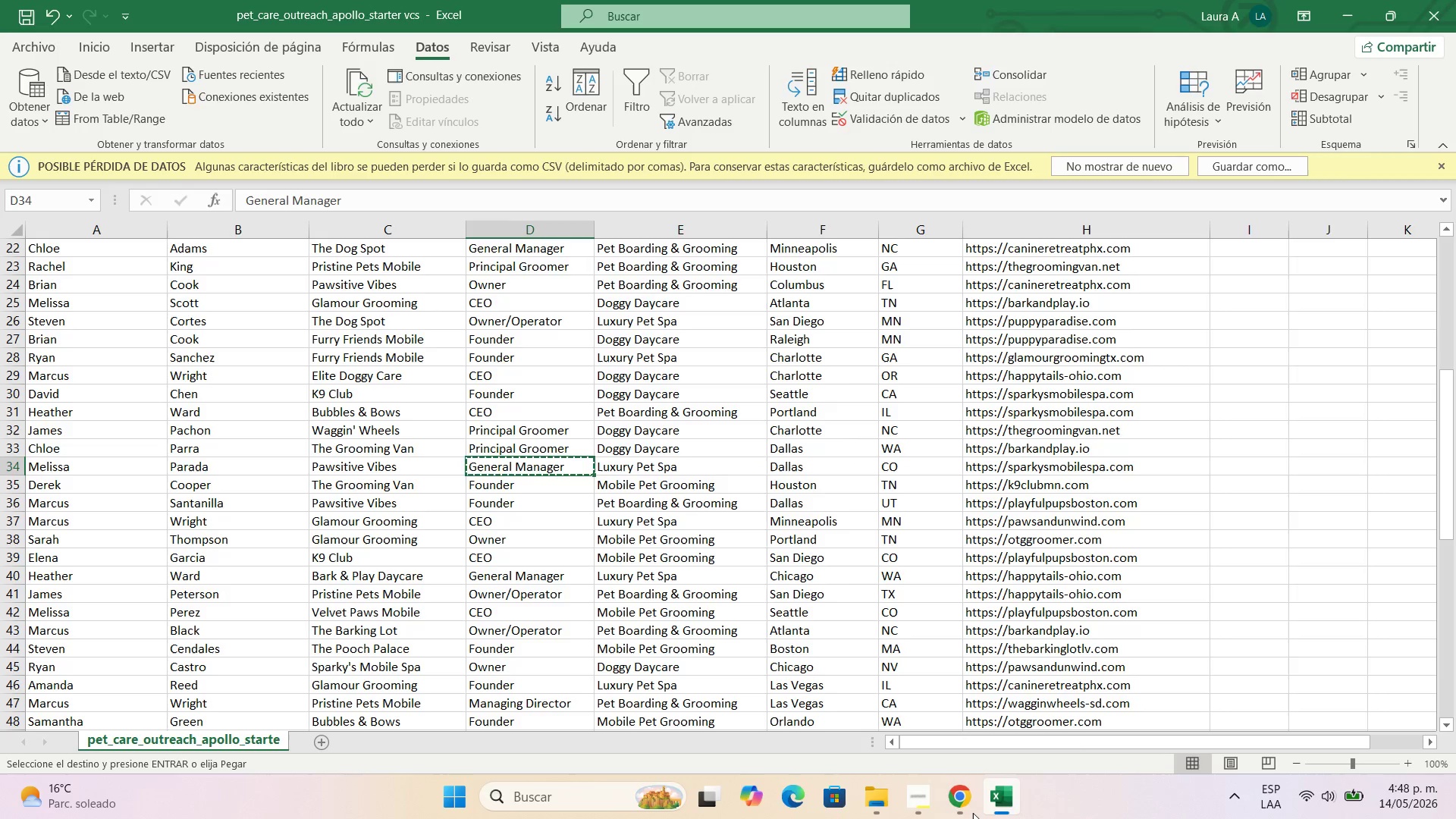 
left_click([956, 808])
 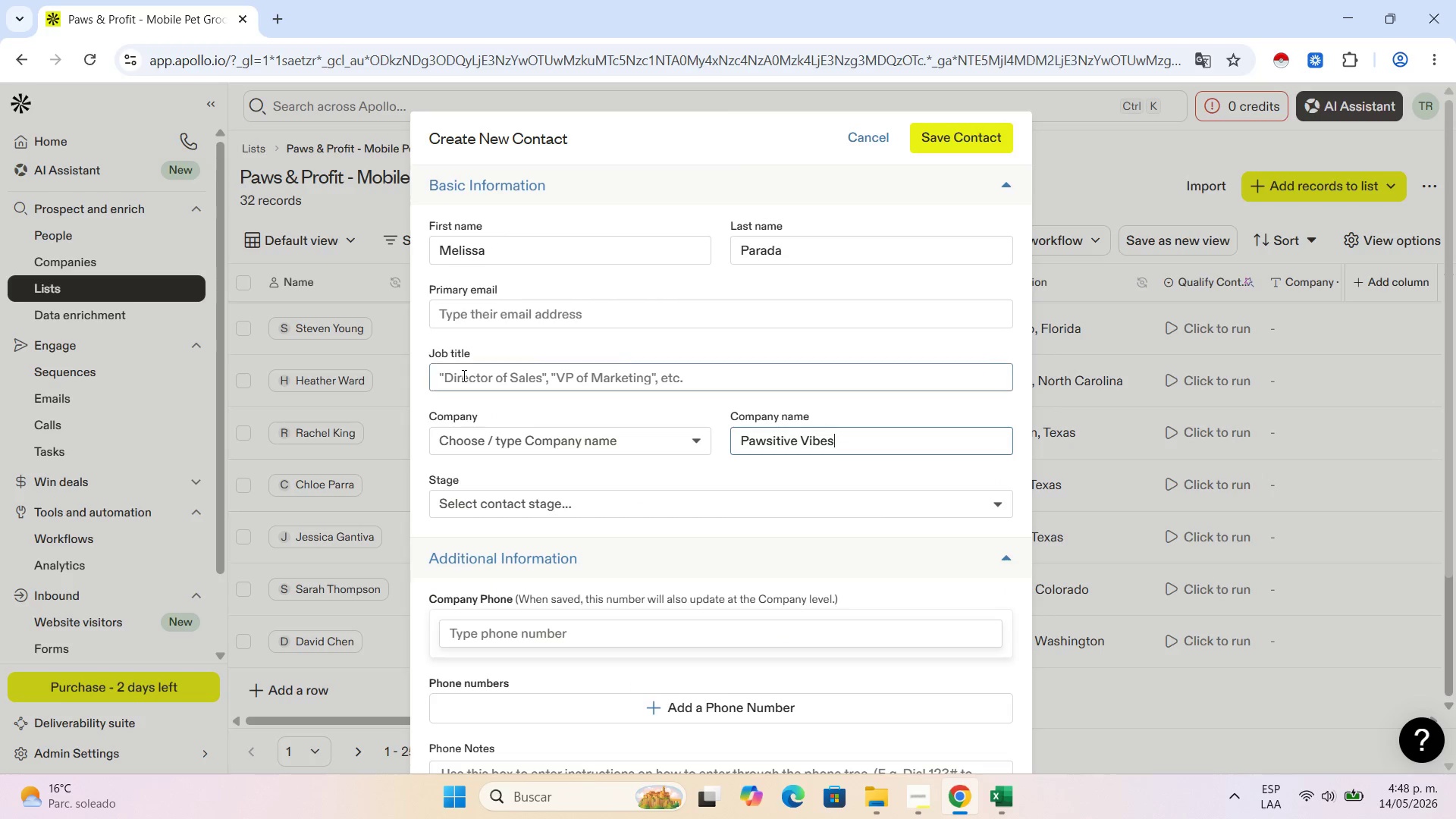 
left_click([475, 378])
 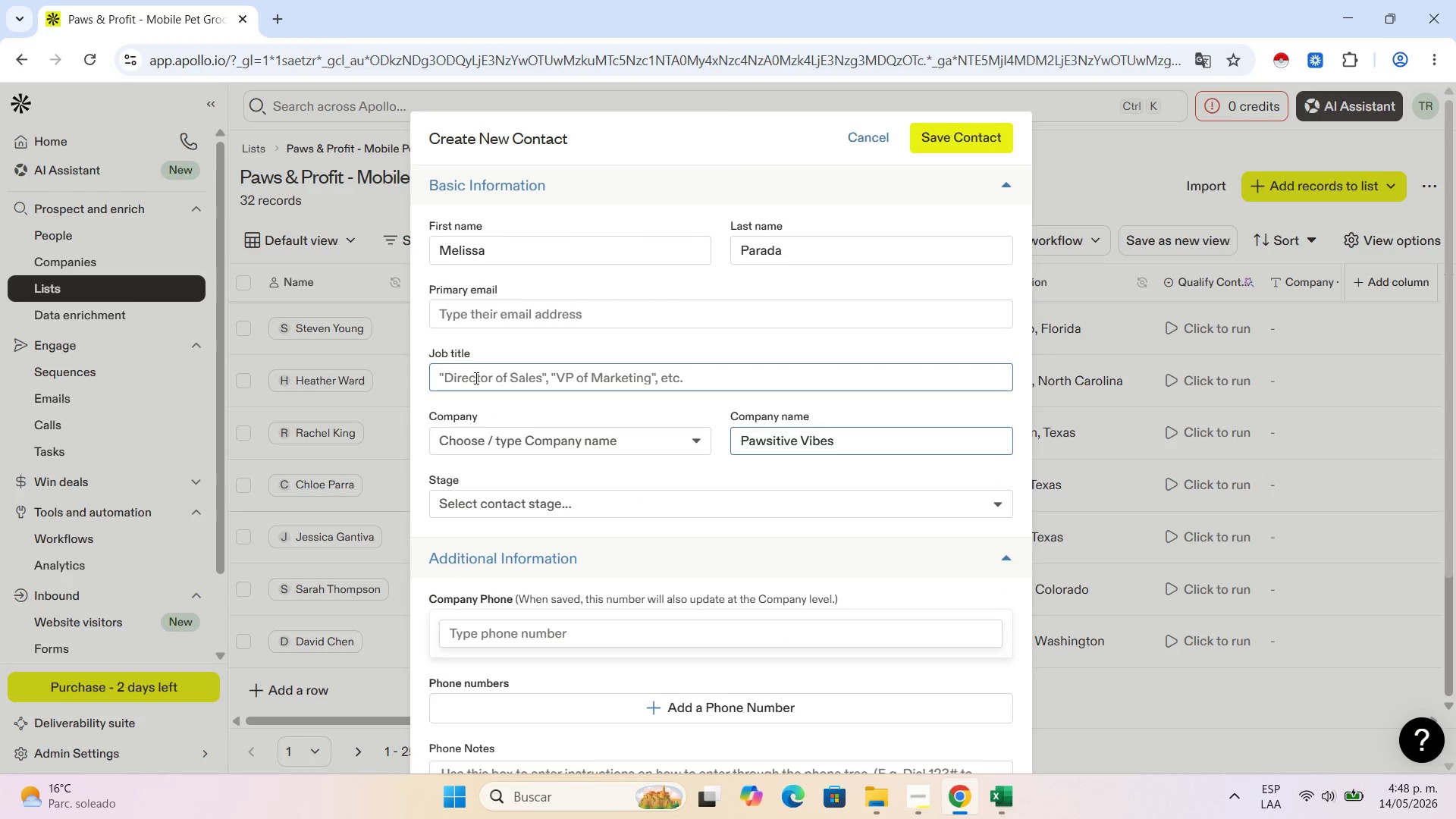 
key(Control+V)
 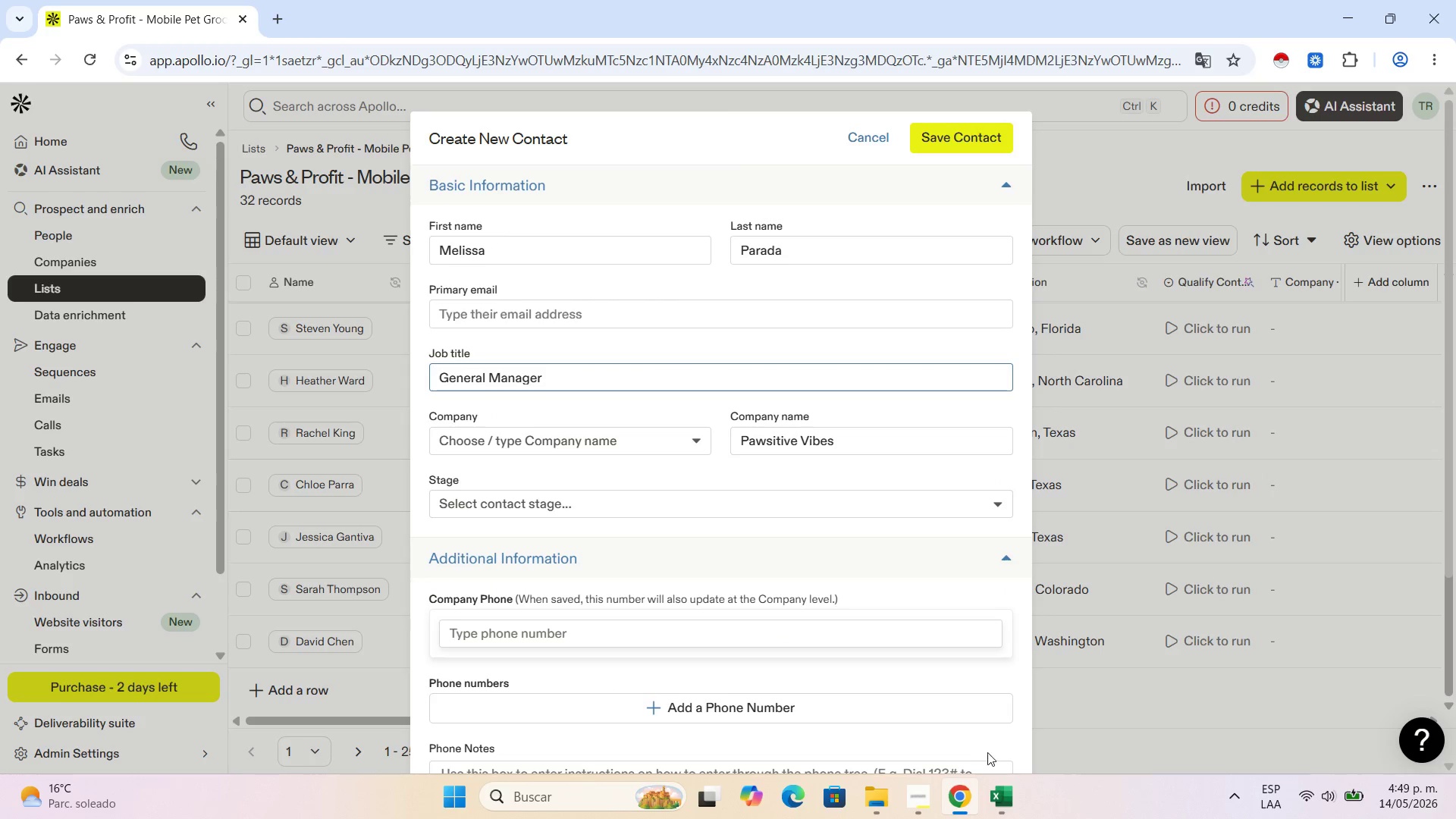 
left_click([1011, 800])
 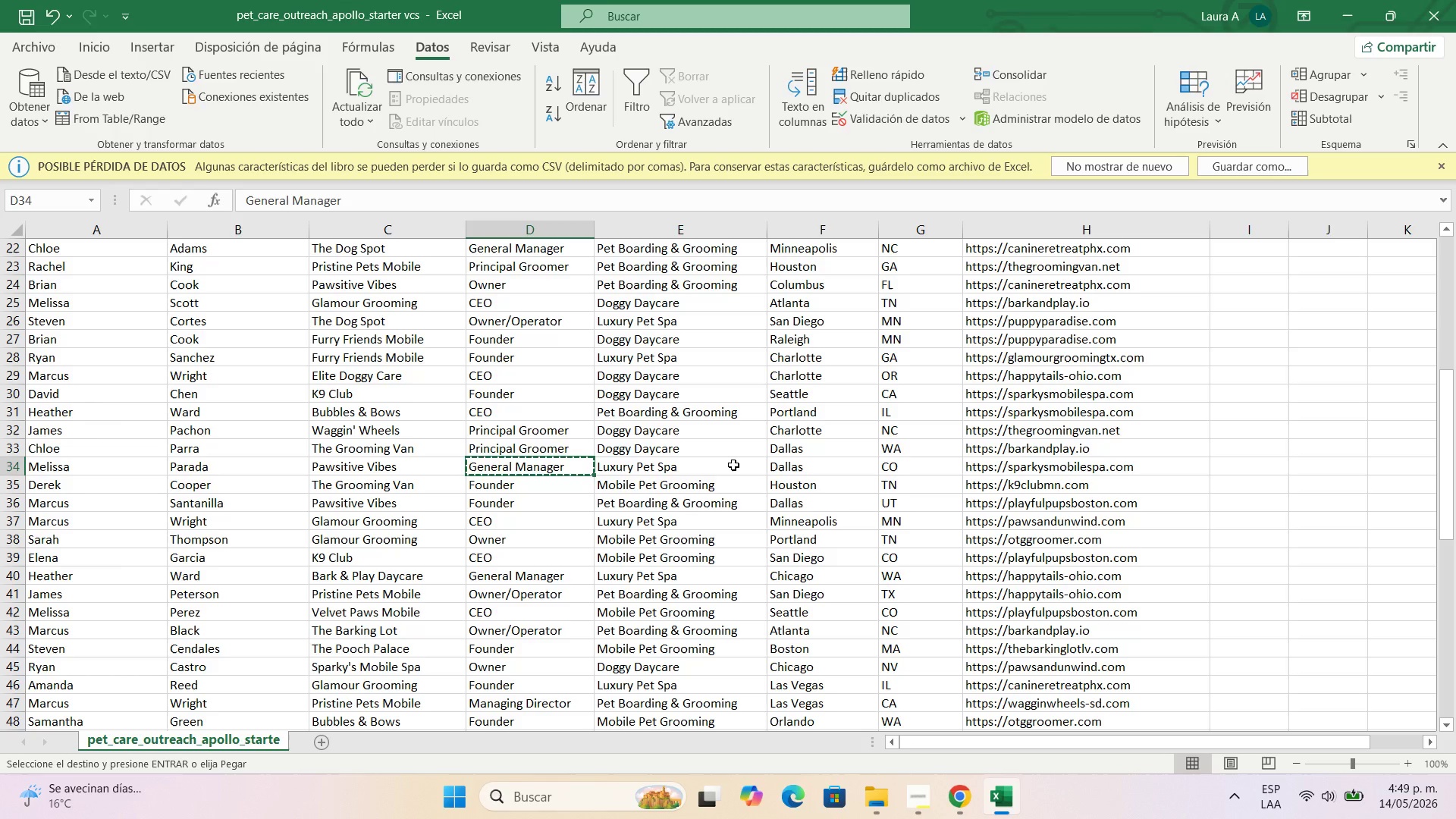 
left_click([714, 467])
 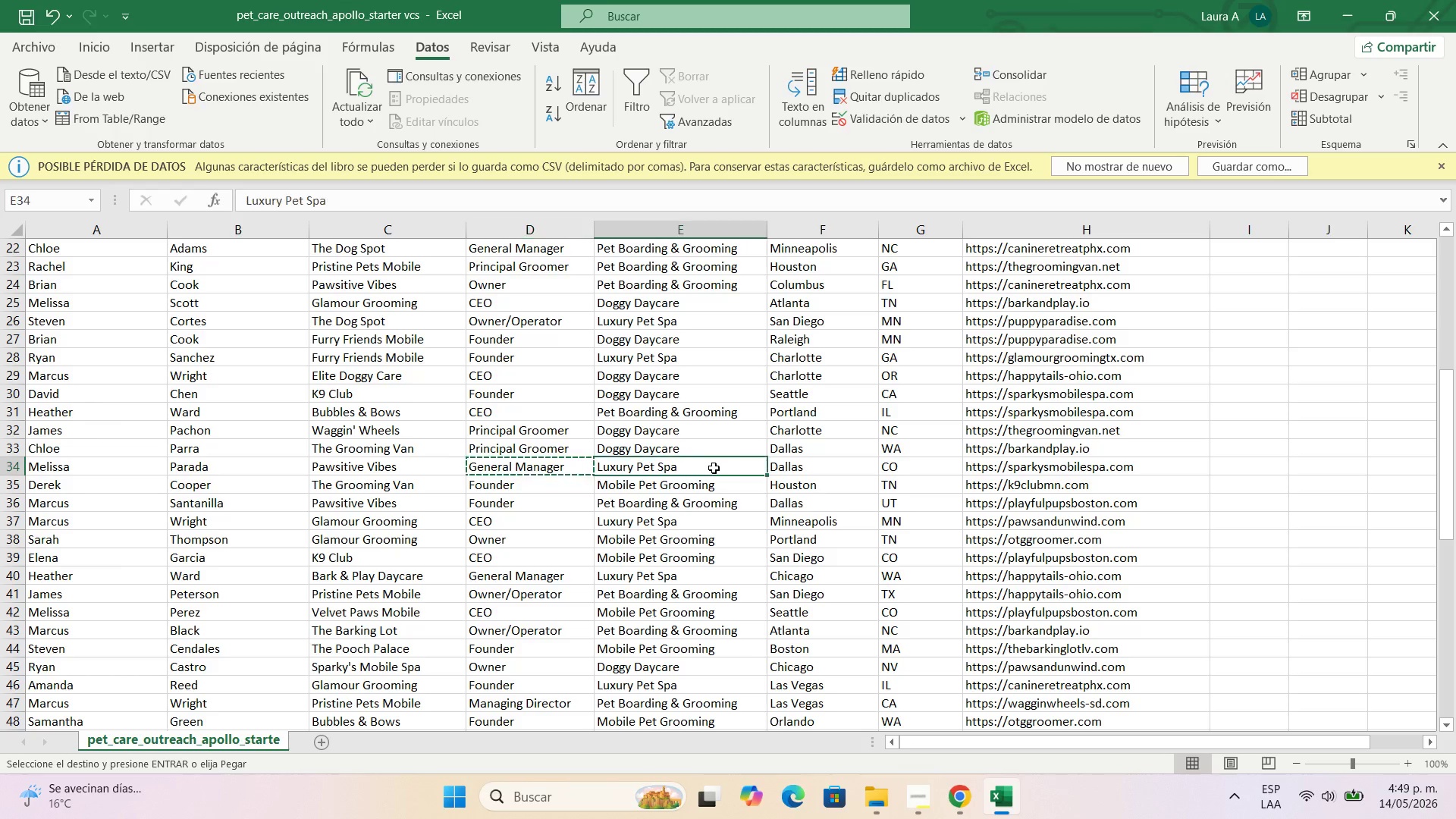 
key(Control+C)
 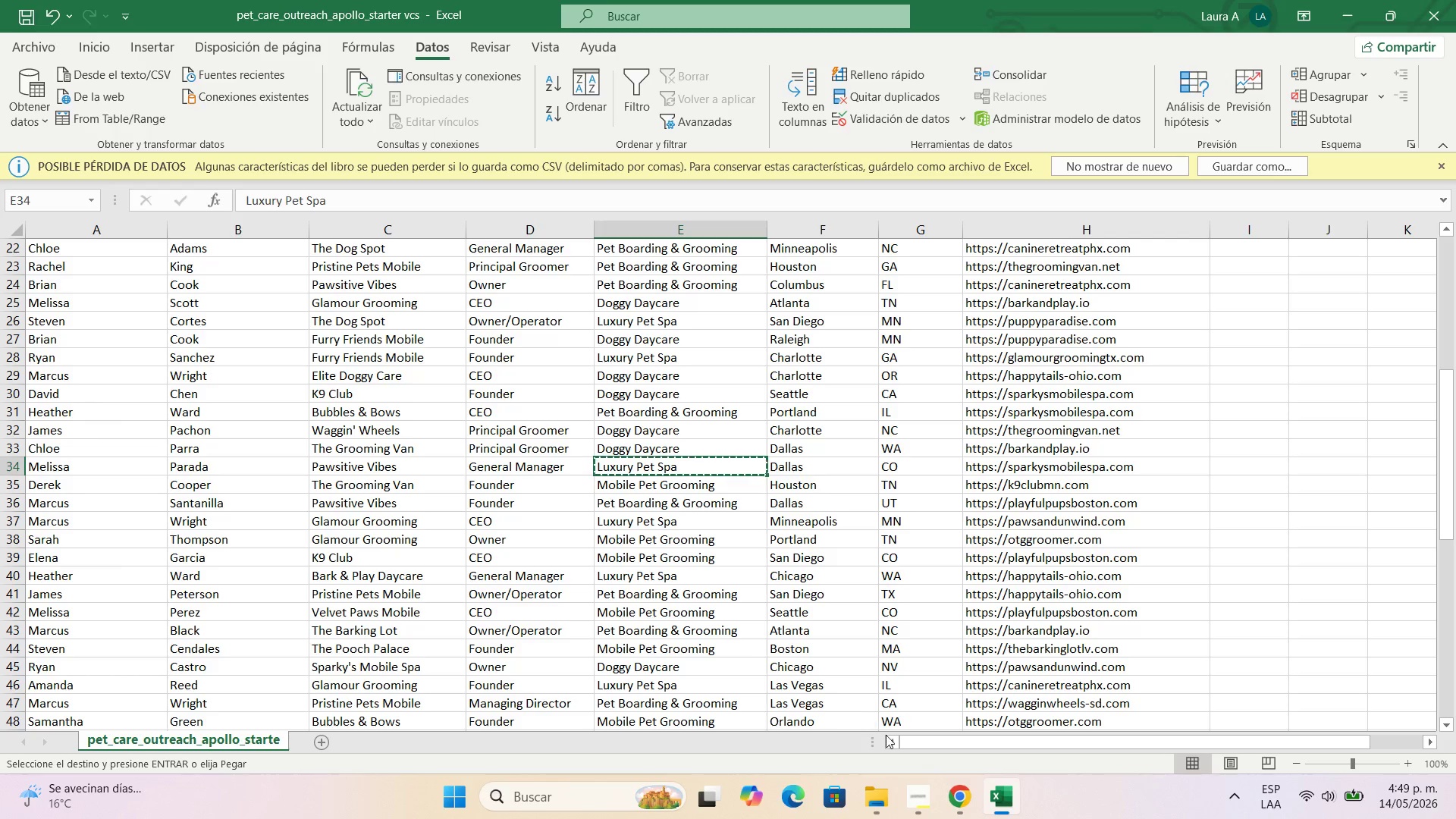 
left_click([955, 798])
 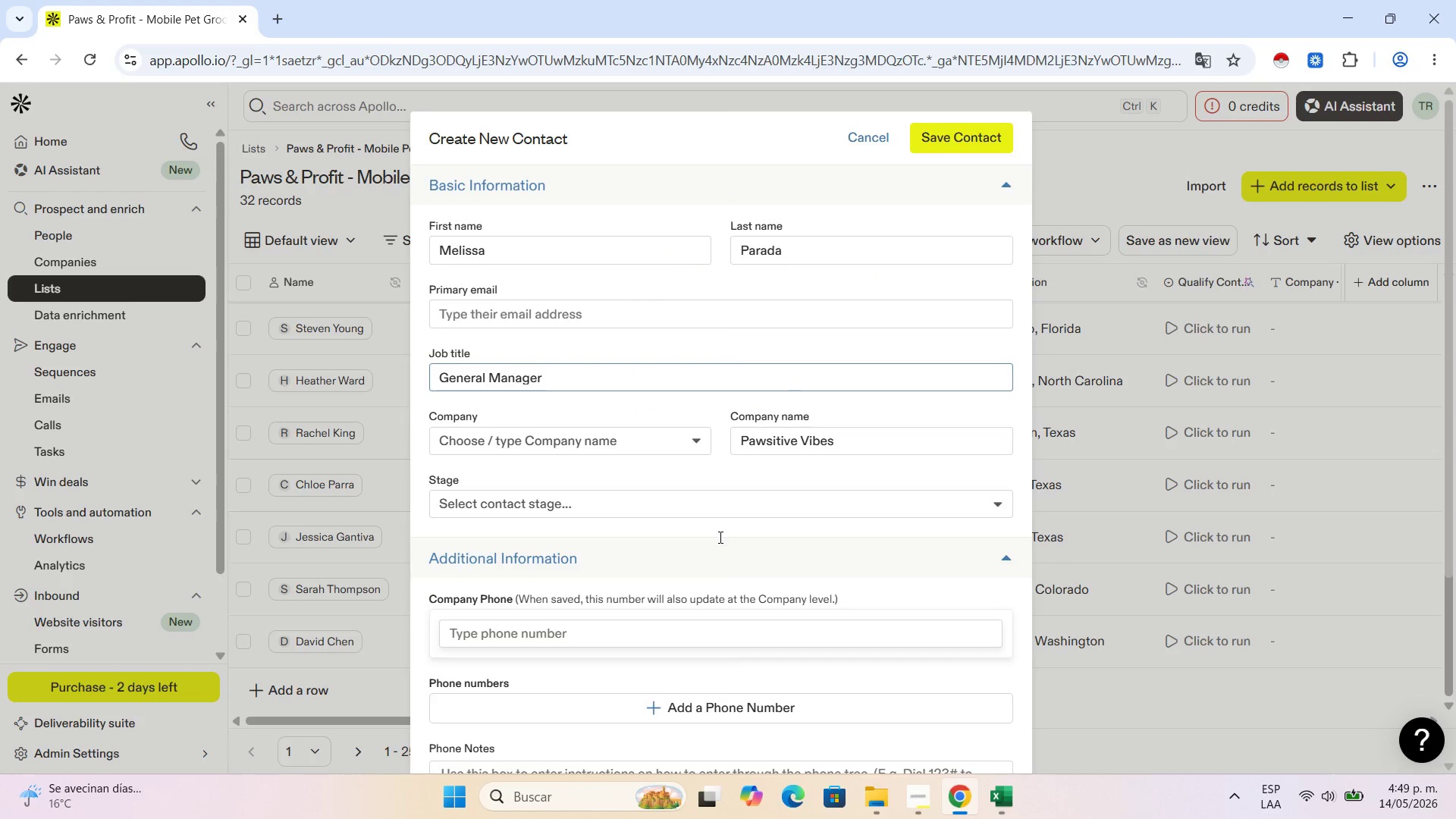 
scroll: coordinate [719, 557], scroll_direction: down, amount: 3.0
 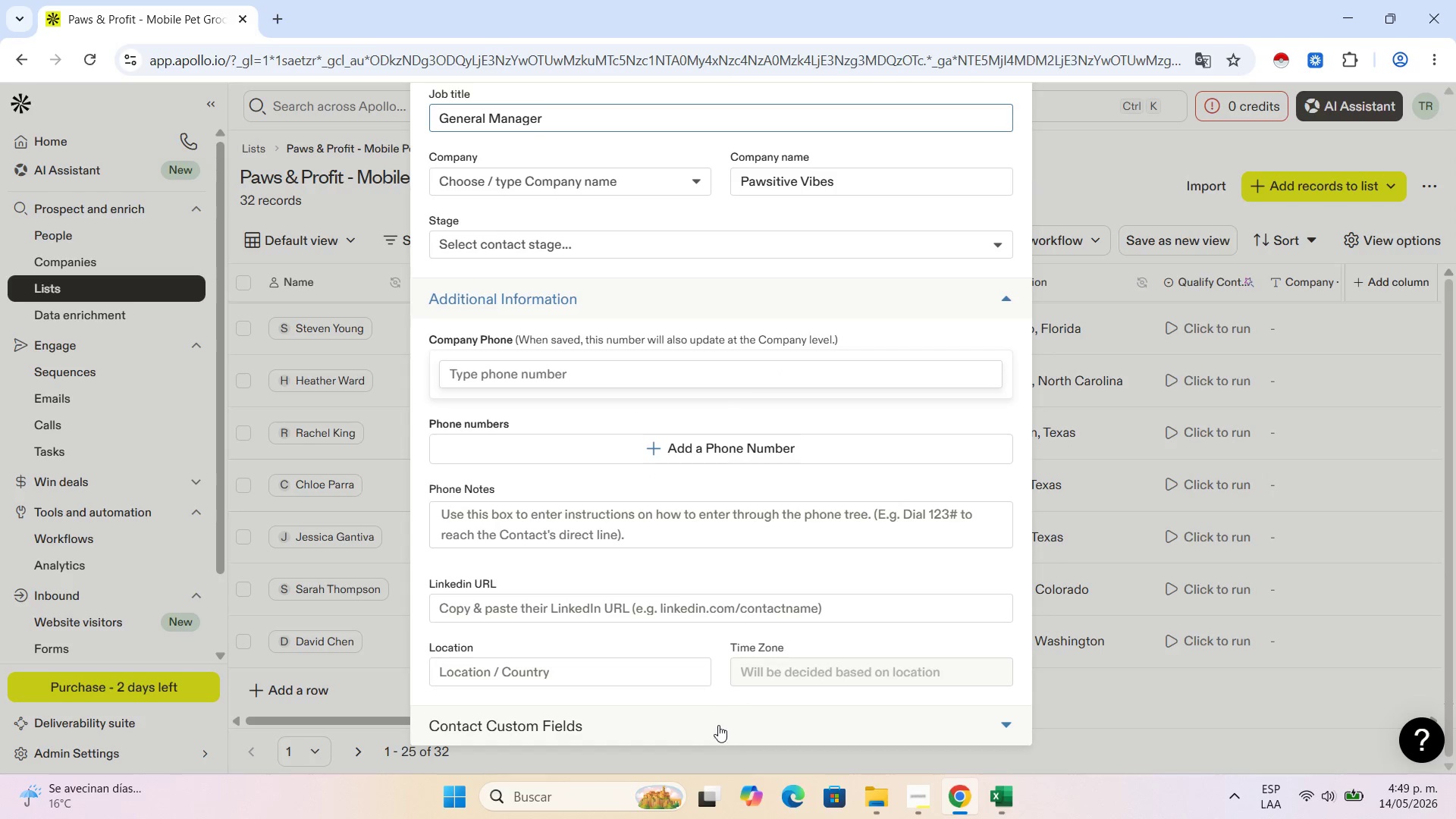 
left_click([712, 706])
 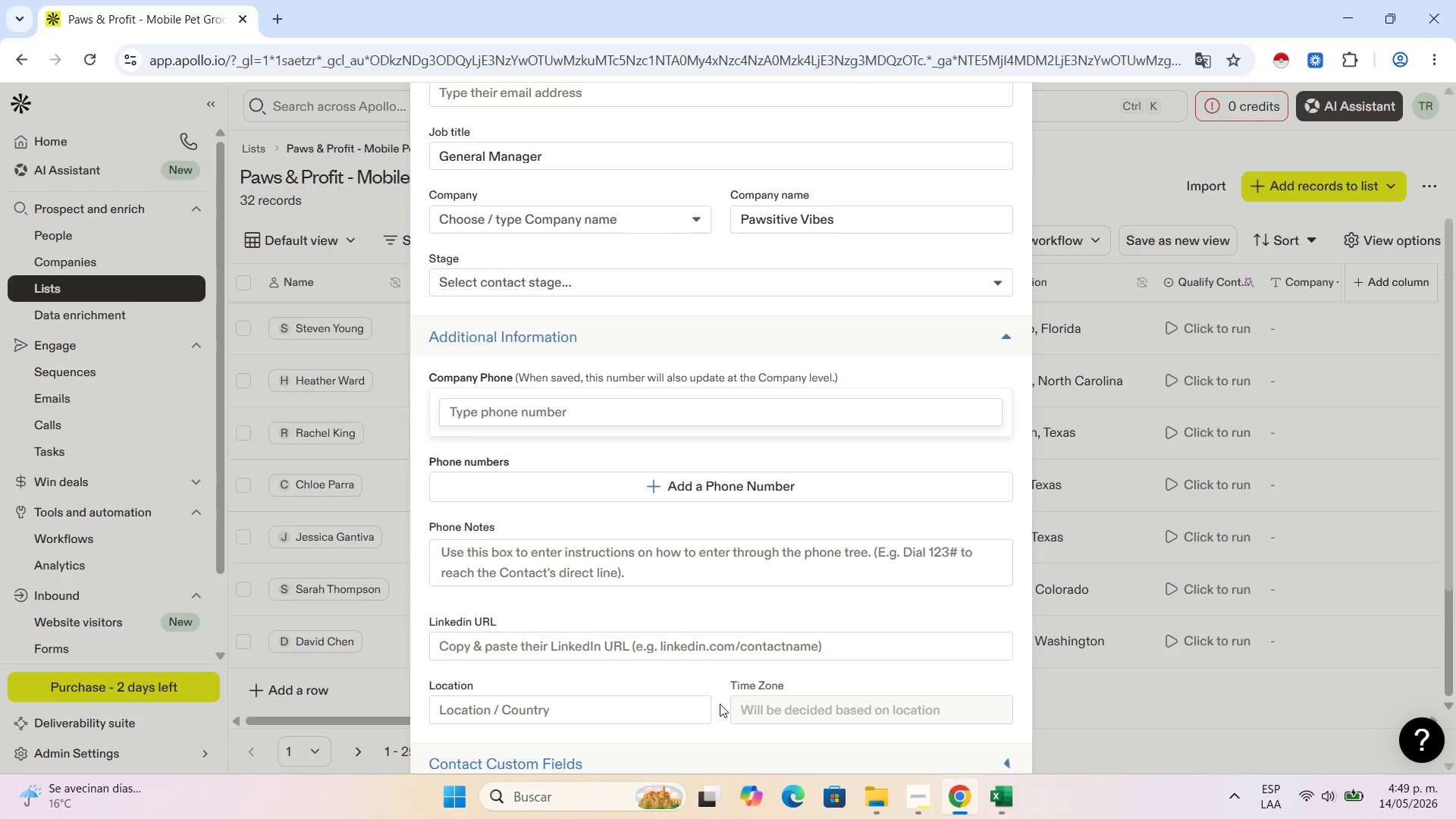 
scroll: coordinate [739, 679], scroll_direction: down, amount: 6.0
 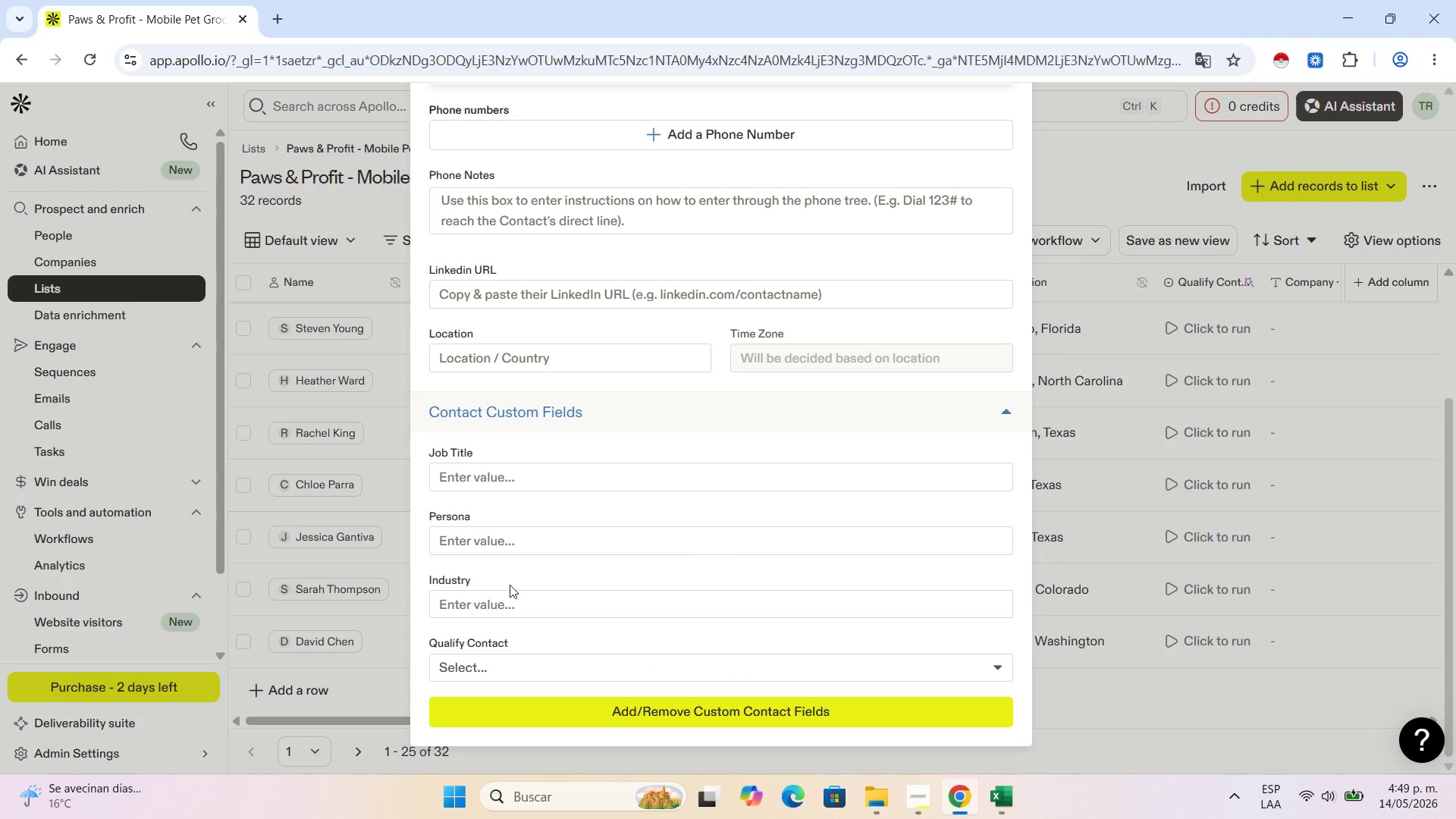 
double_click([509, 612])
 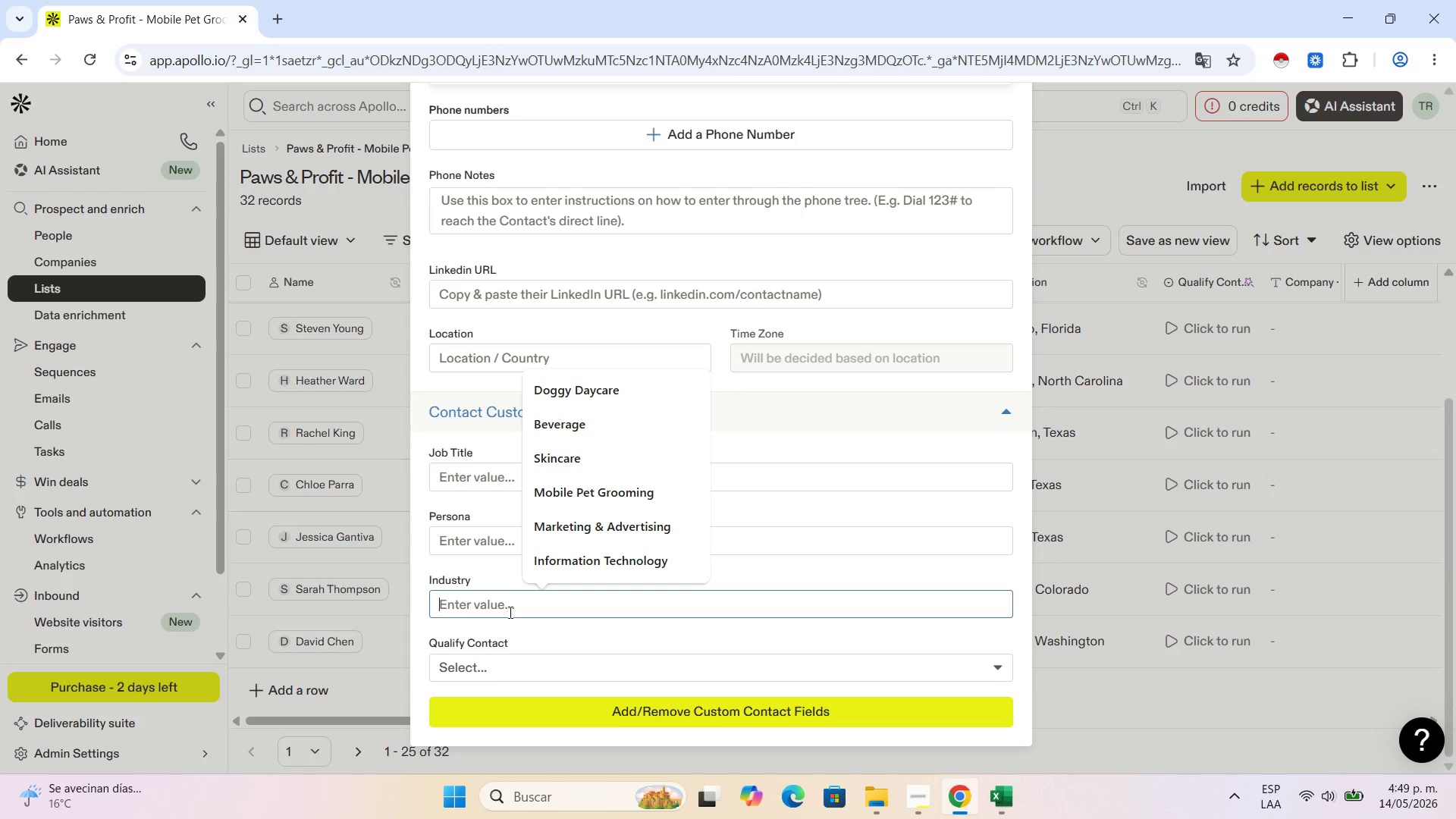 
key(Control+V)
 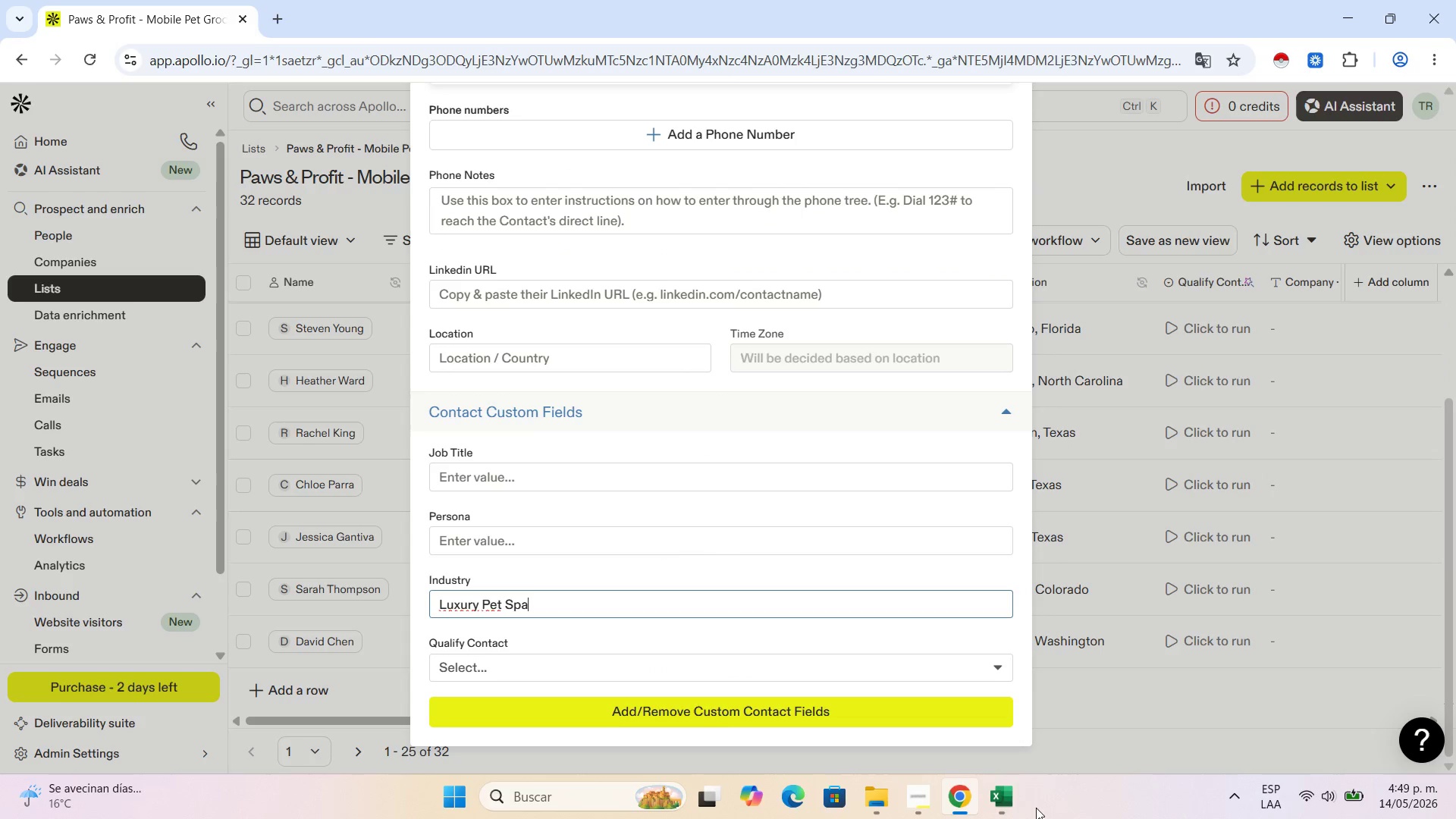 
left_click([1009, 805])
 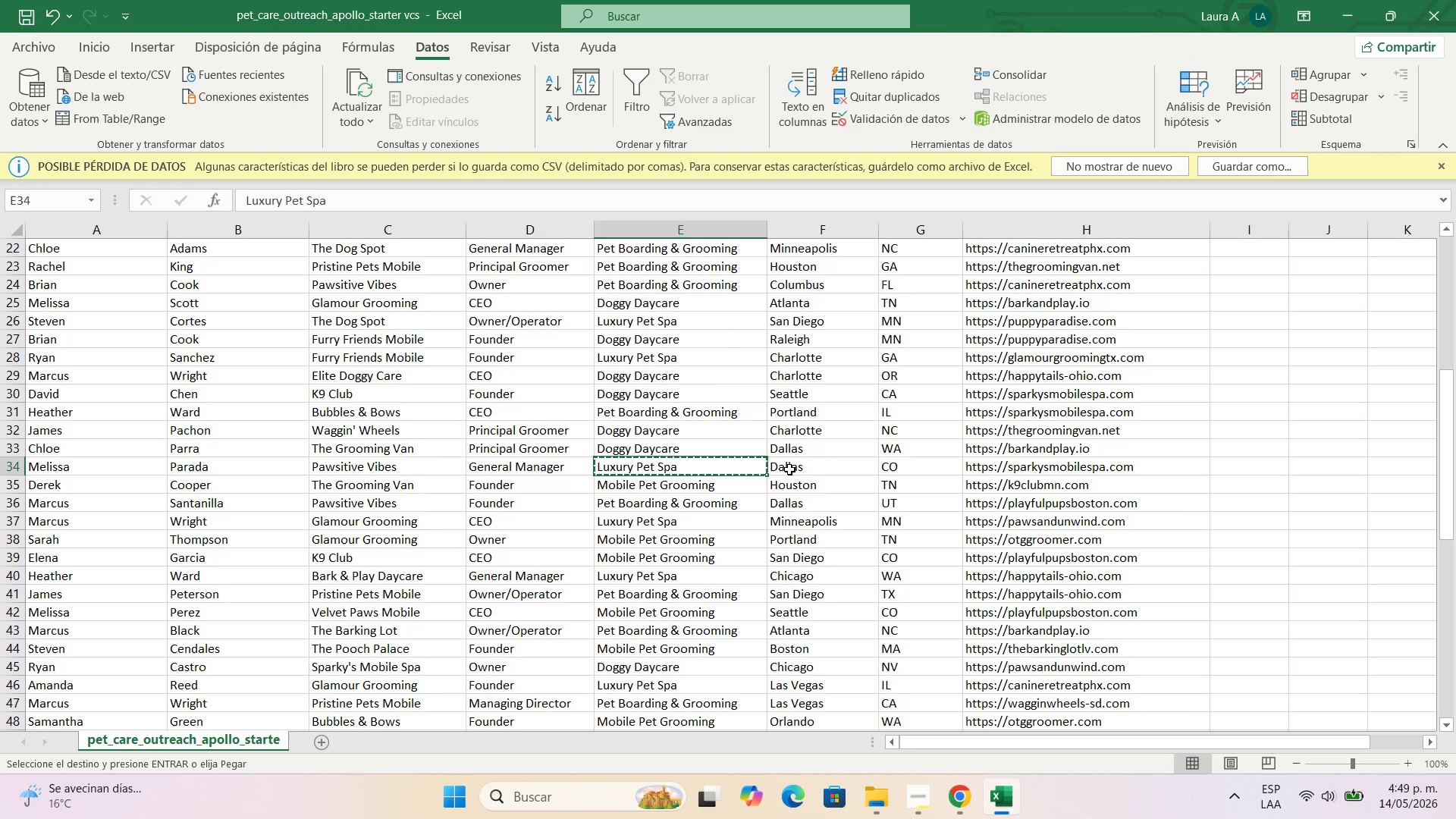 
left_click([813, 468])
 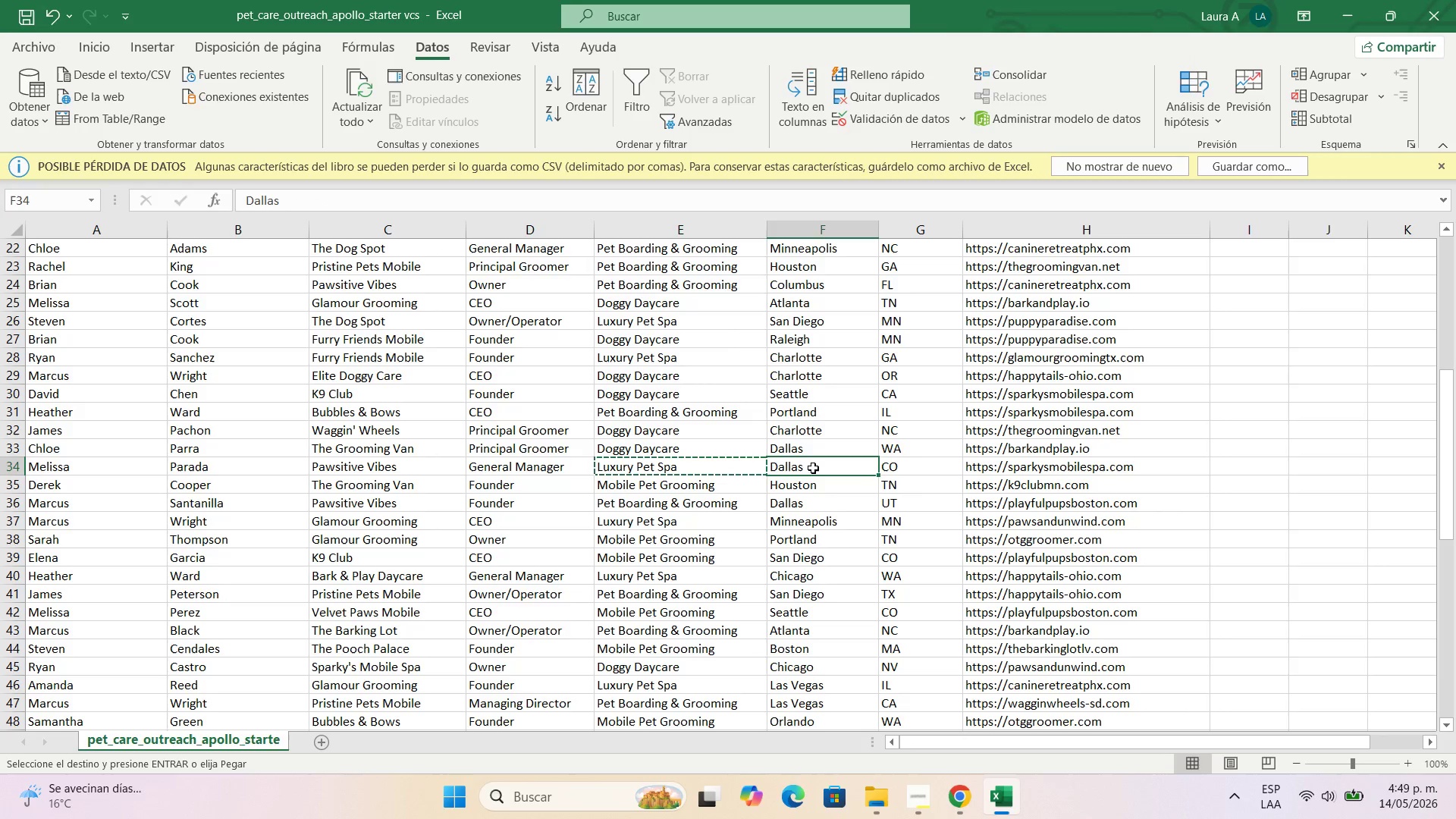 
key(Control+C)
 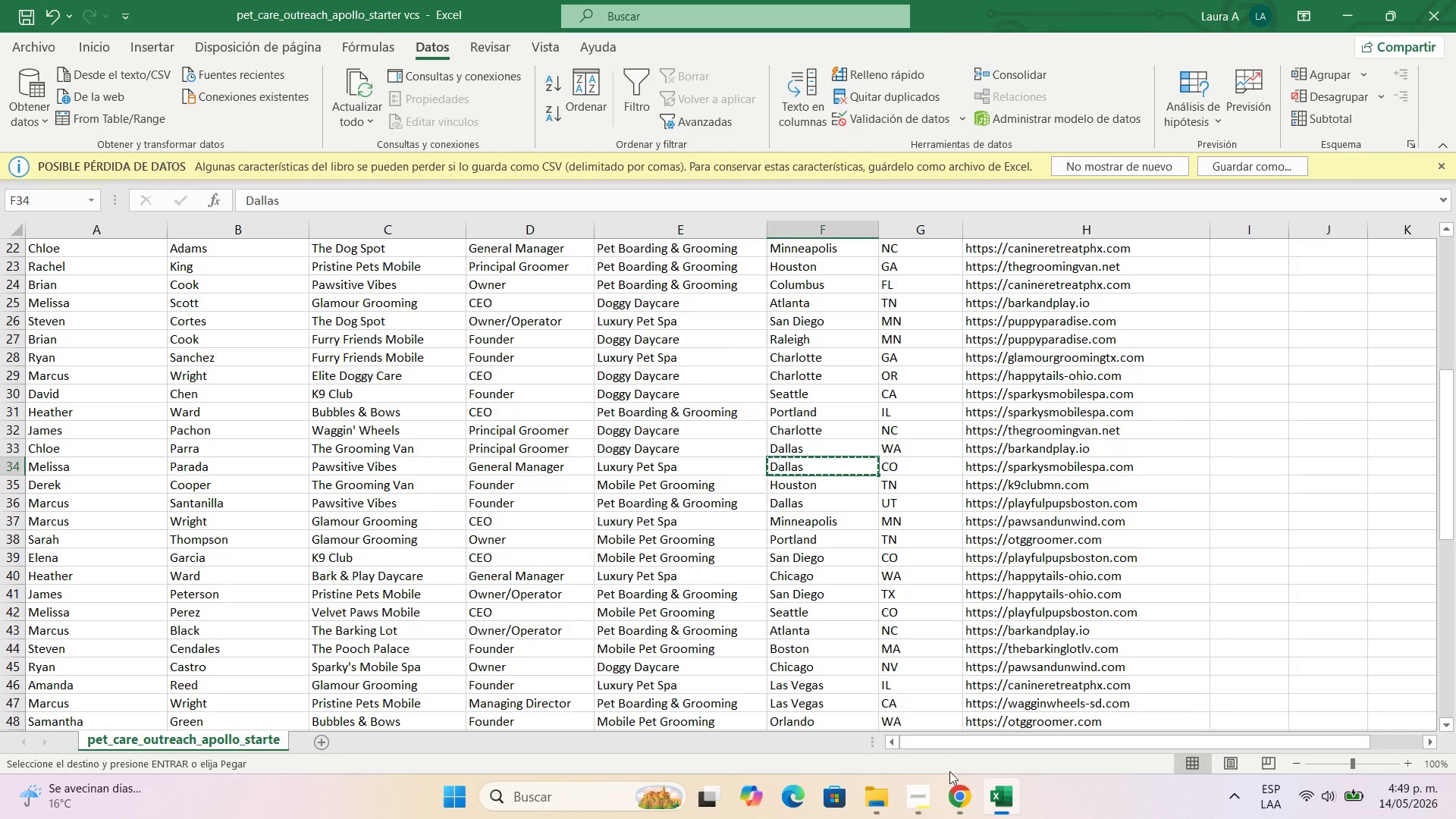 
left_click([953, 784])
 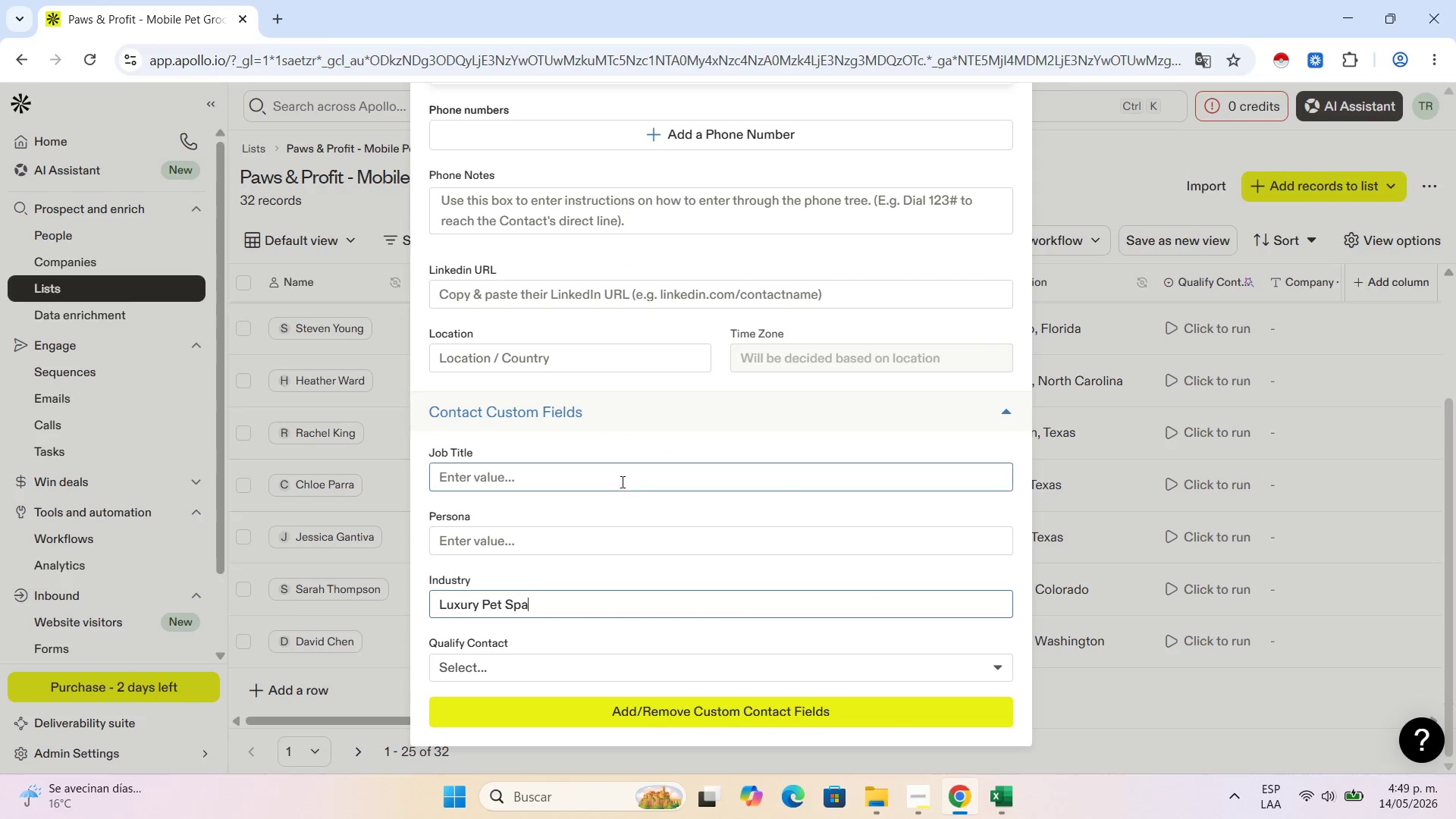 
scroll: coordinate [620, 480], scroll_direction: up, amount: 2.0
 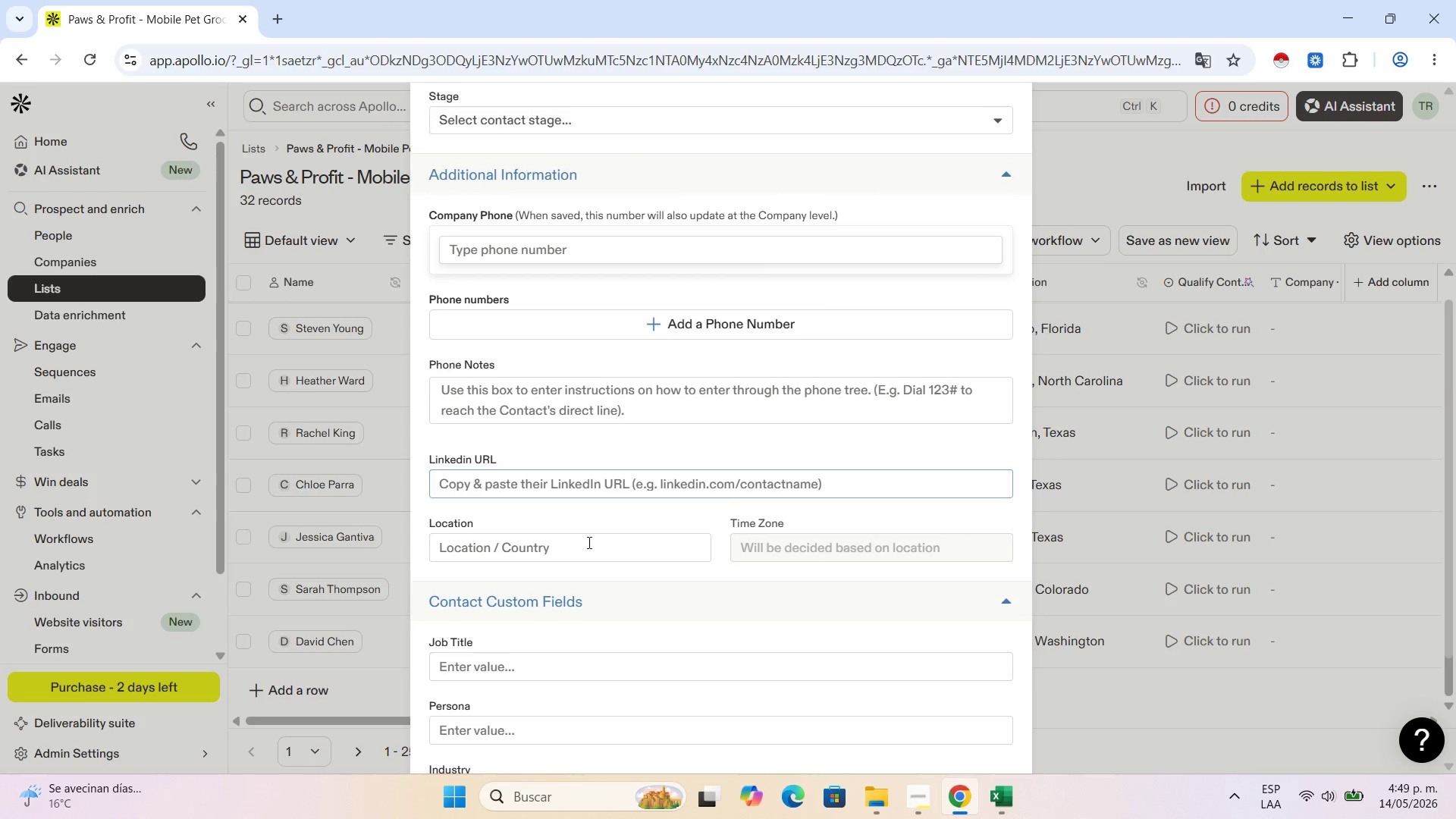 
left_click([588, 548])
 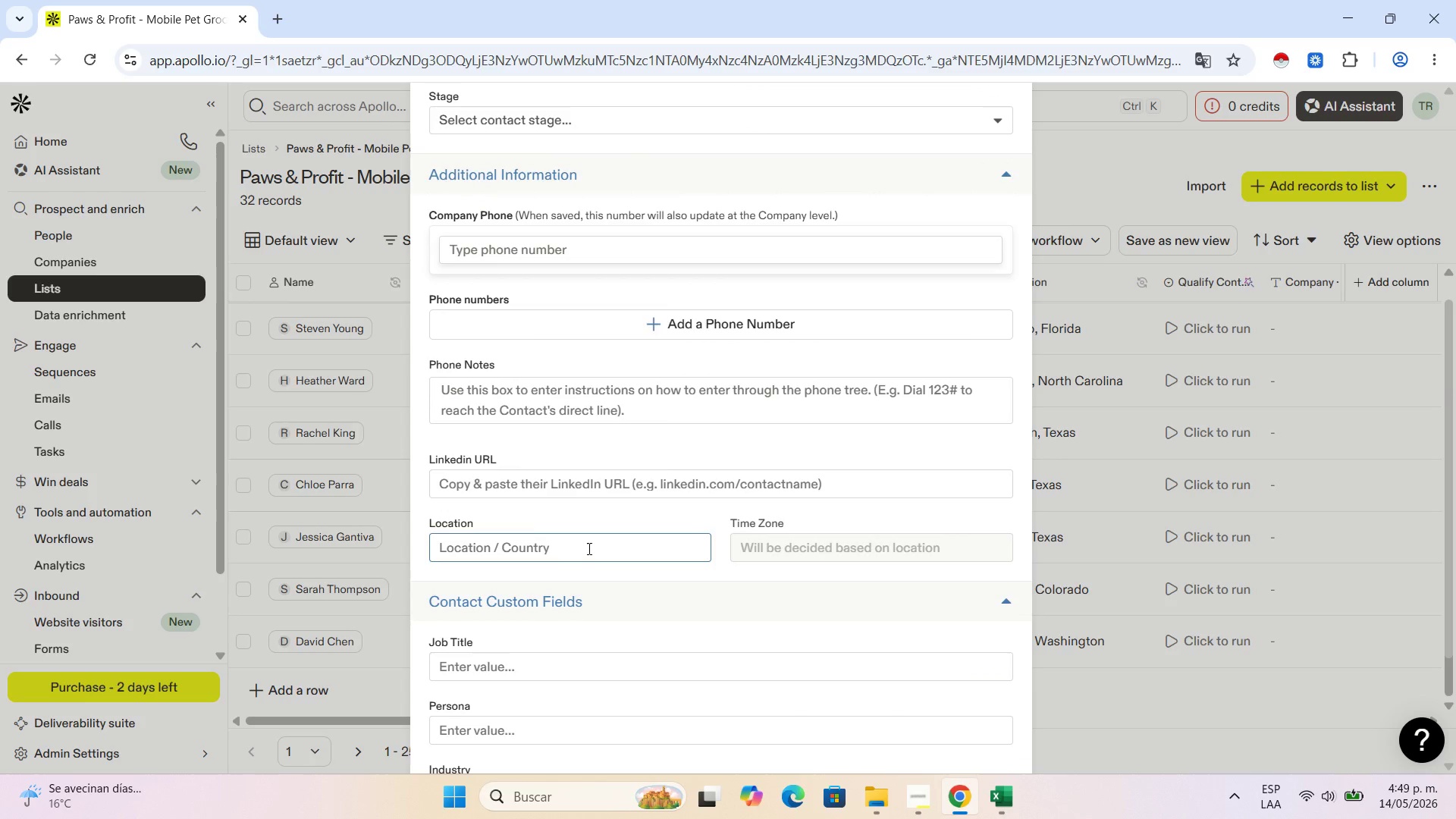 
key(Control+V)
 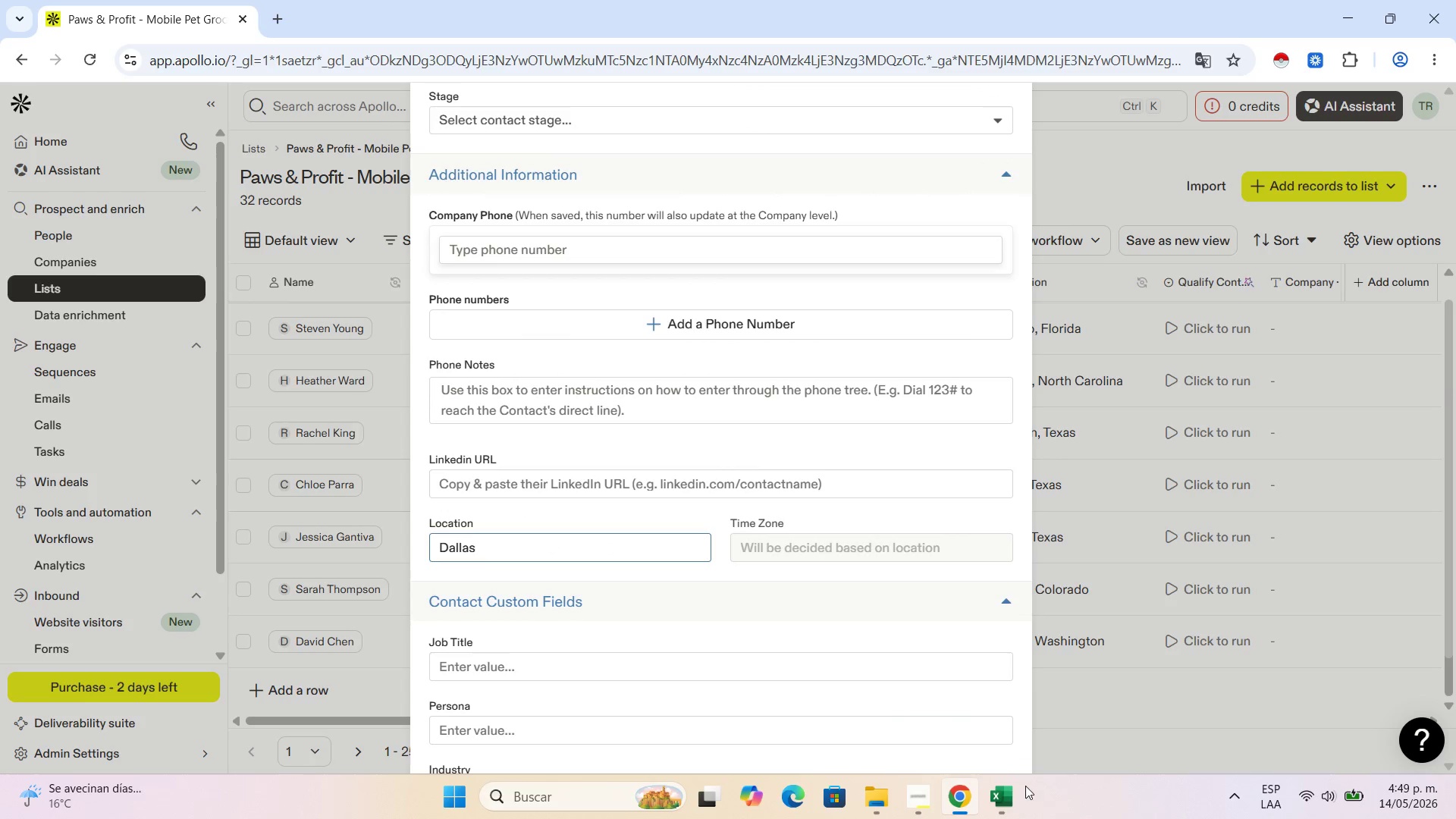 
left_click([1012, 799])
 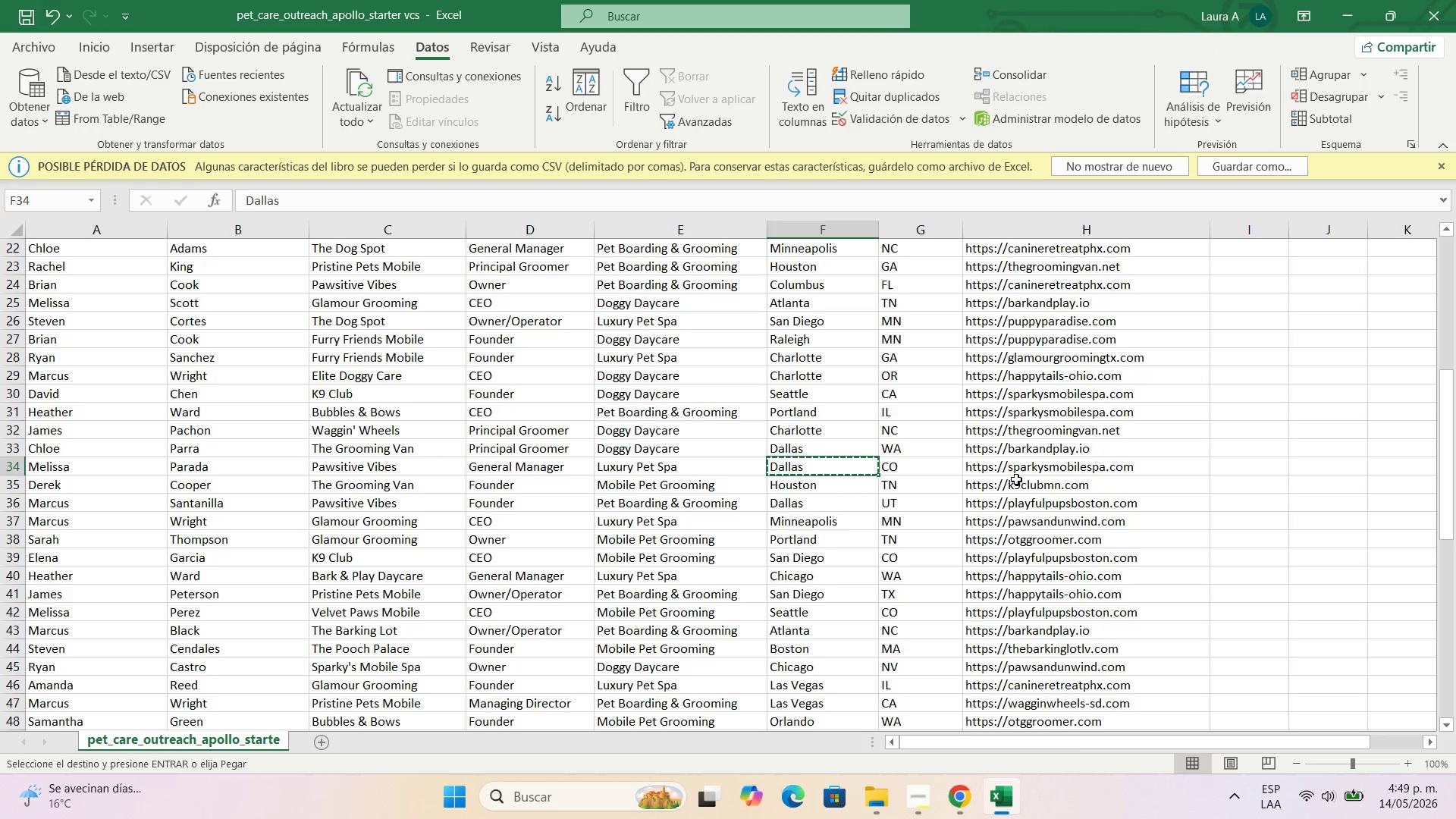 
left_click([1023, 471])
 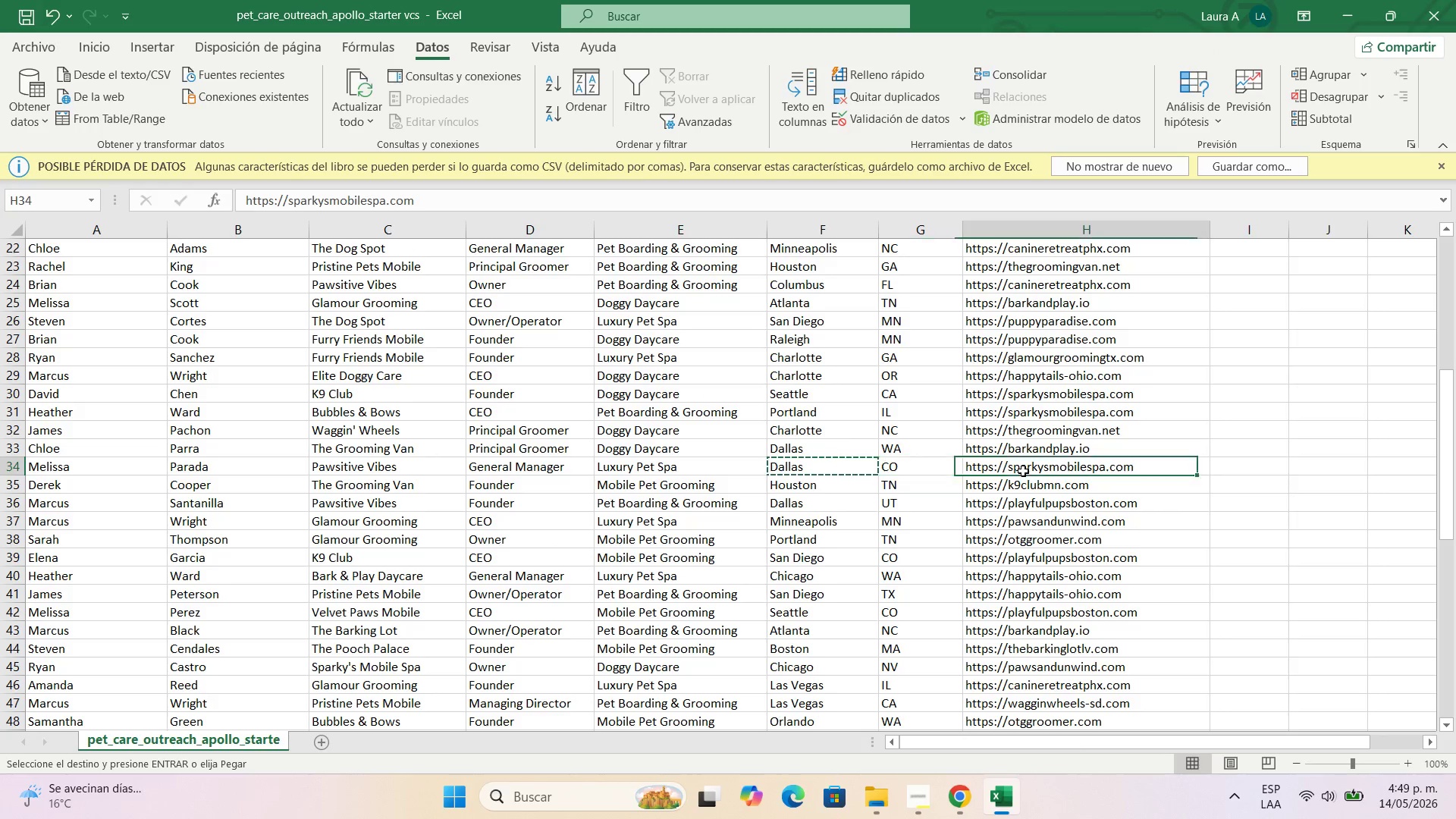 
key(Control+C)
 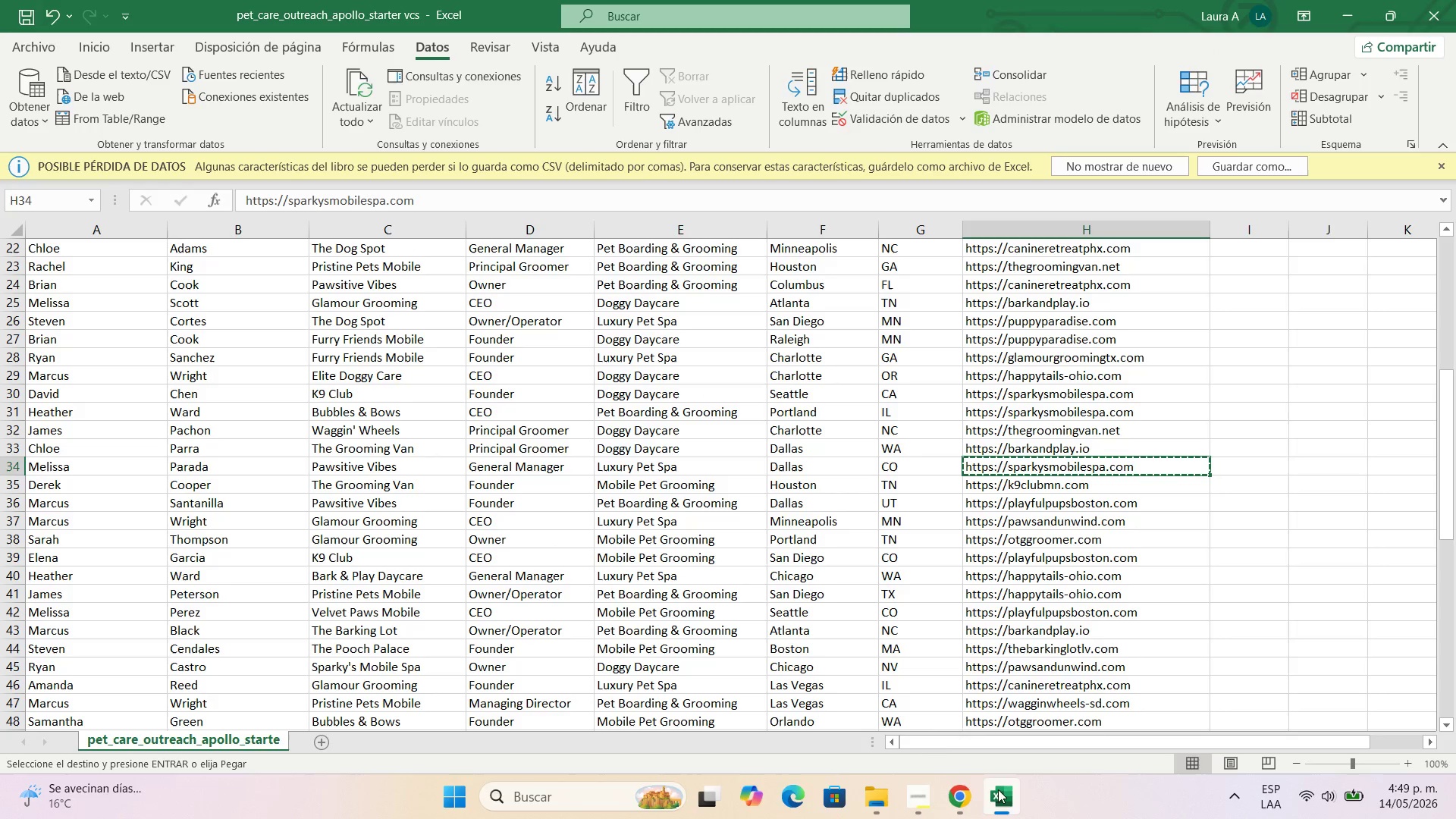 
left_click([977, 798])
 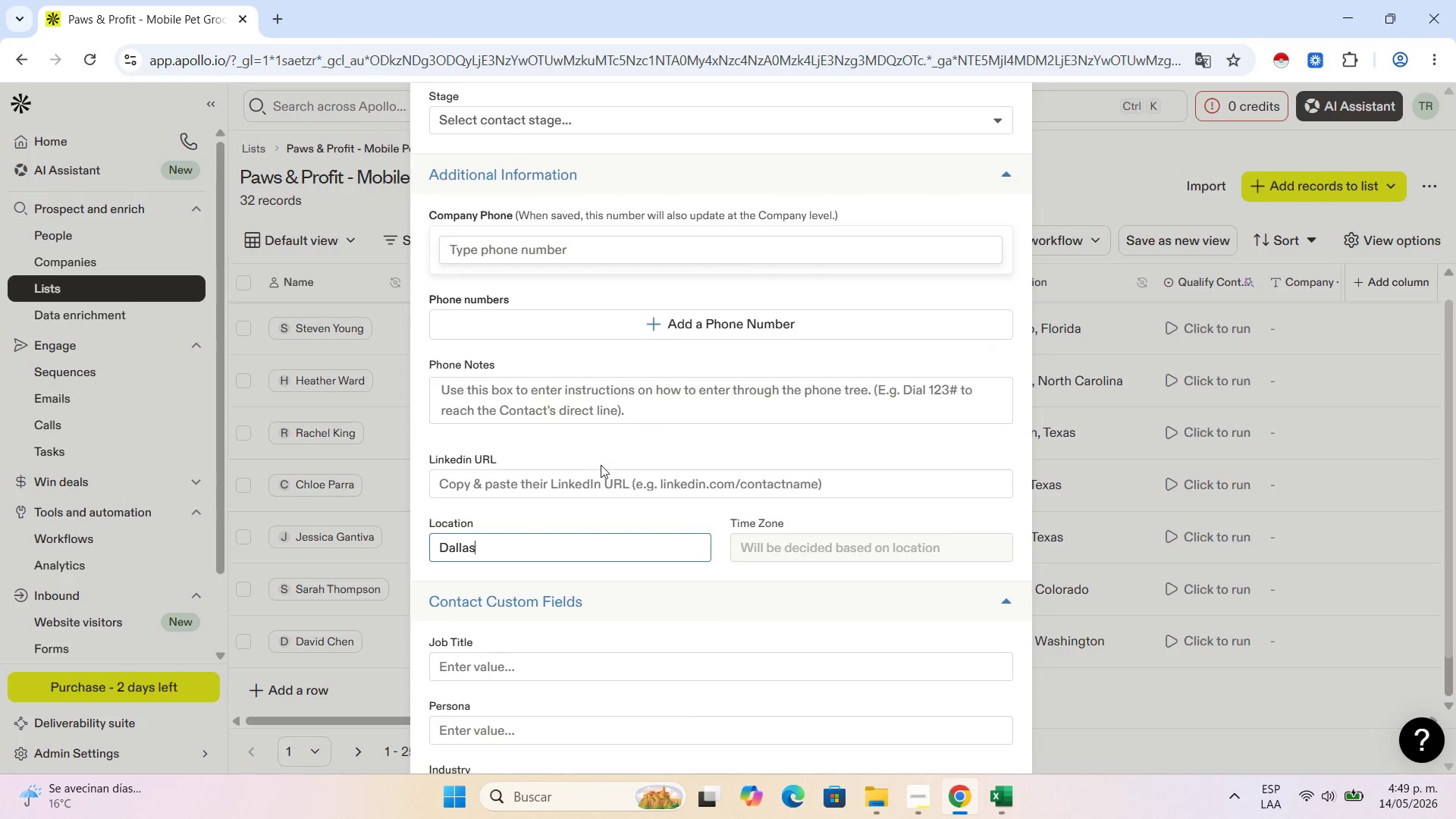 
left_click([605, 475])
 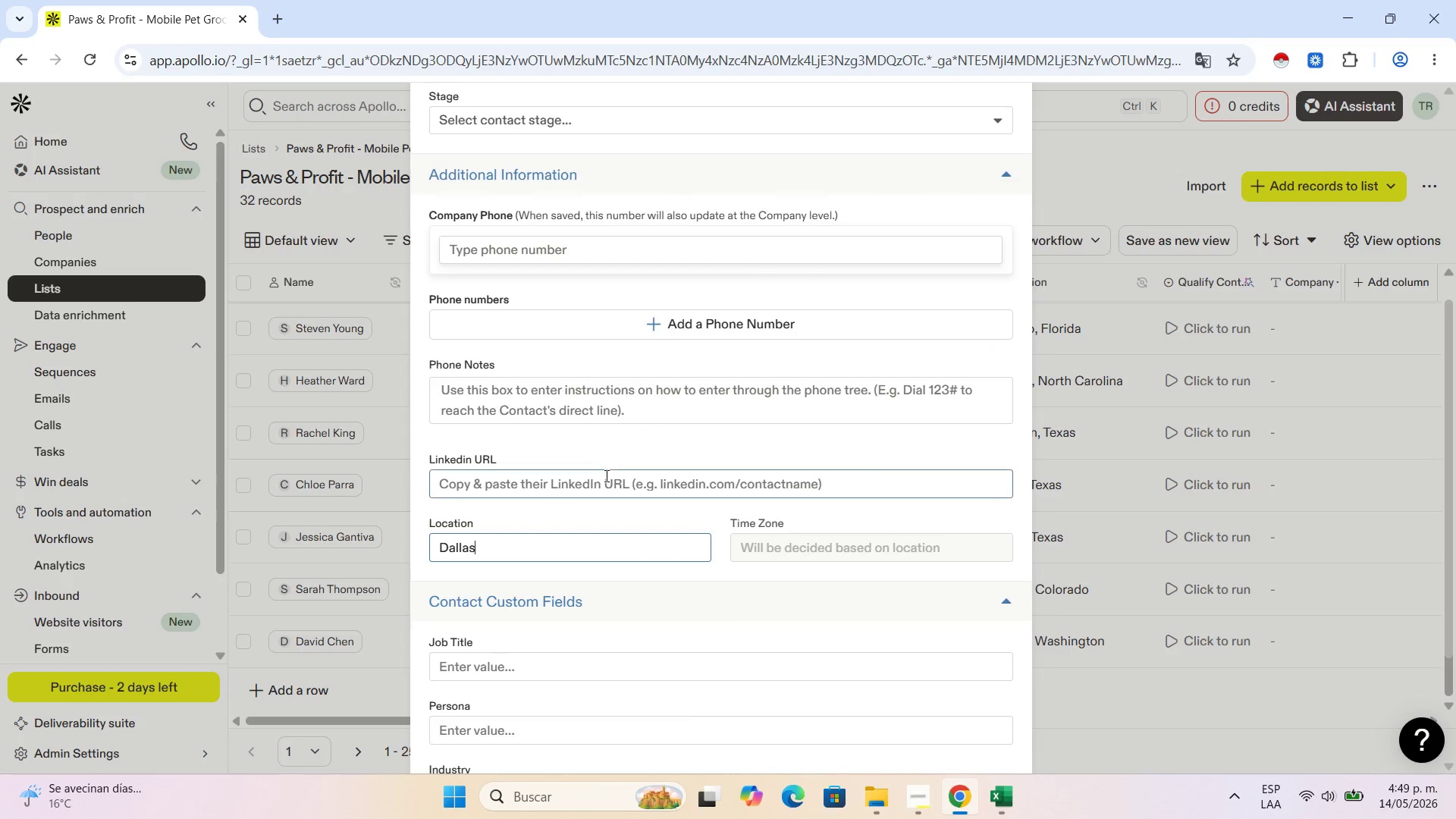 
key(Control+V)
 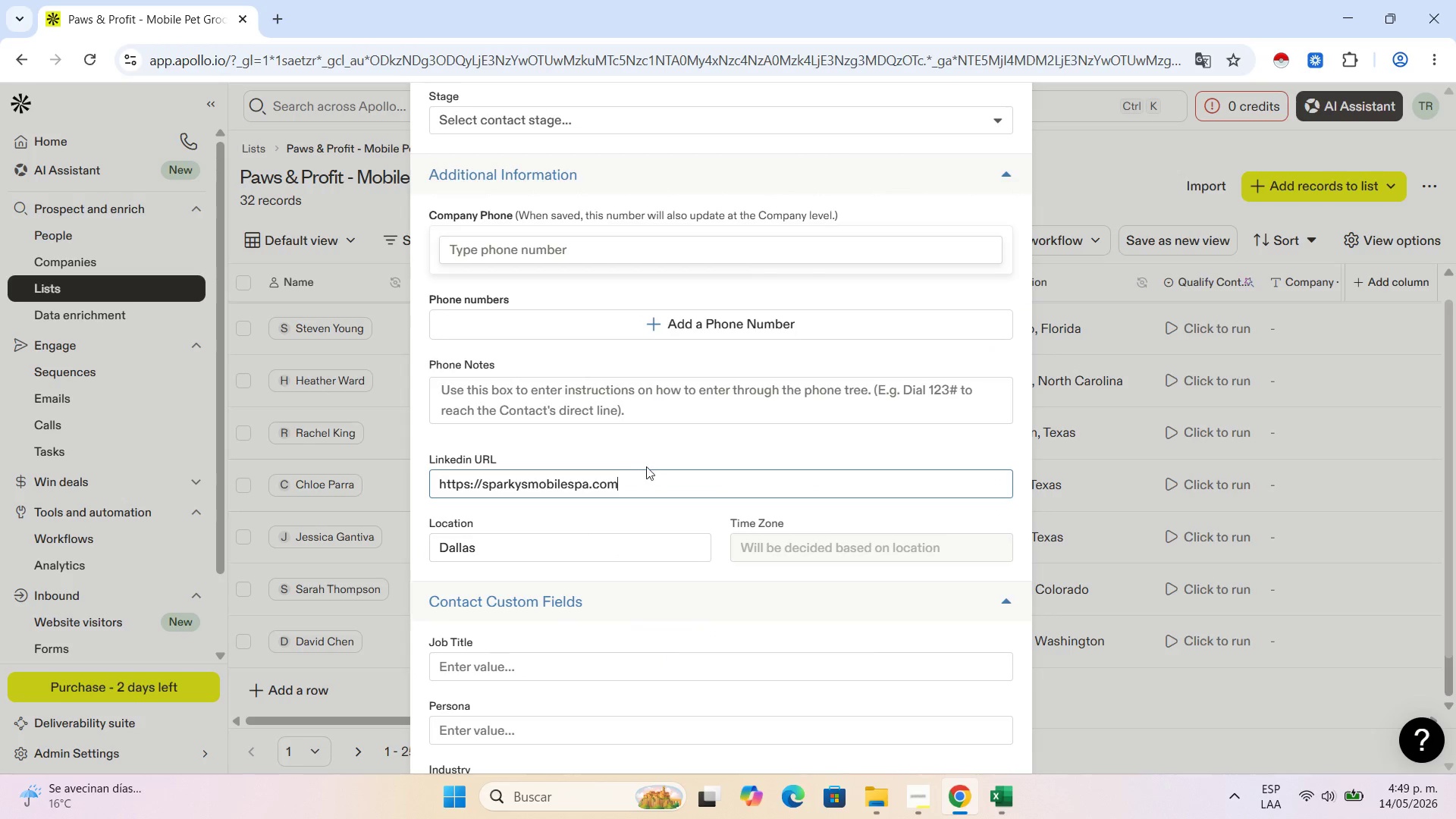 
scroll: coordinate [654, 453], scroll_direction: up, amount: 9.0
 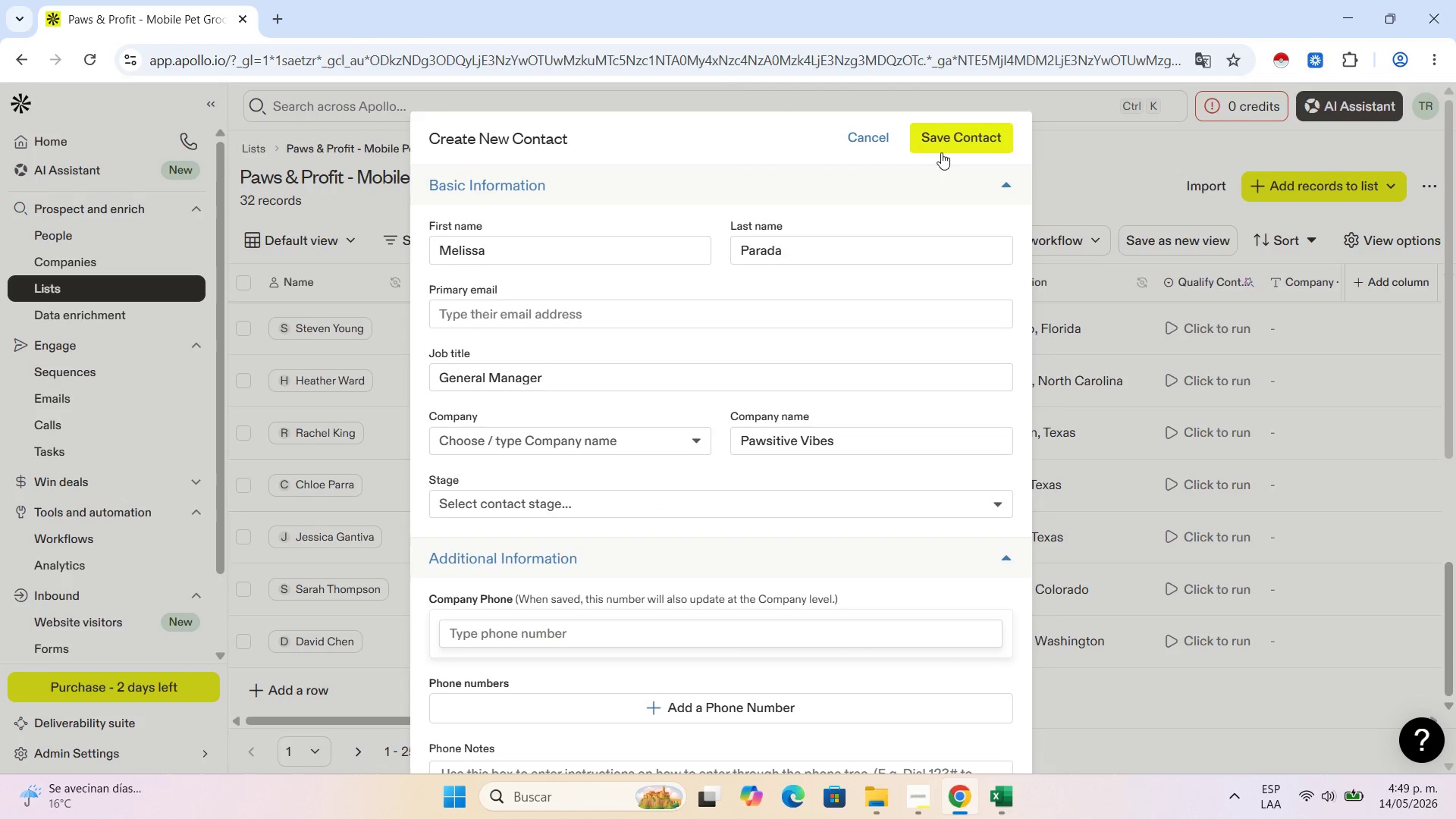 
left_click([946, 141])
 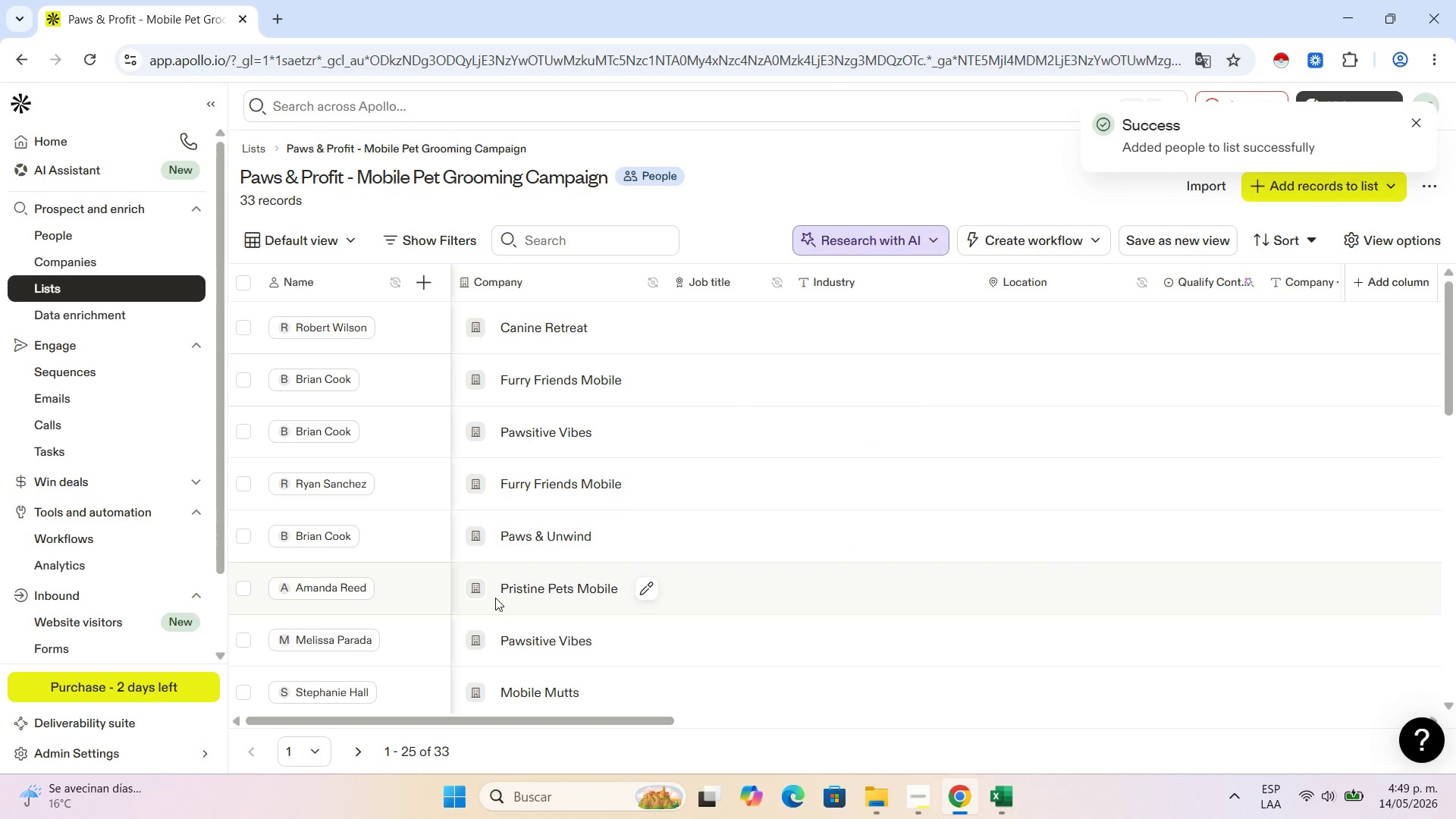 
scroll: coordinate [479, 583], scroll_direction: down, amount: 14.0
 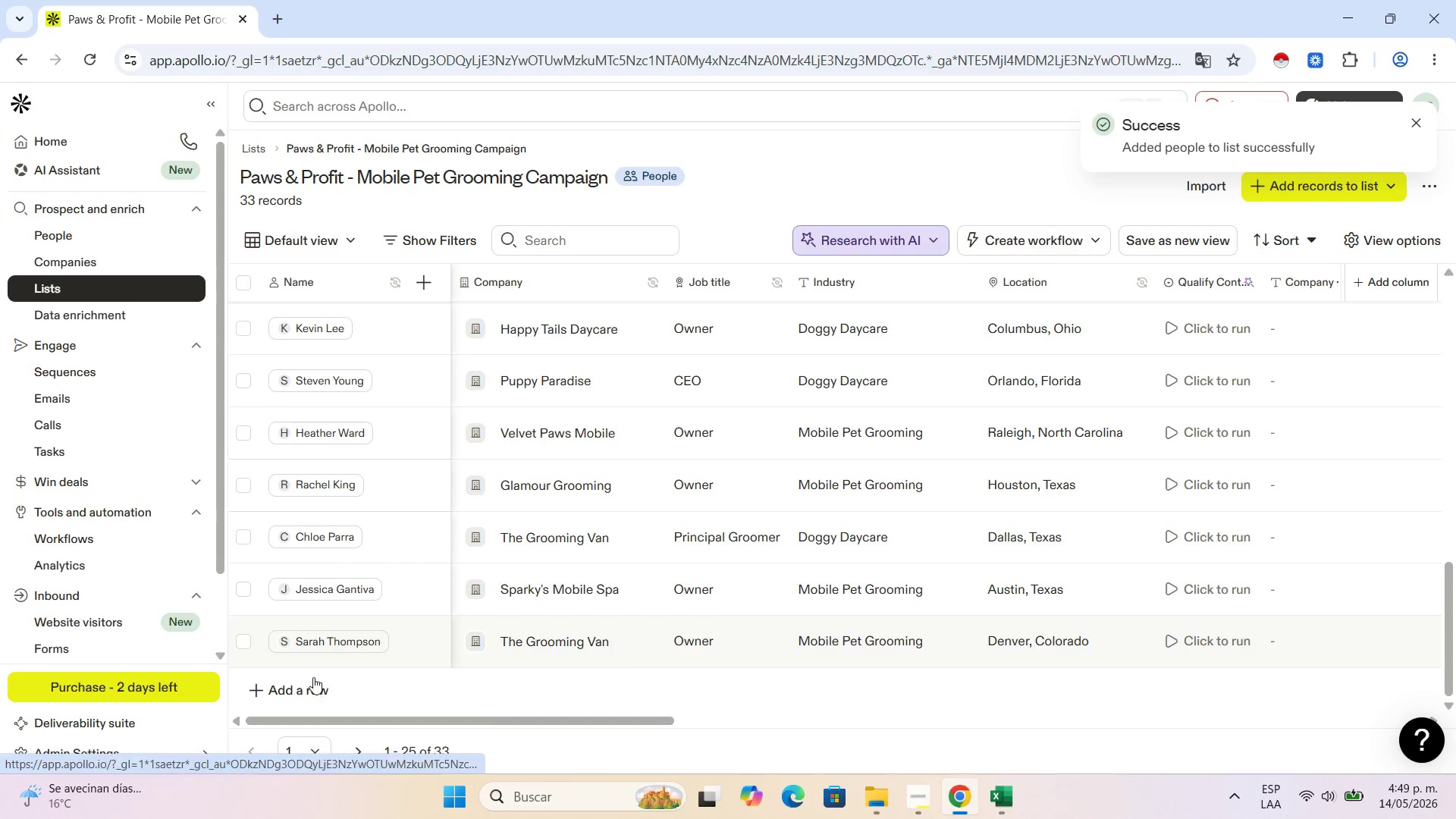 
left_click([313, 685])
 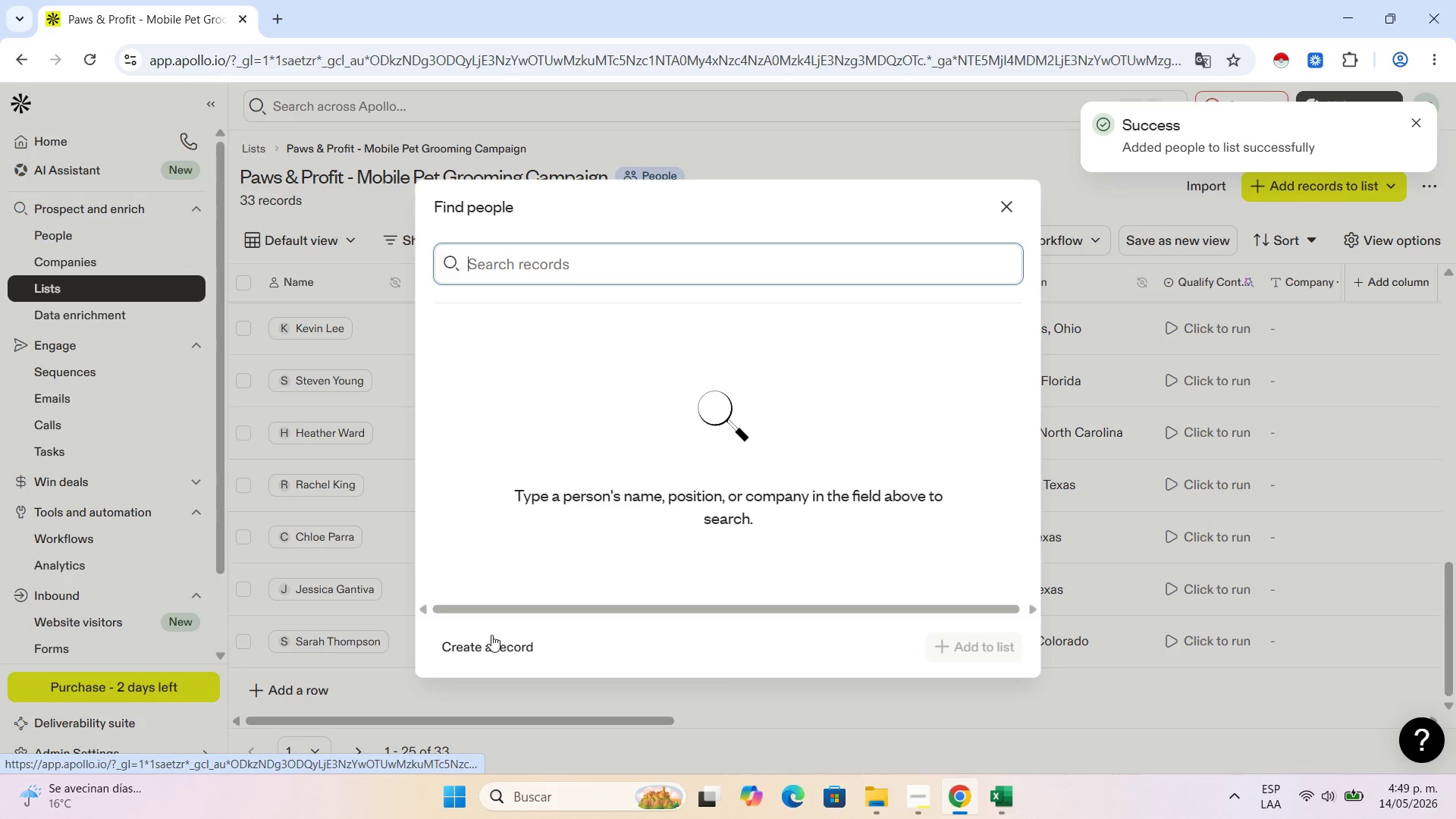 
left_click([491, 635])
 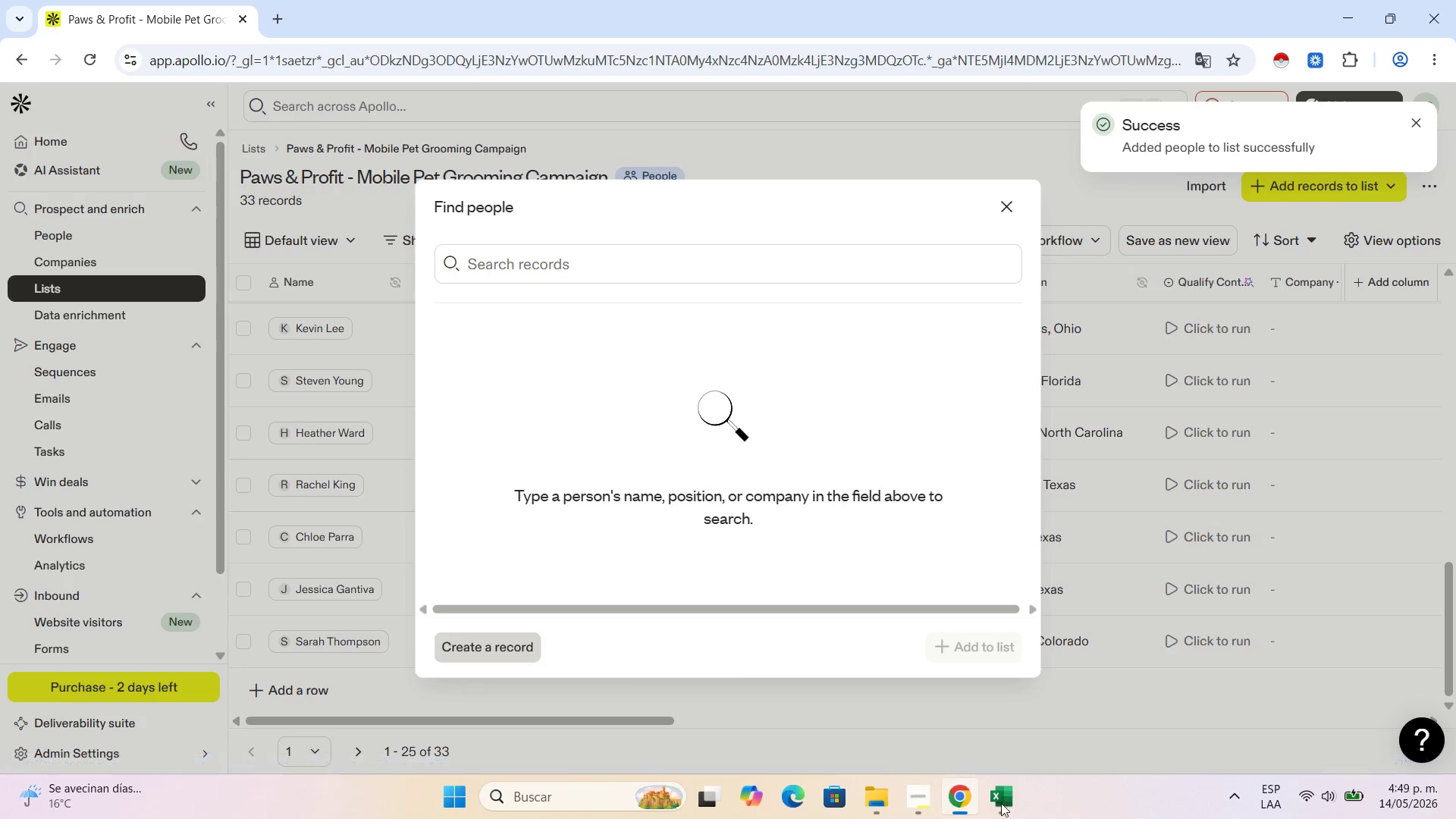 
left_click([999, 803])
 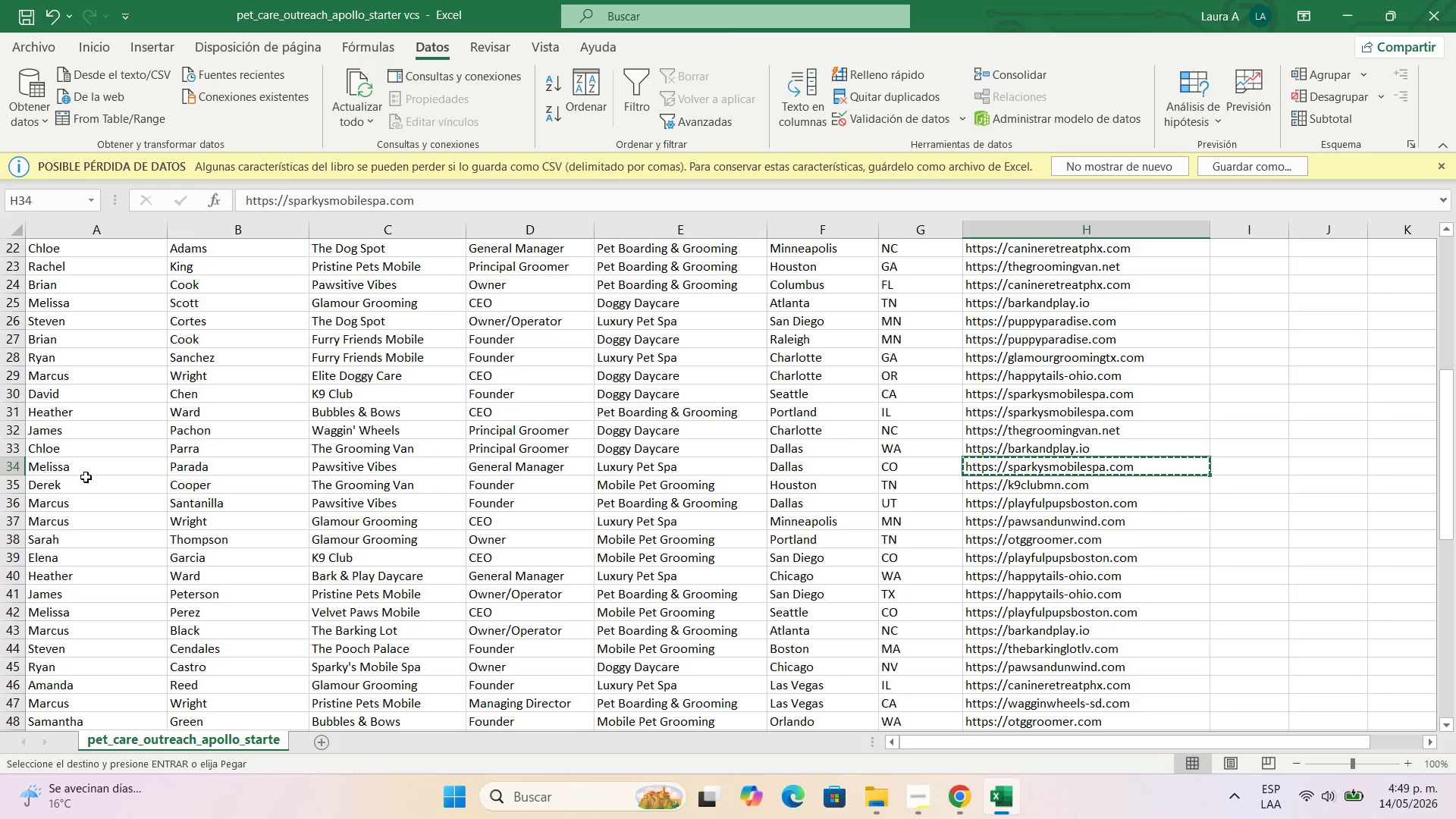 
left_click([74, 482])
 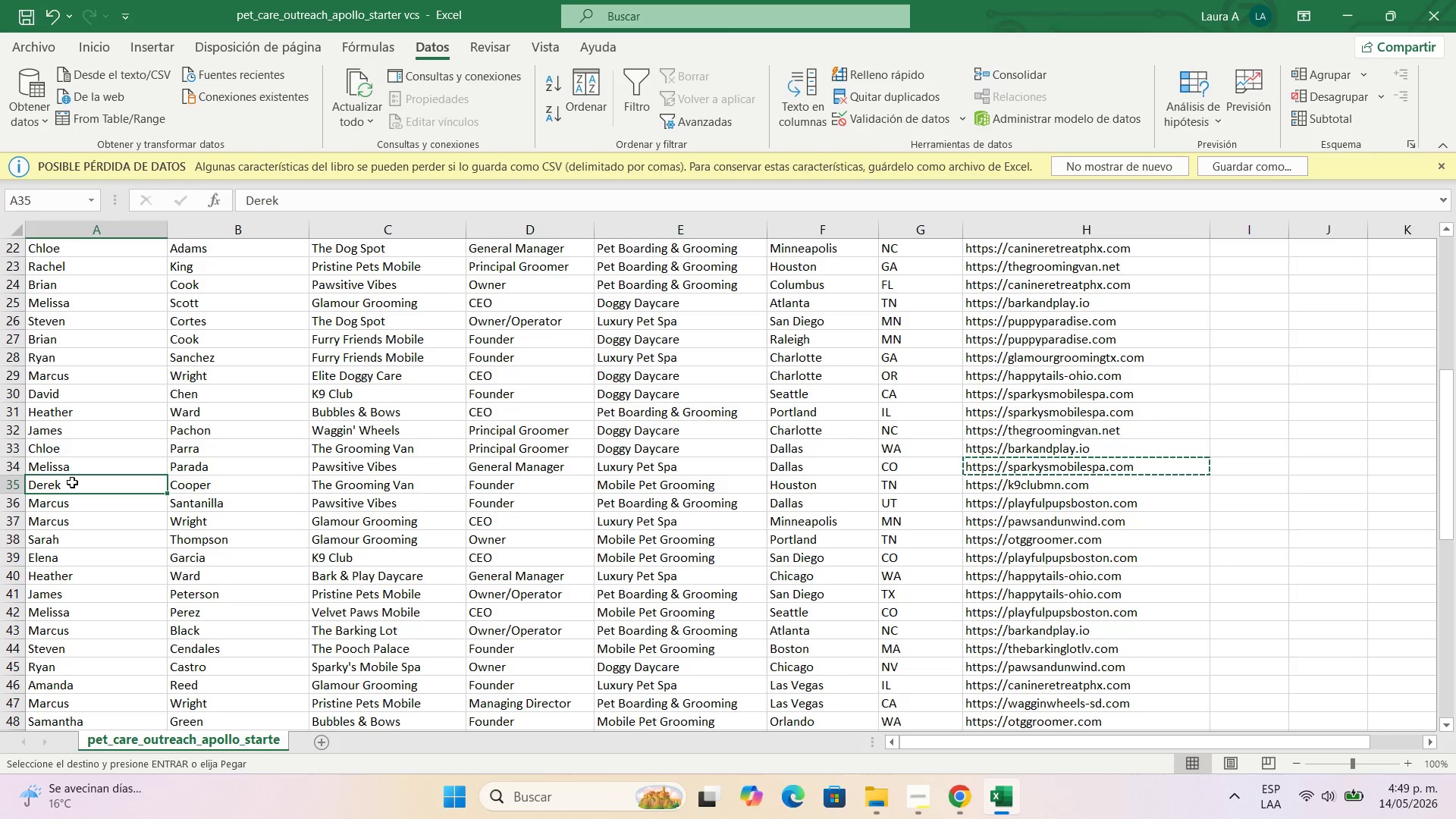 
hold_key(key=ControlLeft, duration=0.5)
 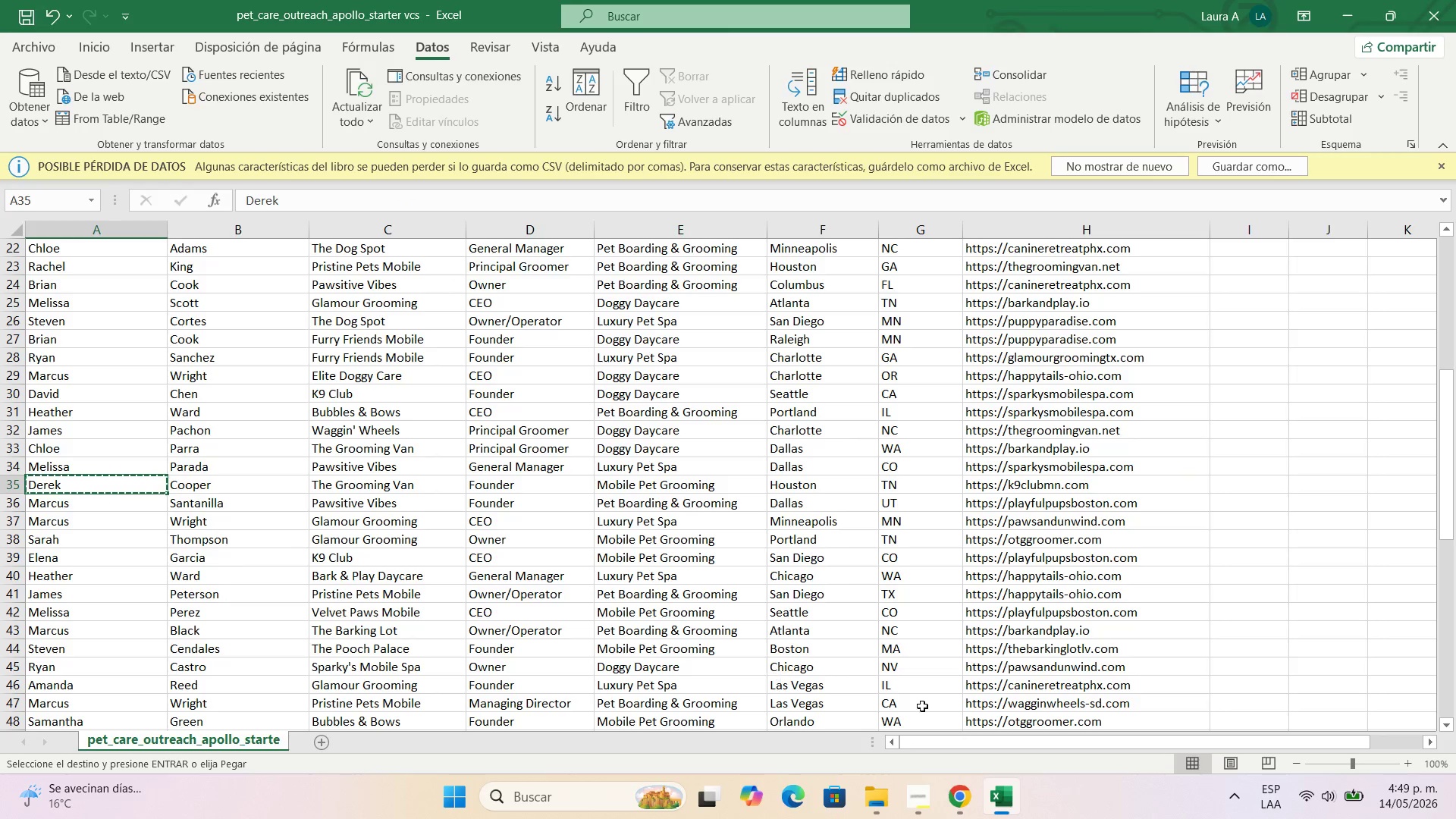 
hold_key(key=C, duration=13.36)
 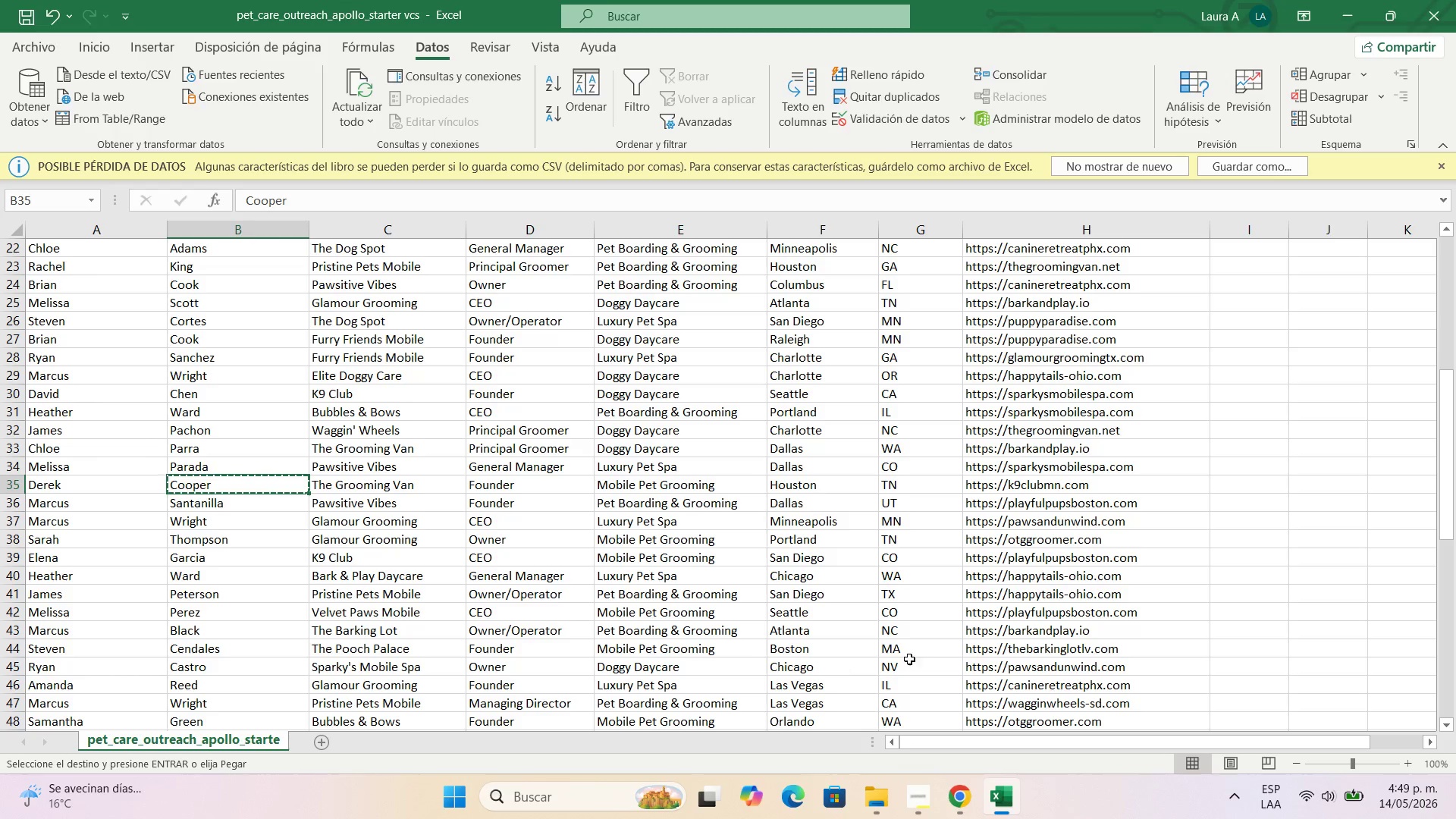 
left_click([962, 799])
 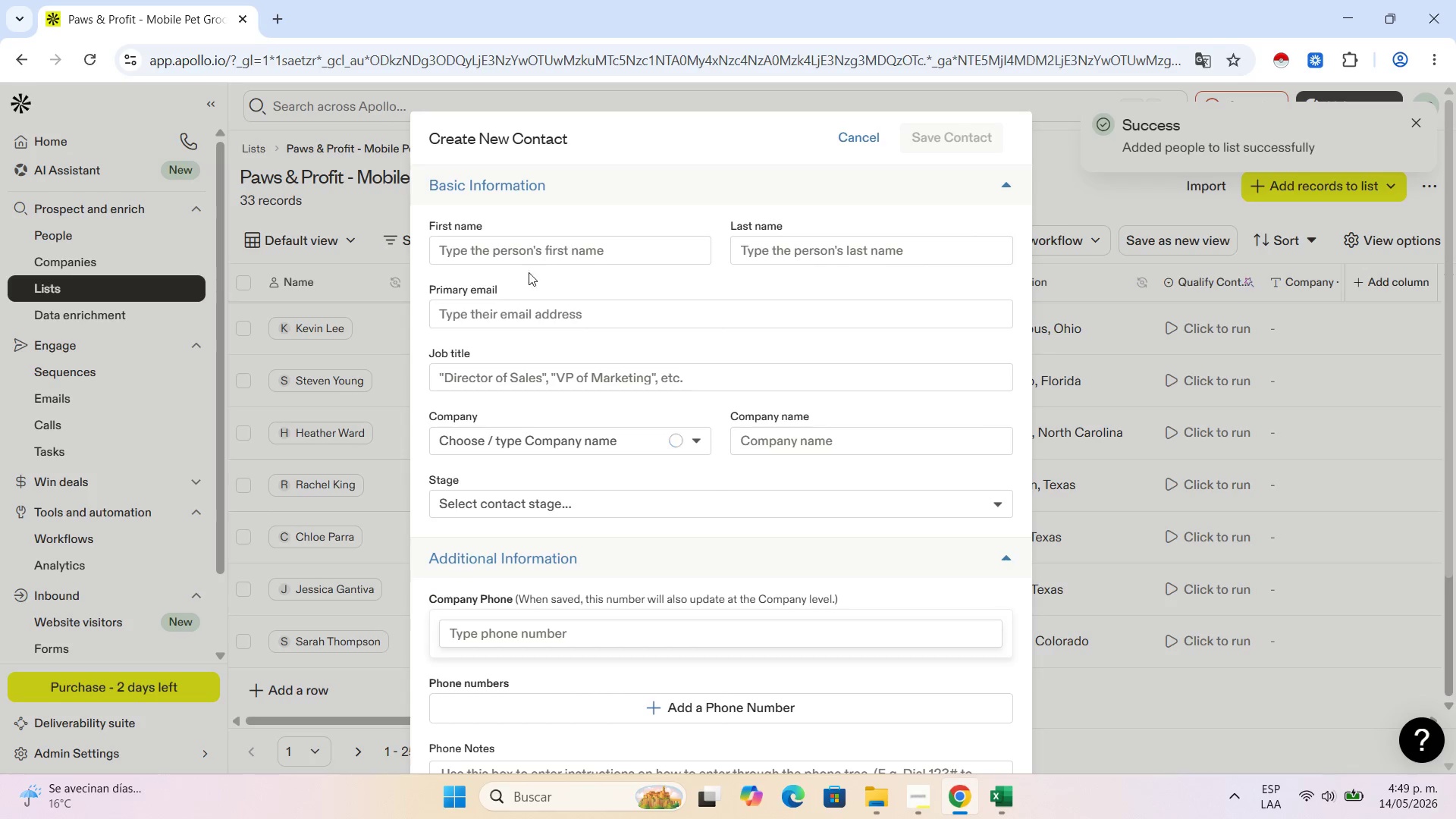 
left_click([537, 256])
 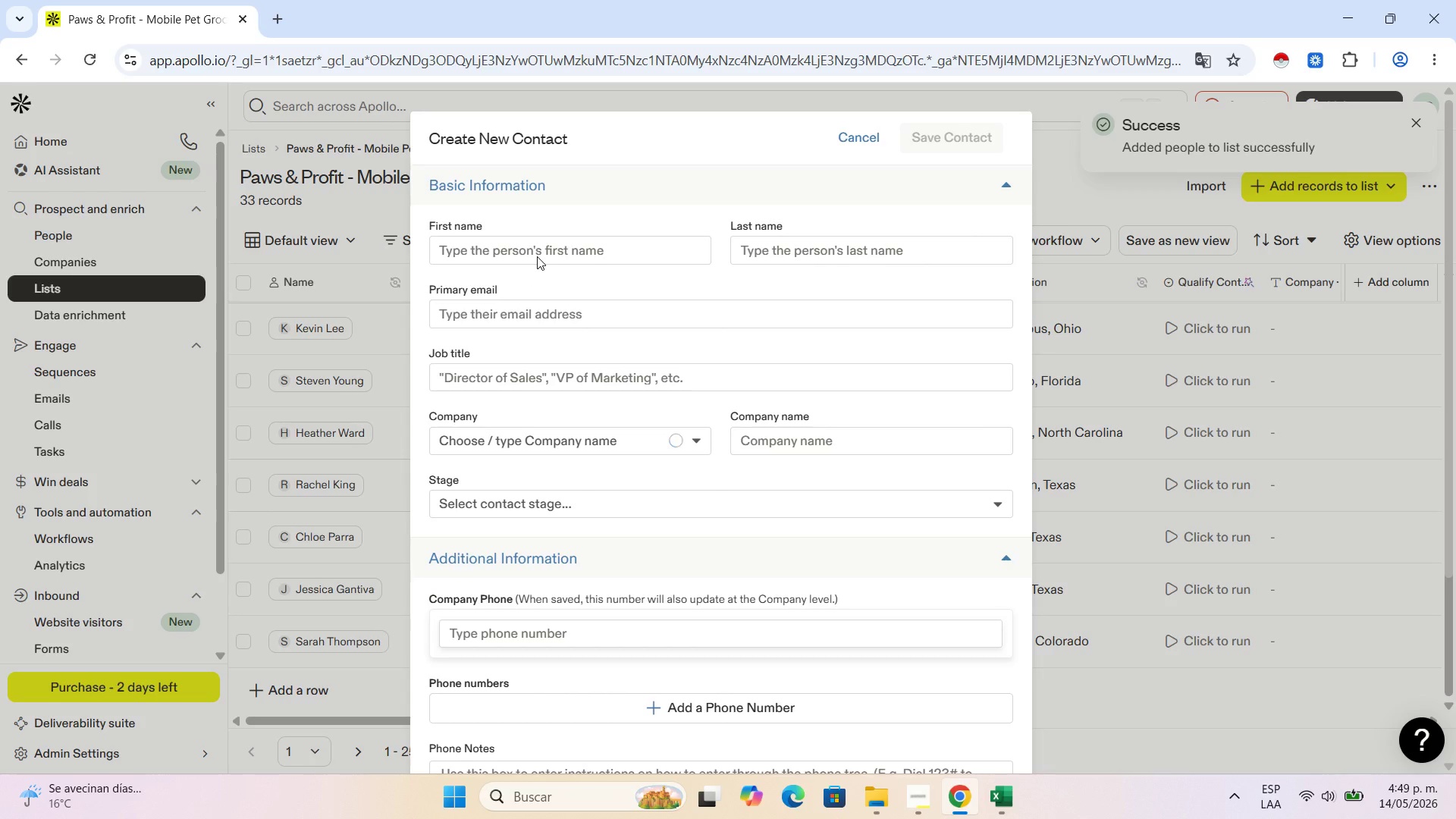 
key(Control+V)
 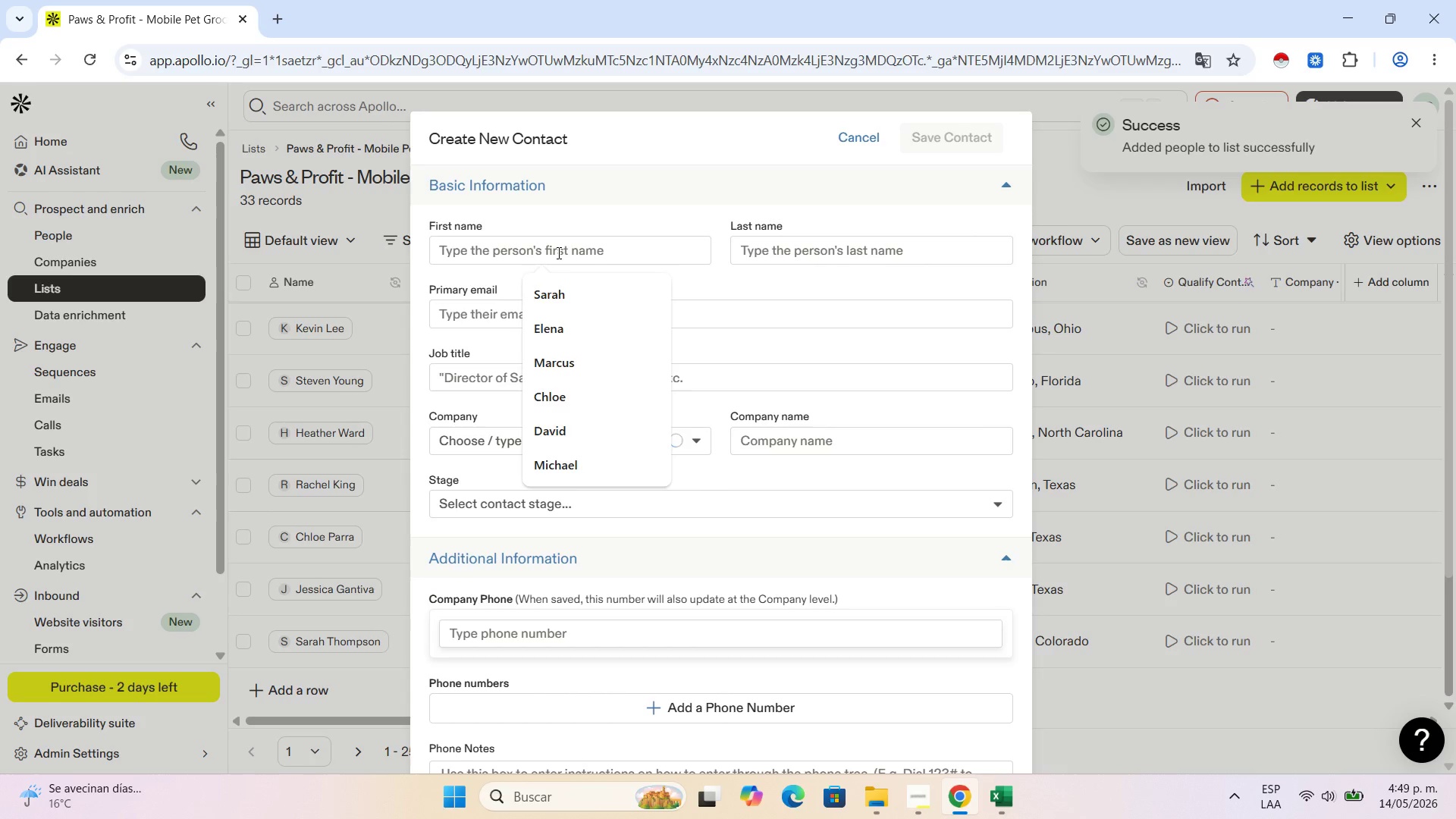 
left_click([557, 253])
 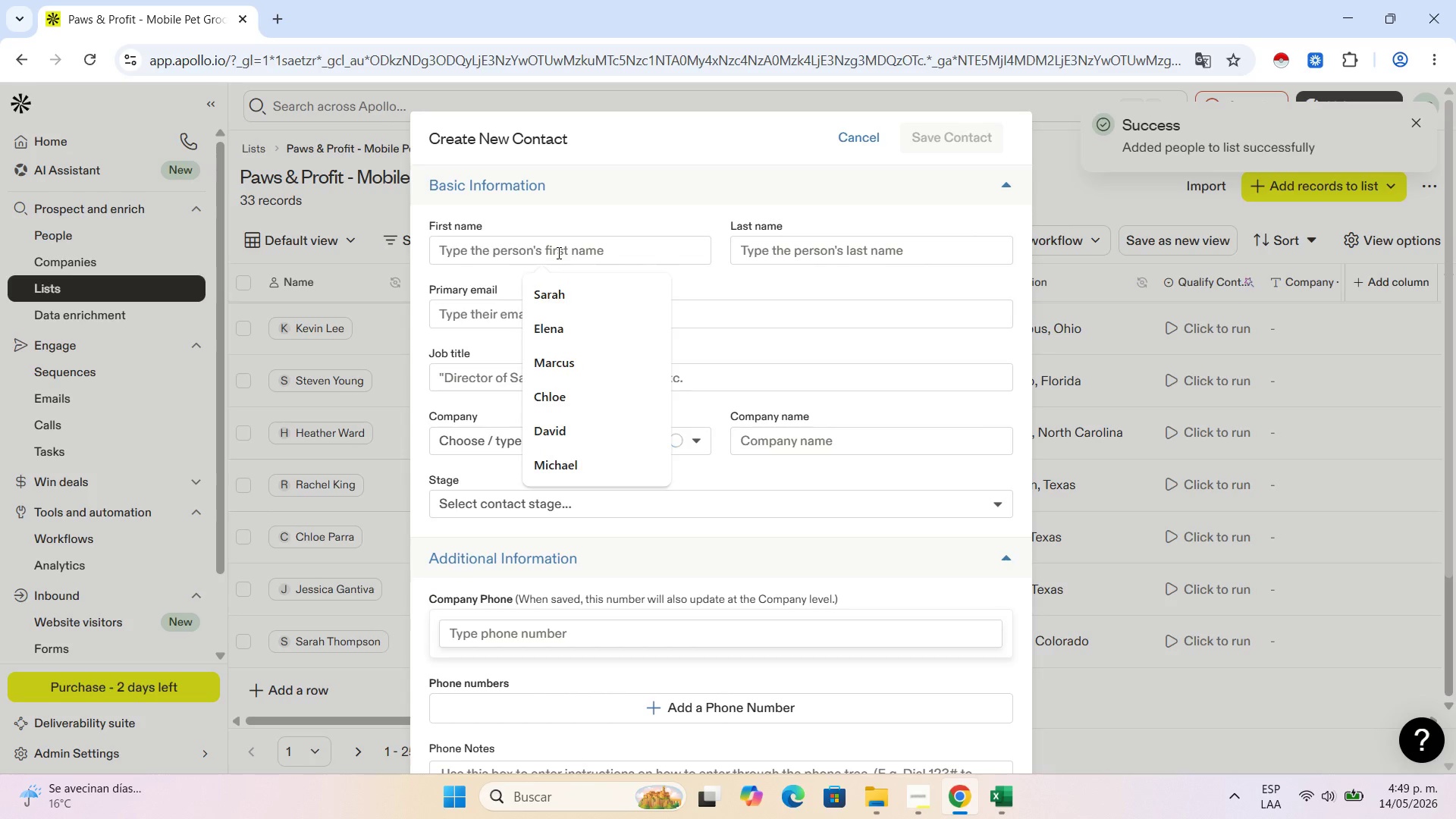 
key(Control+V)
 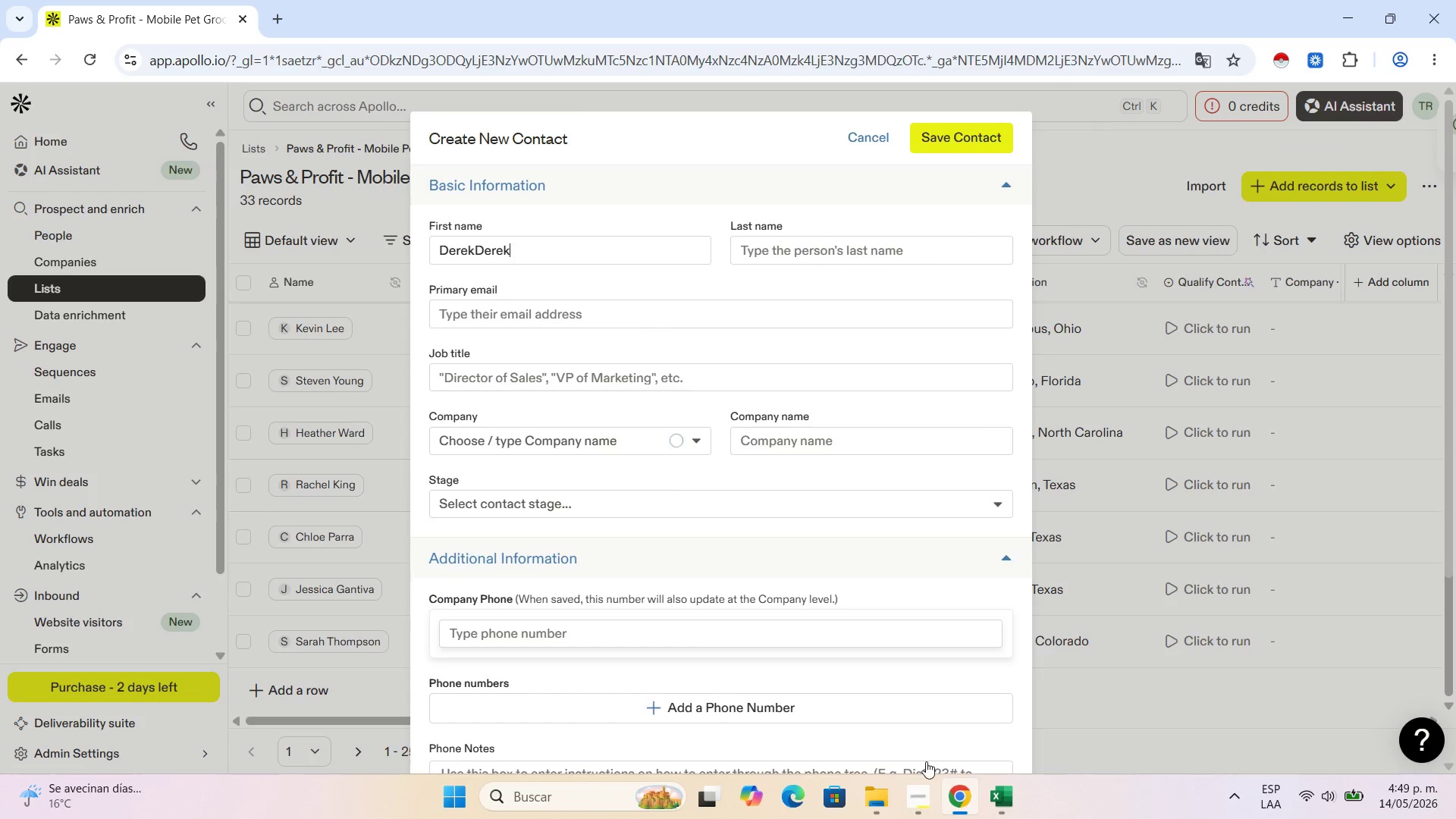 
key(Backspace)
 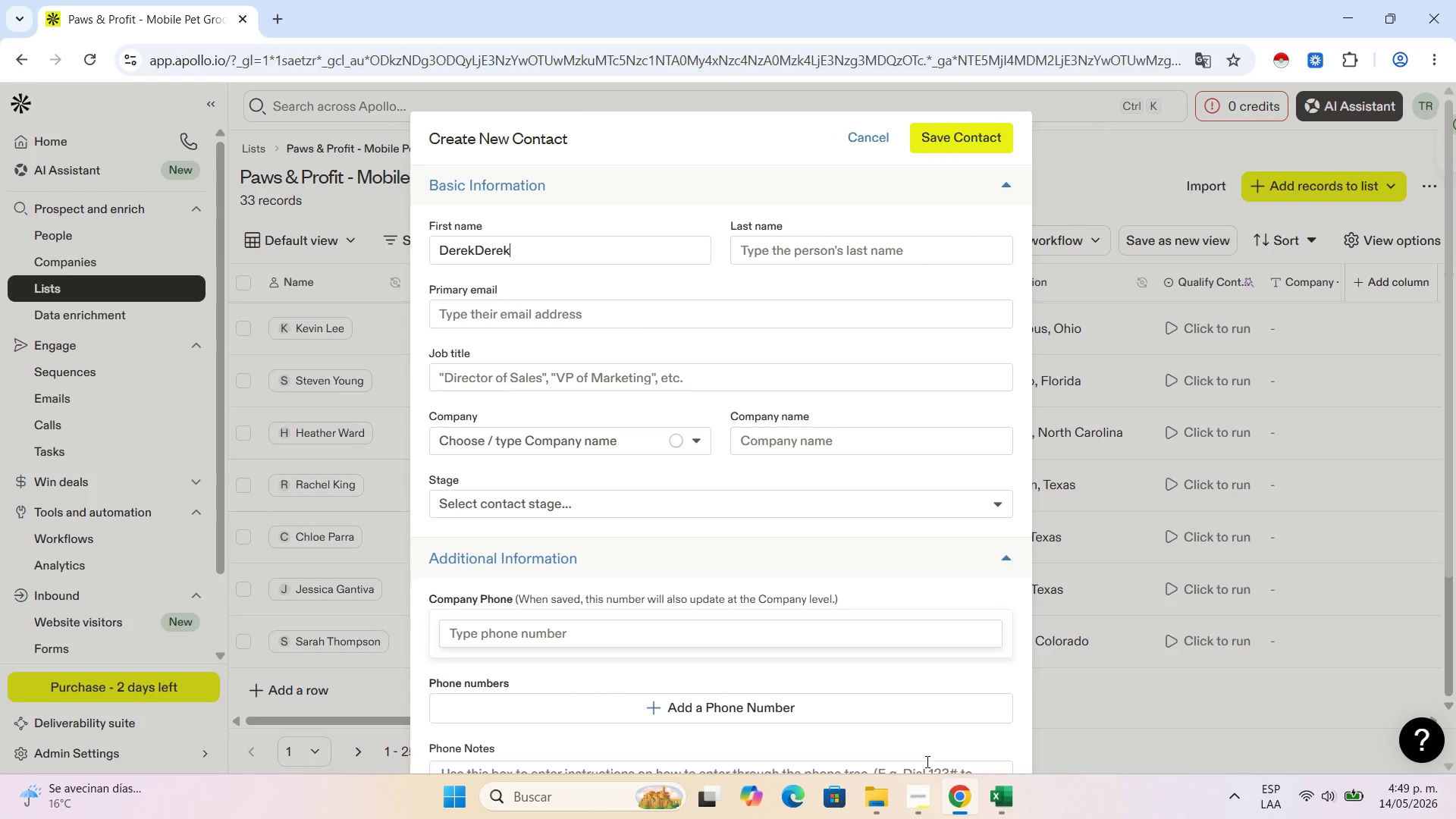 
key(Backspace)
 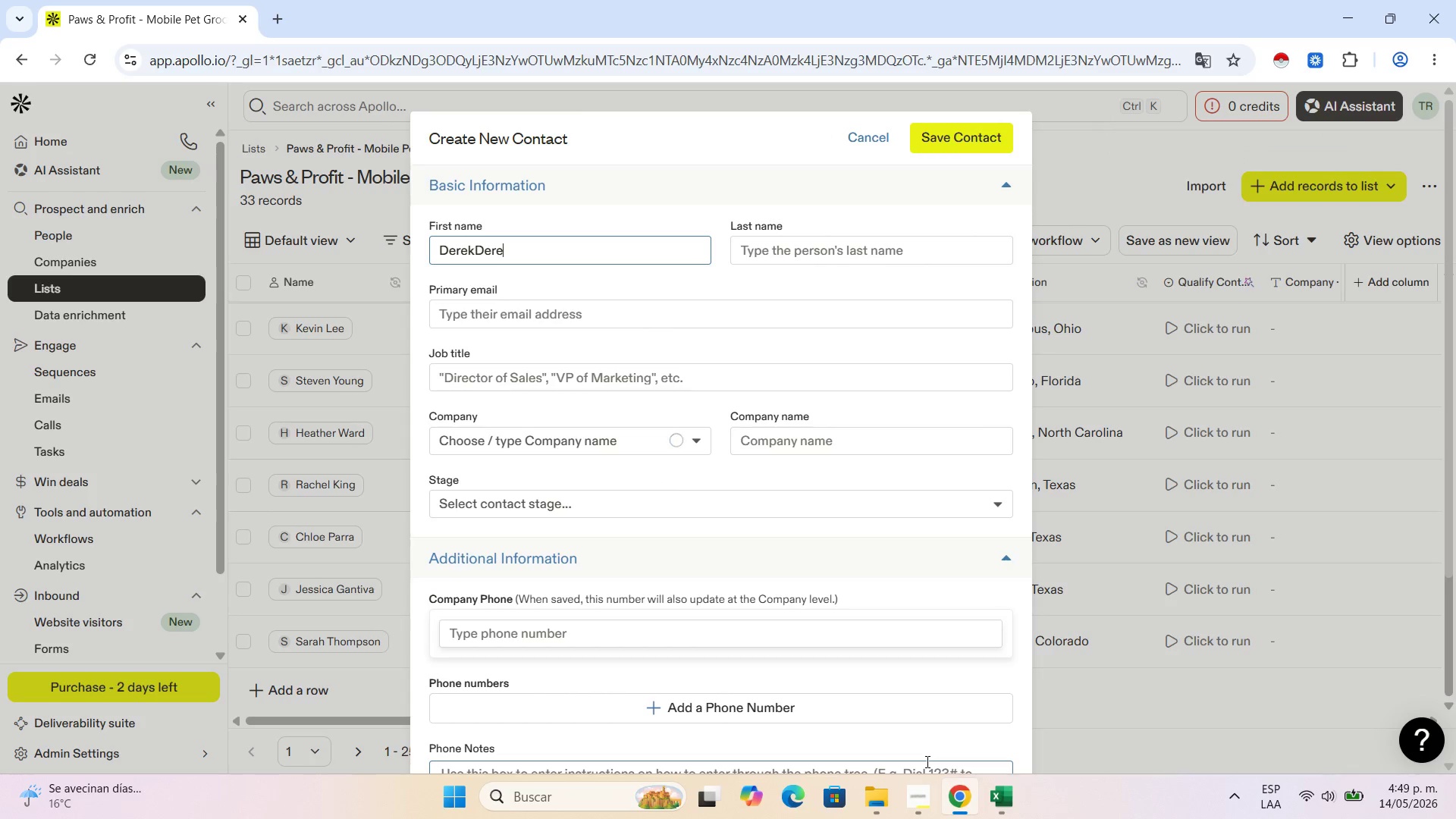 
key(Backspace)
 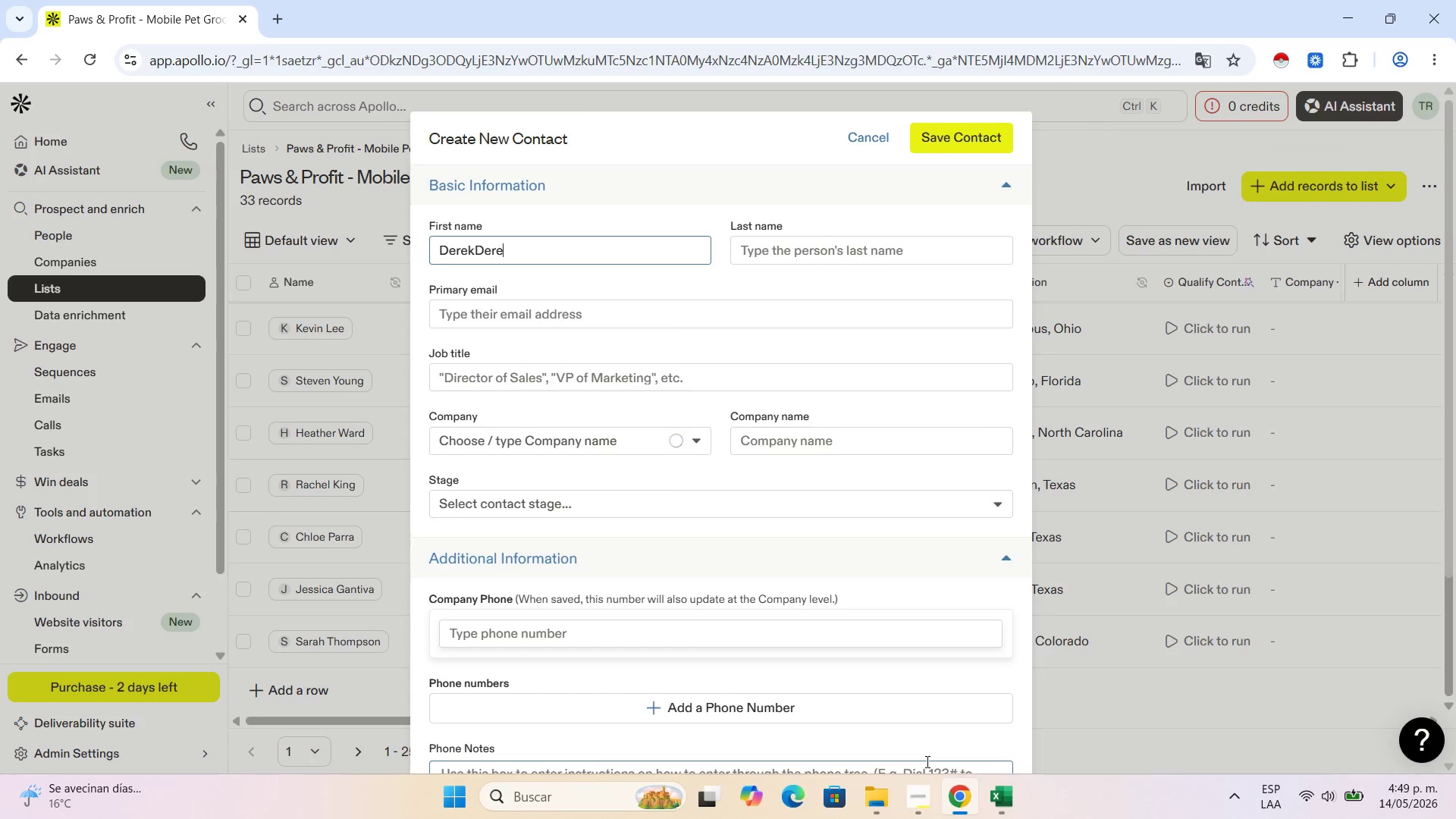 
key(Backspace)
 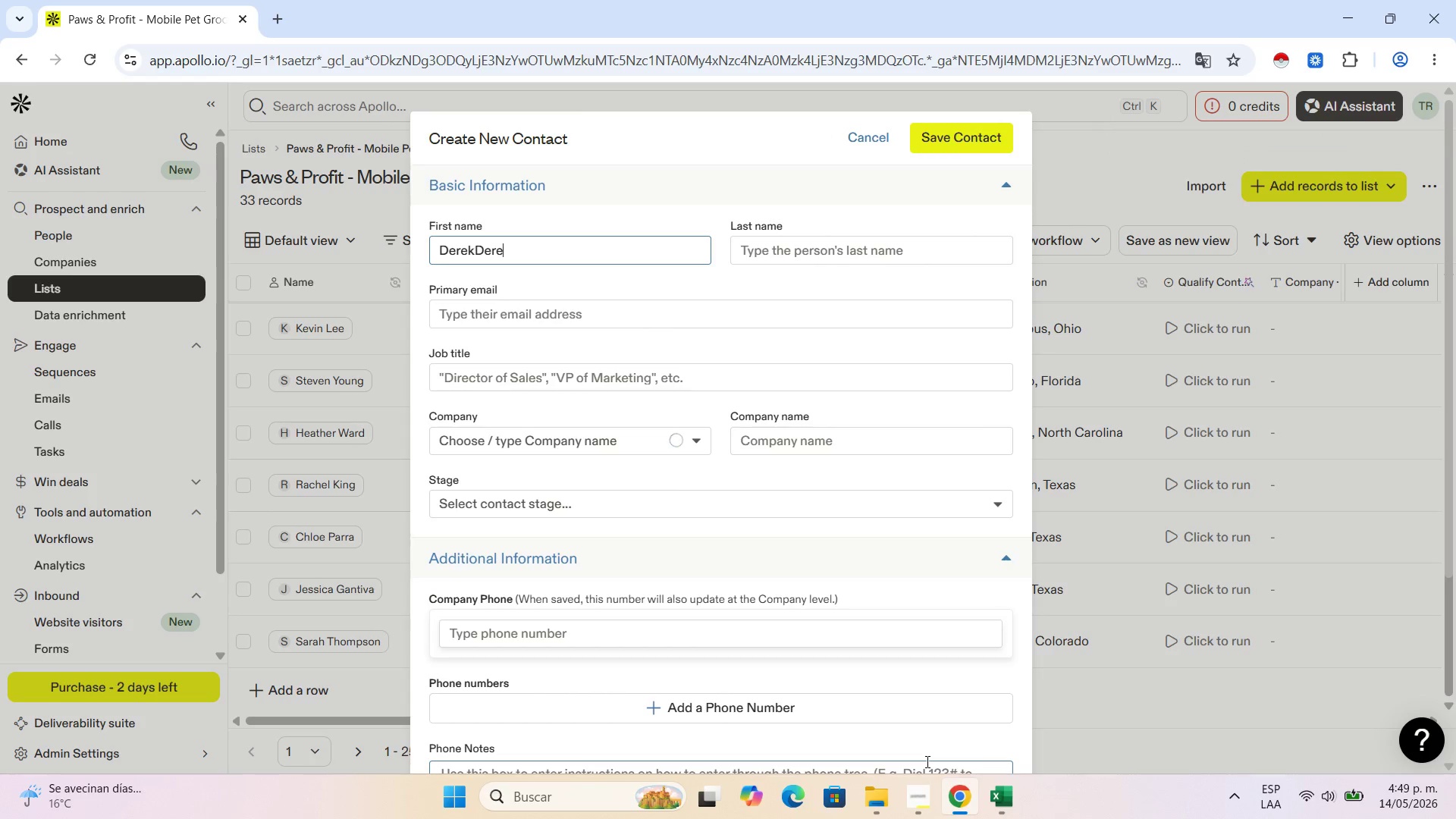 
key(Backspace)
 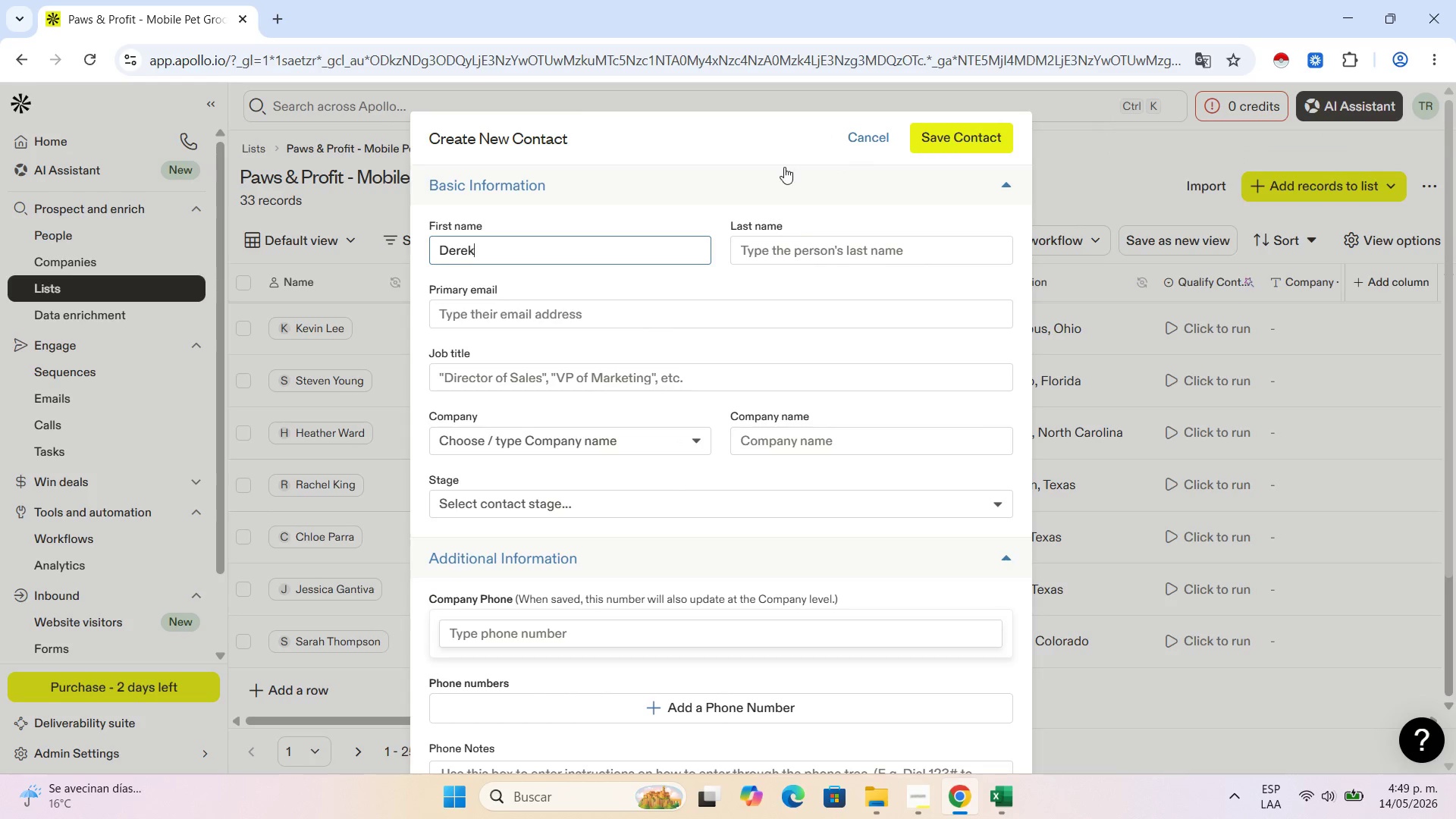 
double_click([810, 258])
 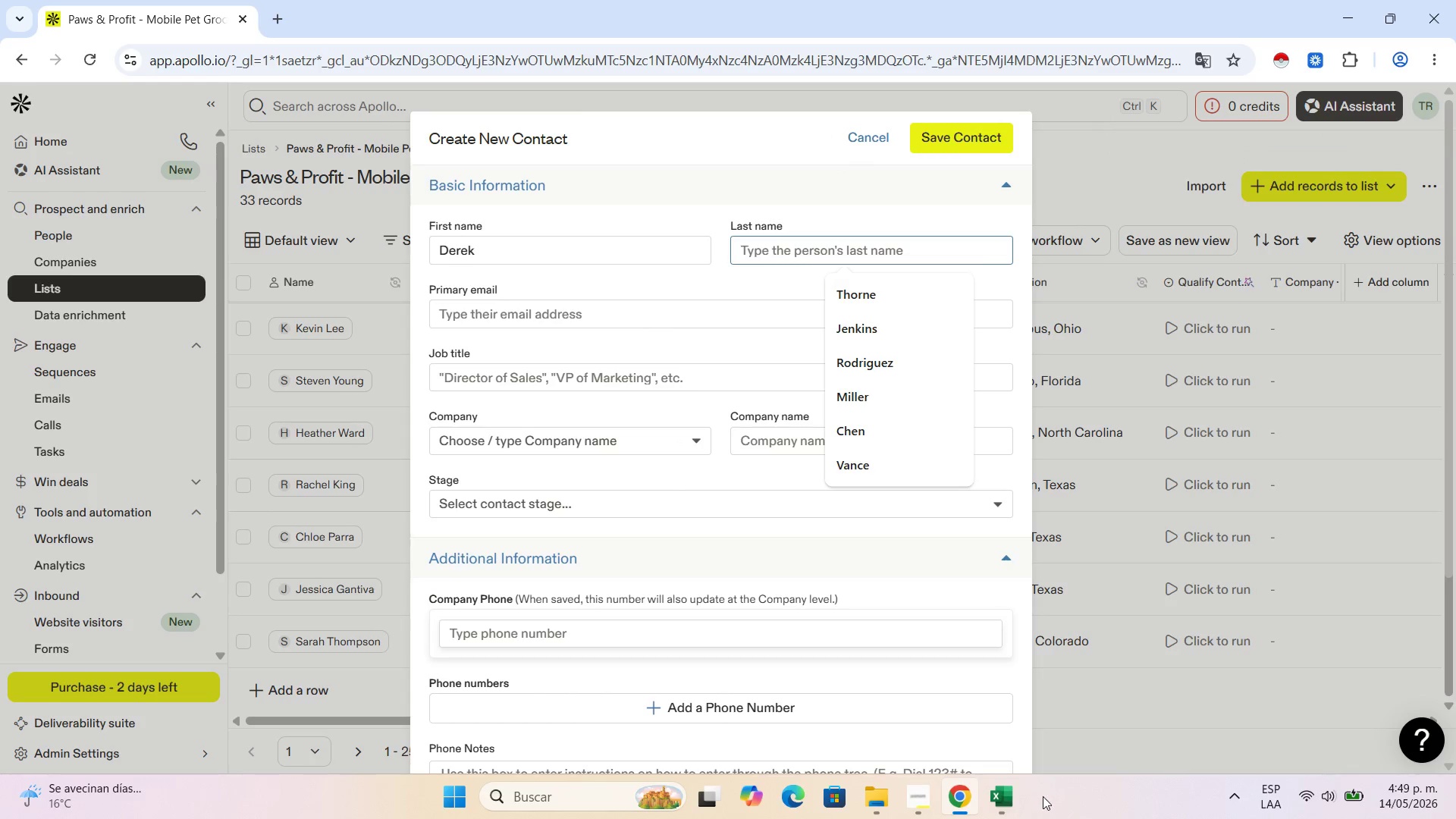 
left_click([987, 815])
 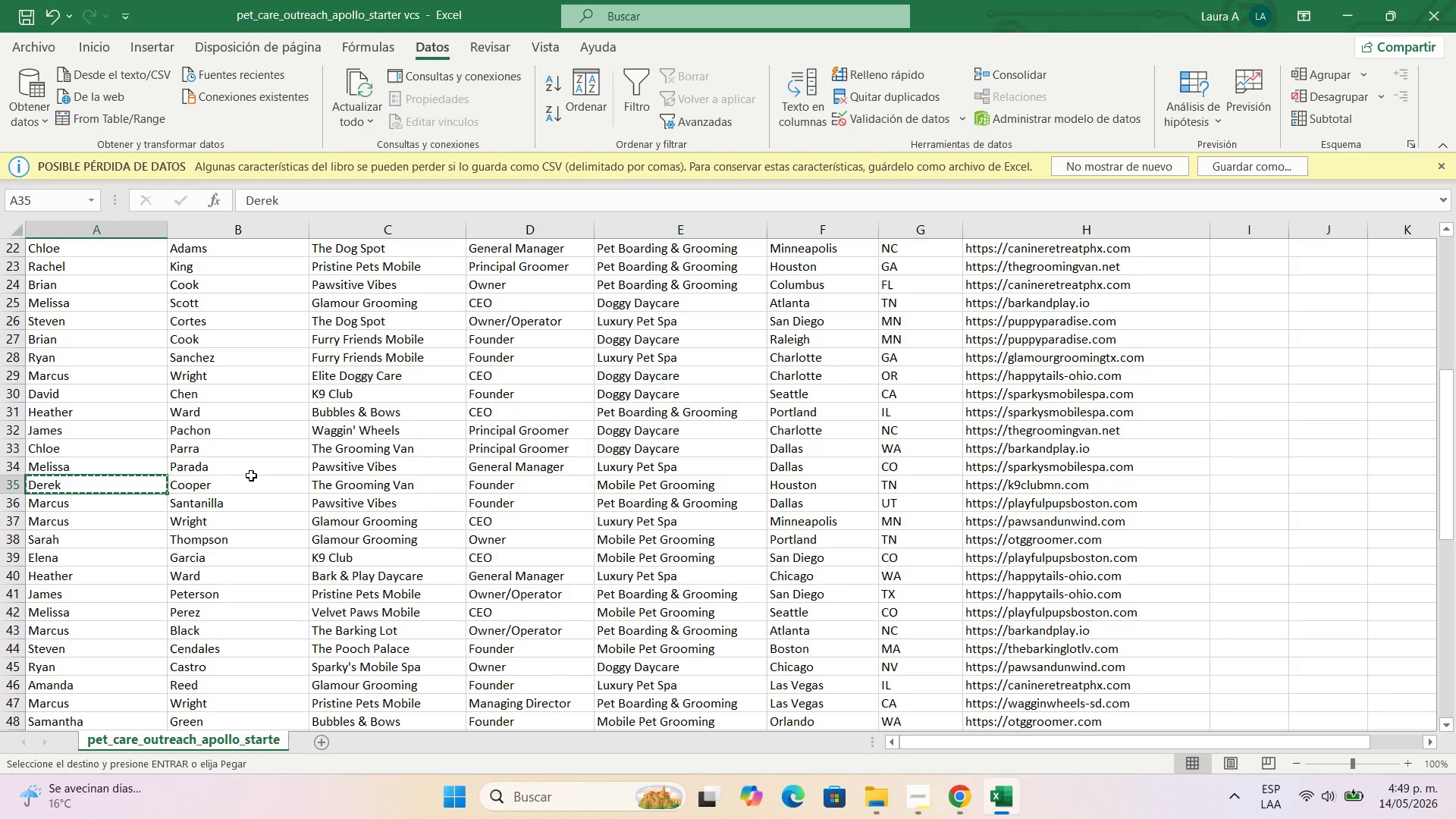 
left_click([254, 482])
 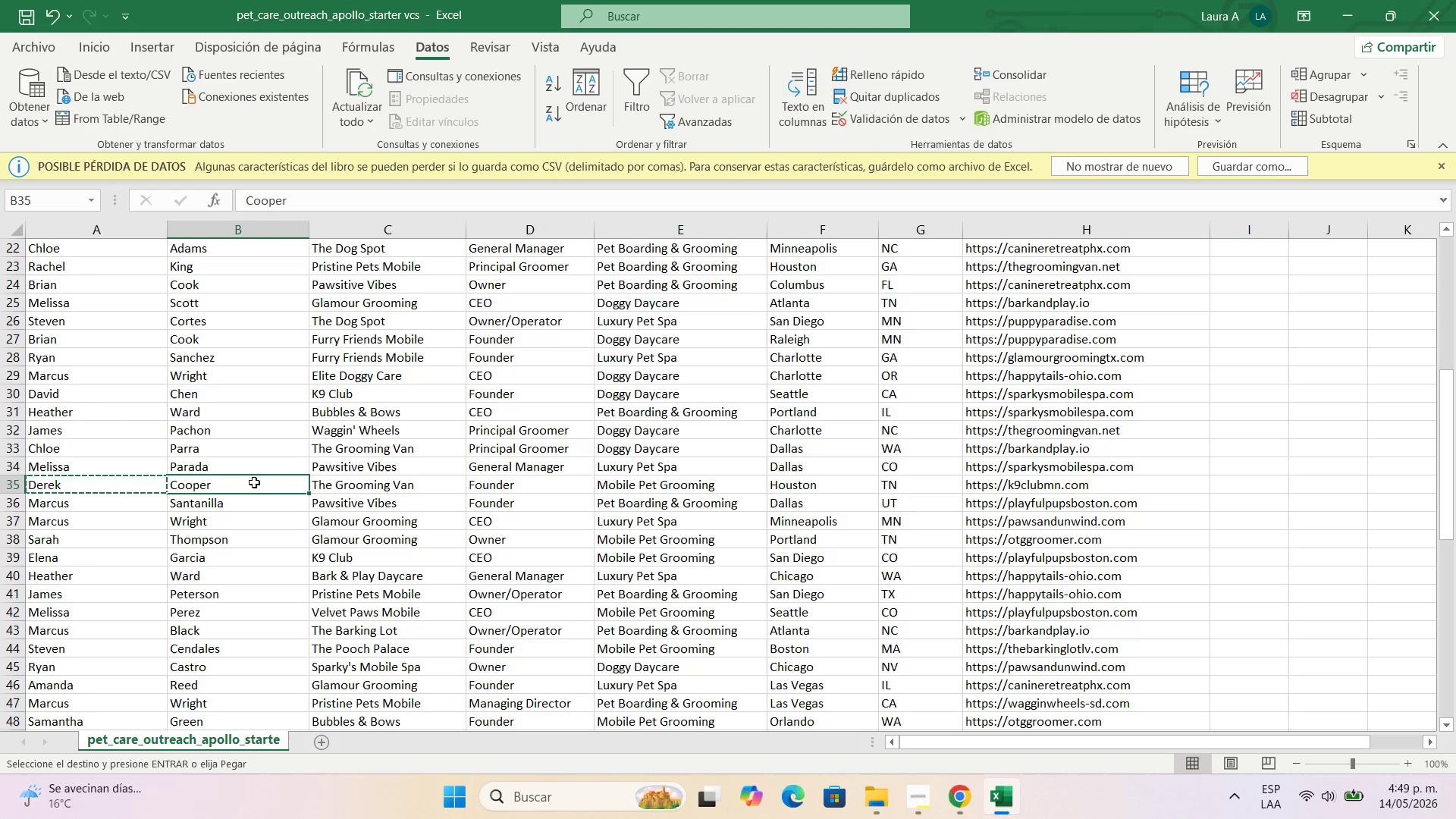 
hold_key(key=ControlLeft, duration=0.5)
 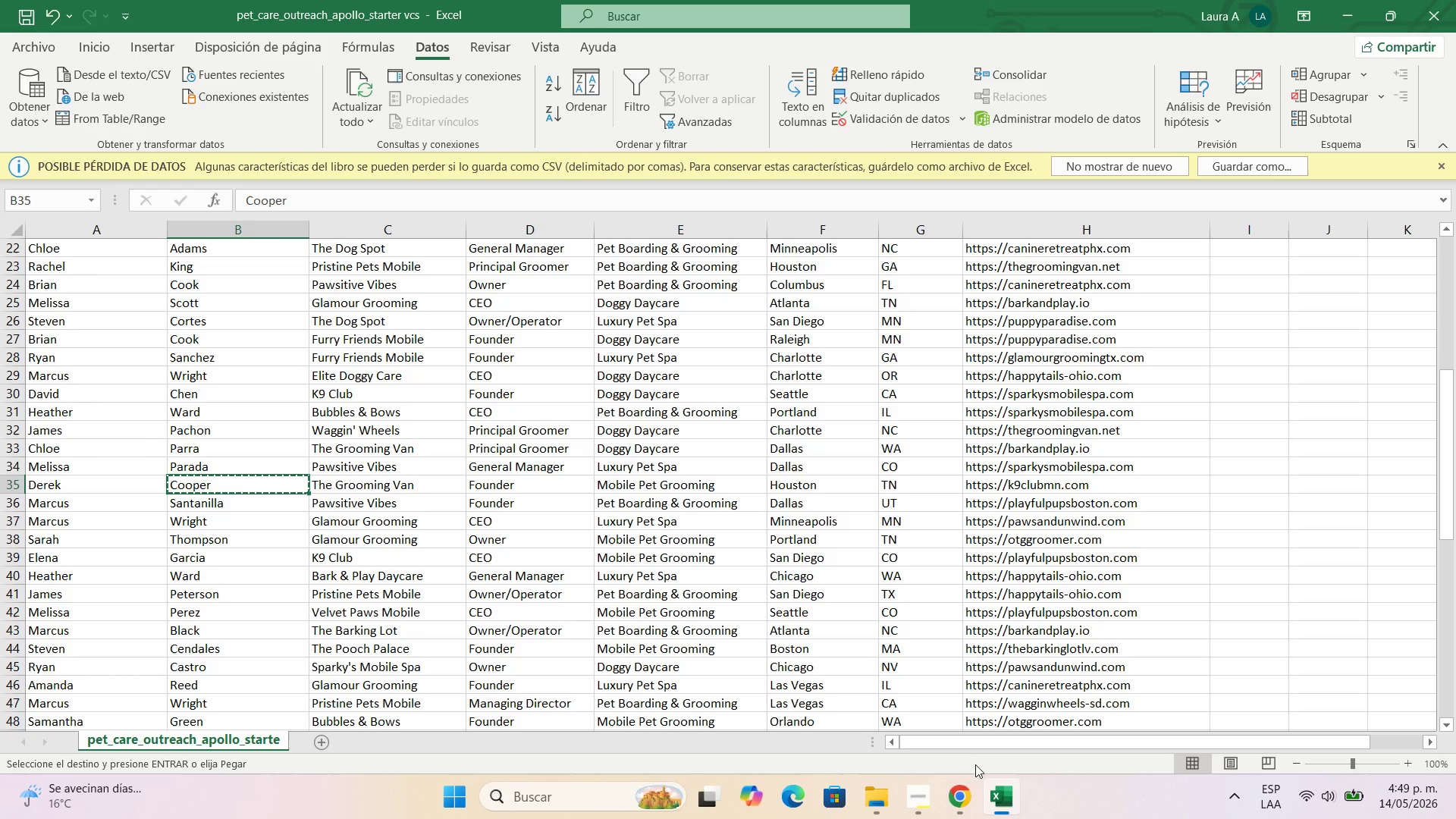 
left_click([947, 792])
 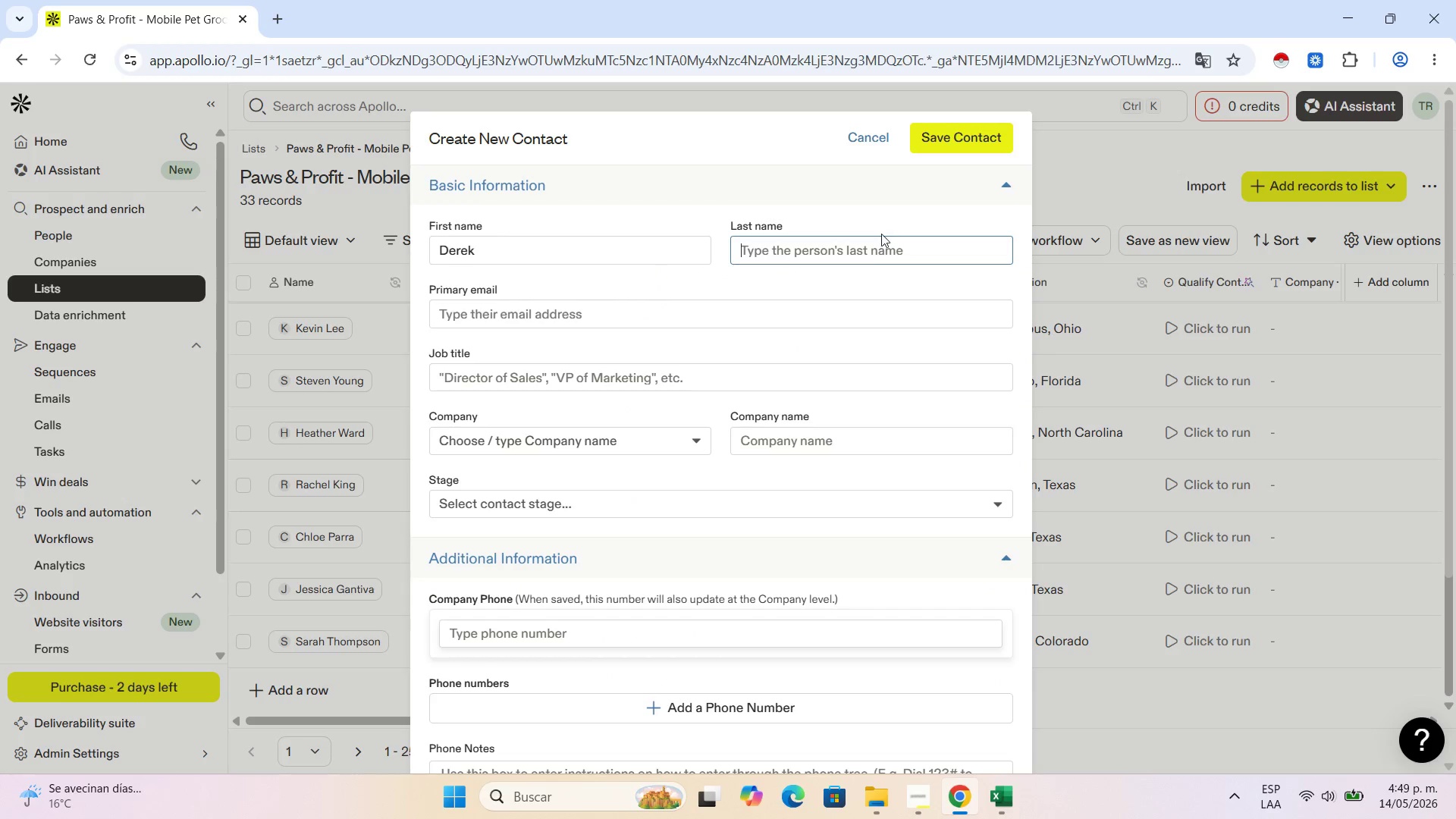 
left_click([881, 245])
 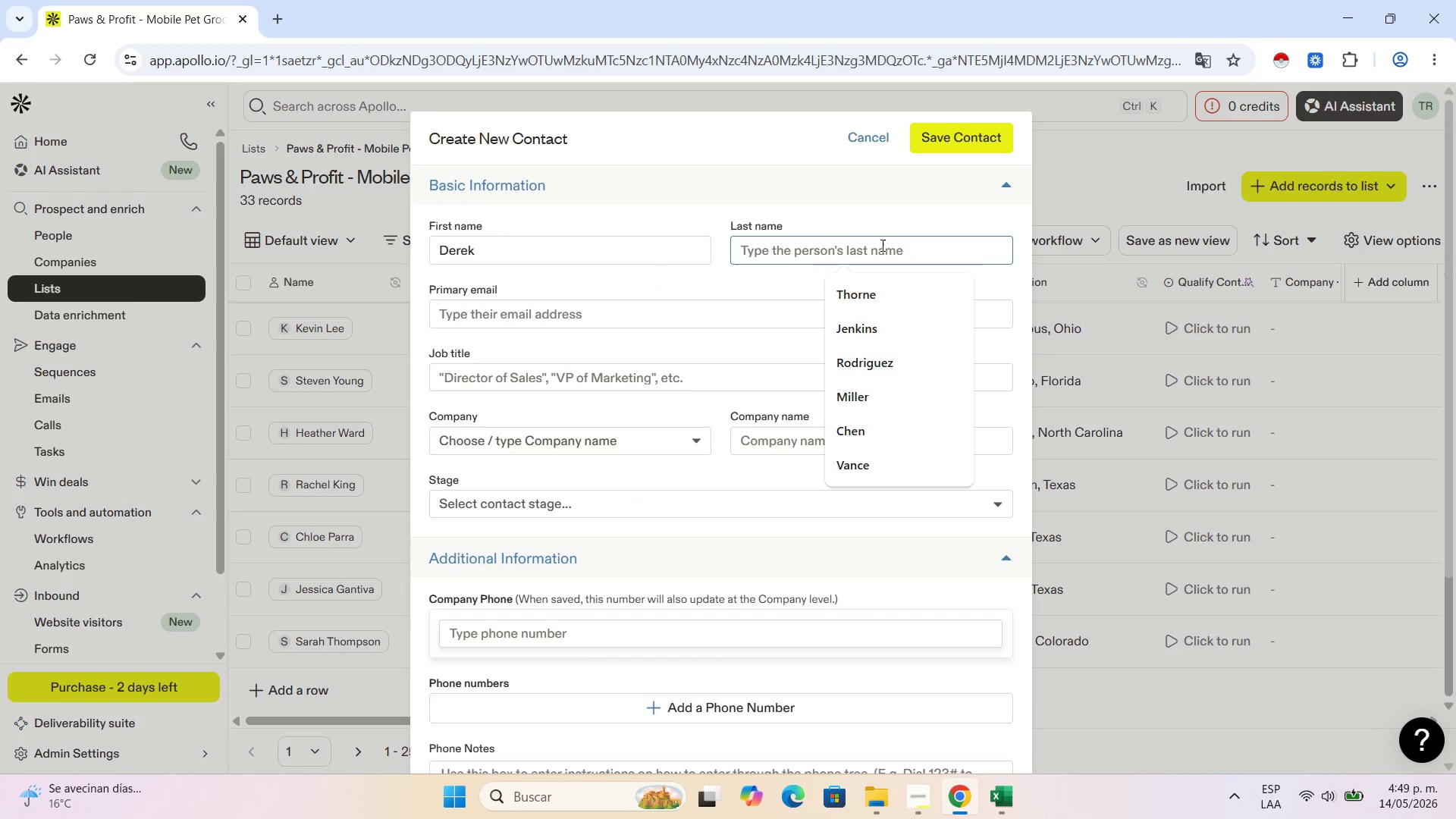 
key(Control+V)
 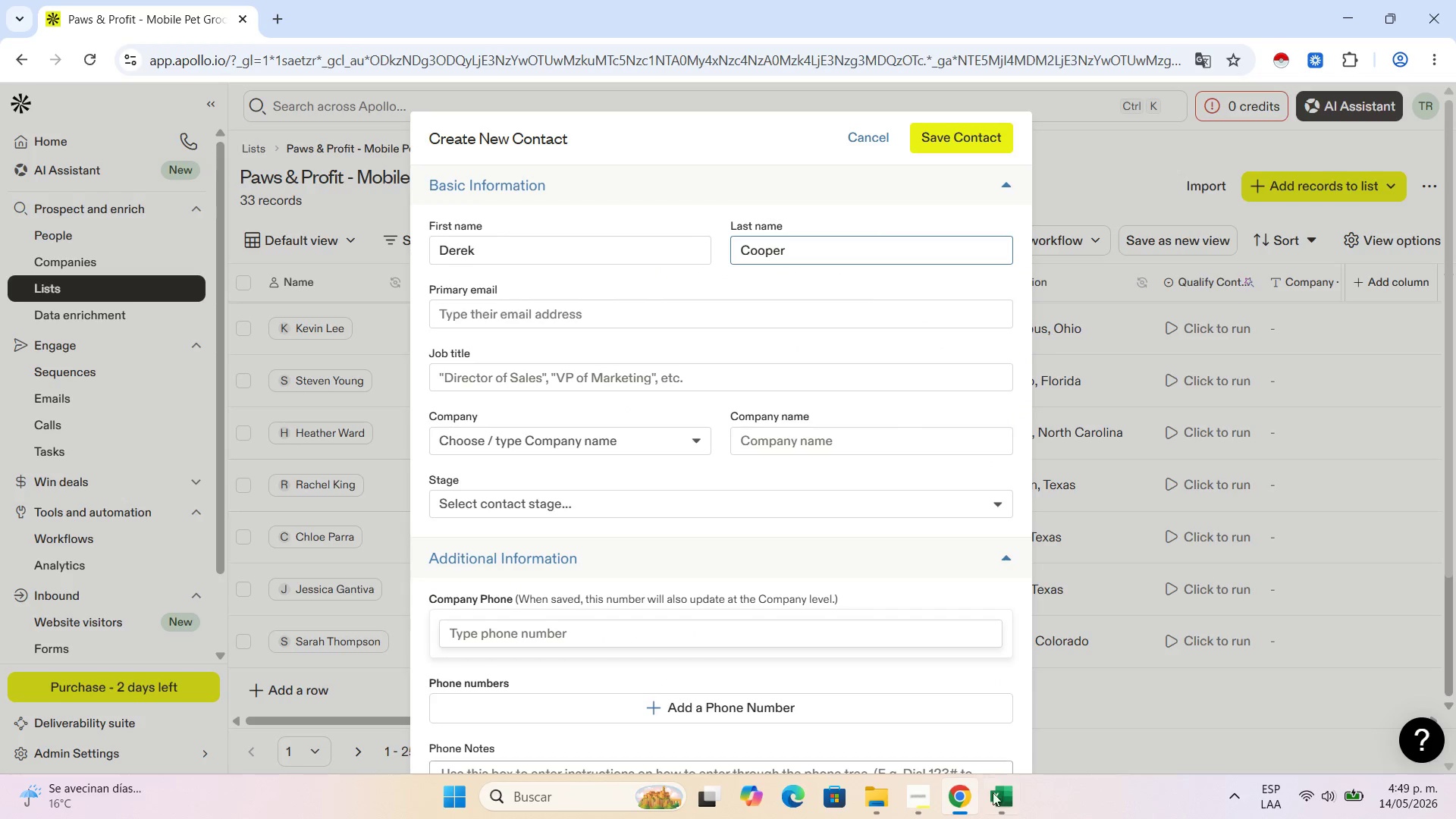 
left_click([993, 802])
 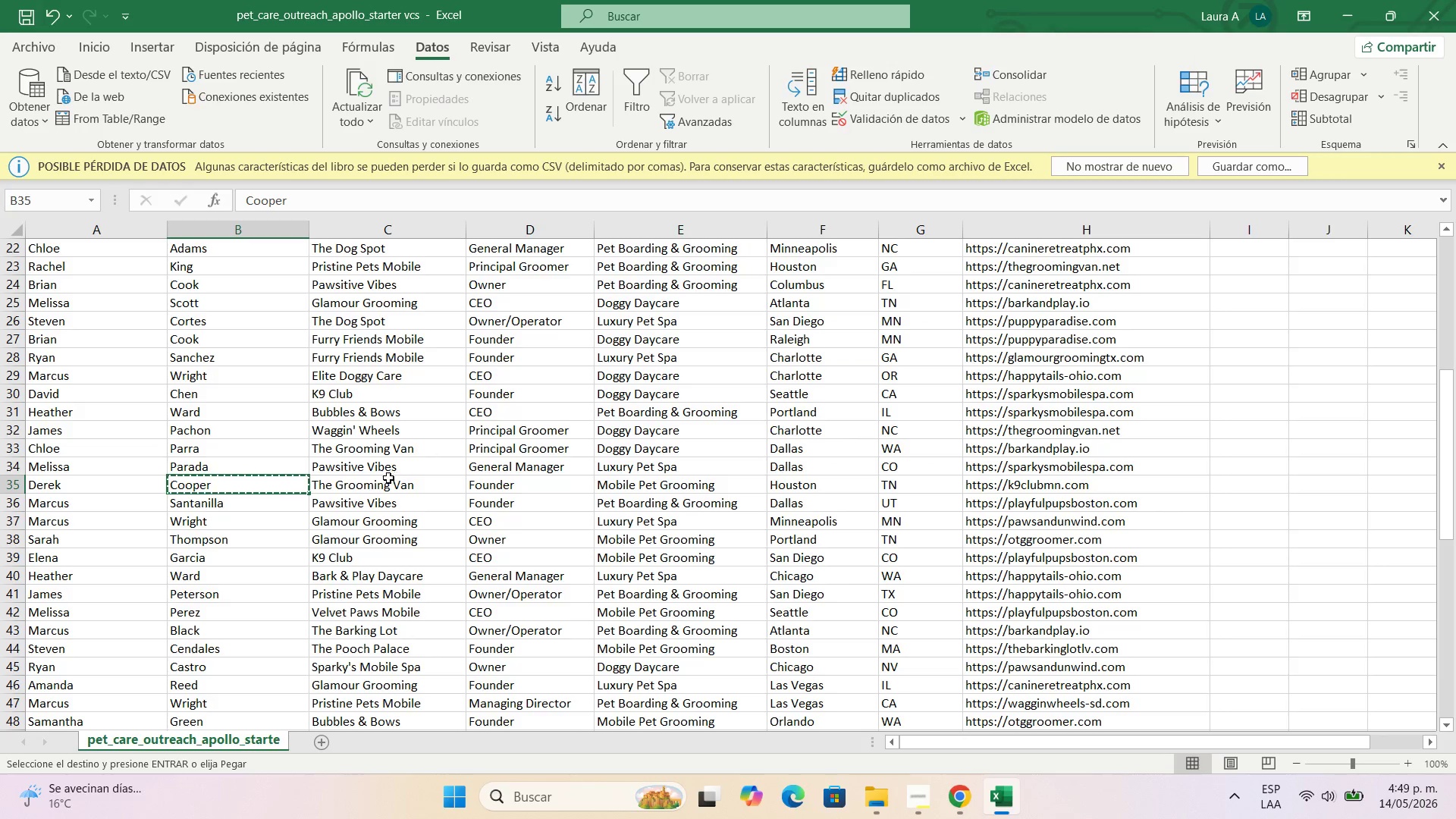 
left_click([387, 485])
 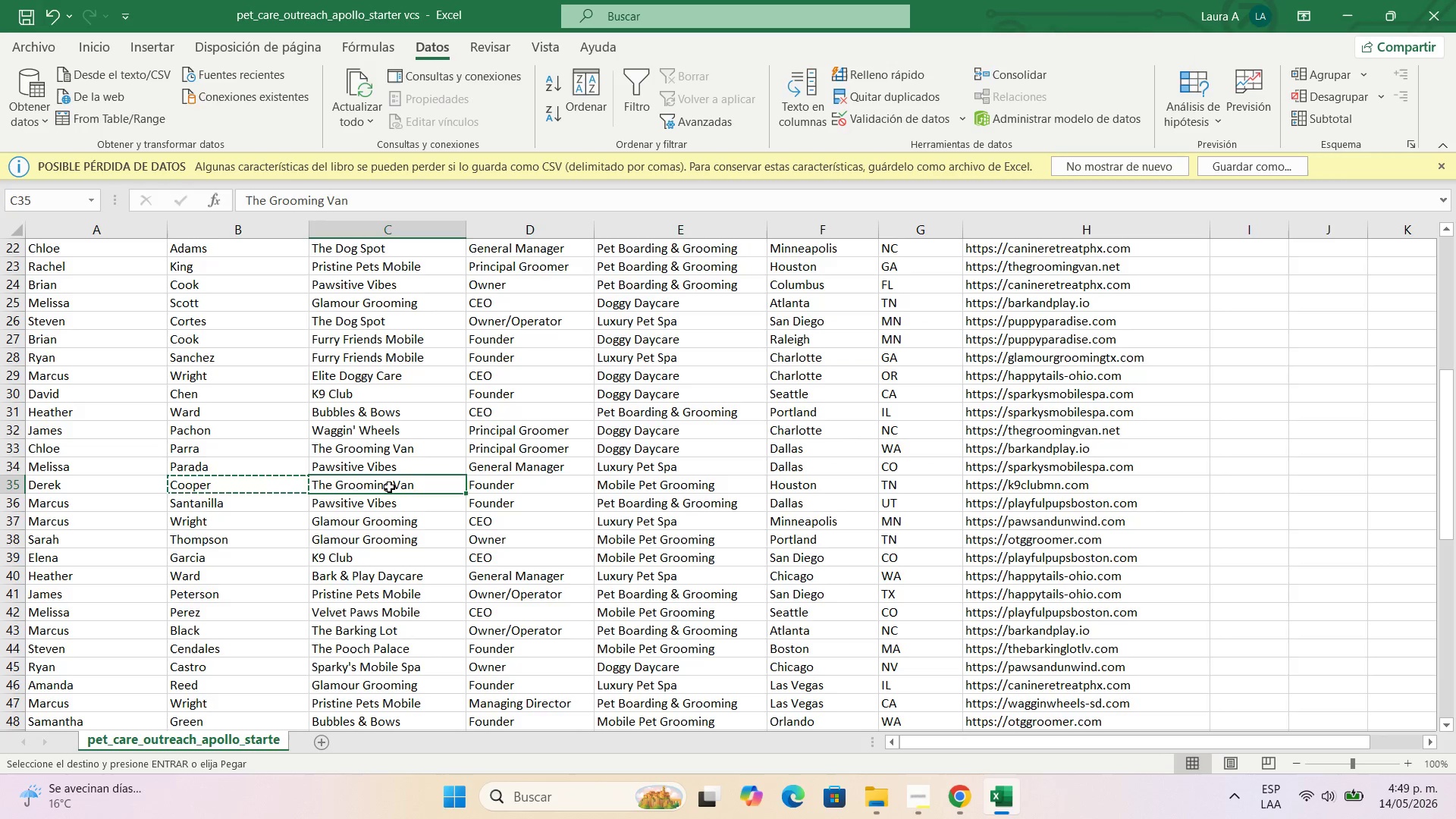 
key(Control+C)
 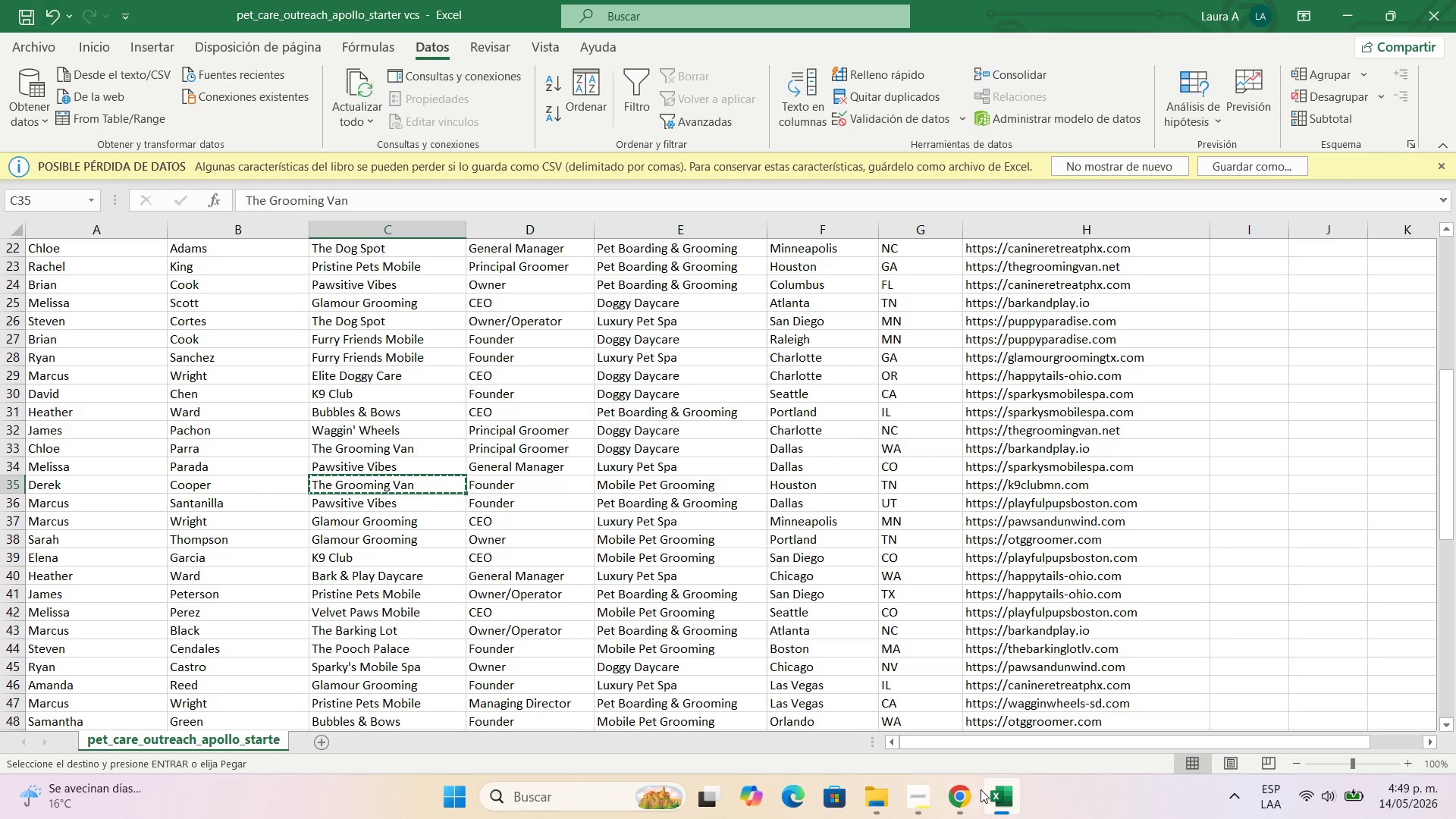 
left_click([960, 801])
 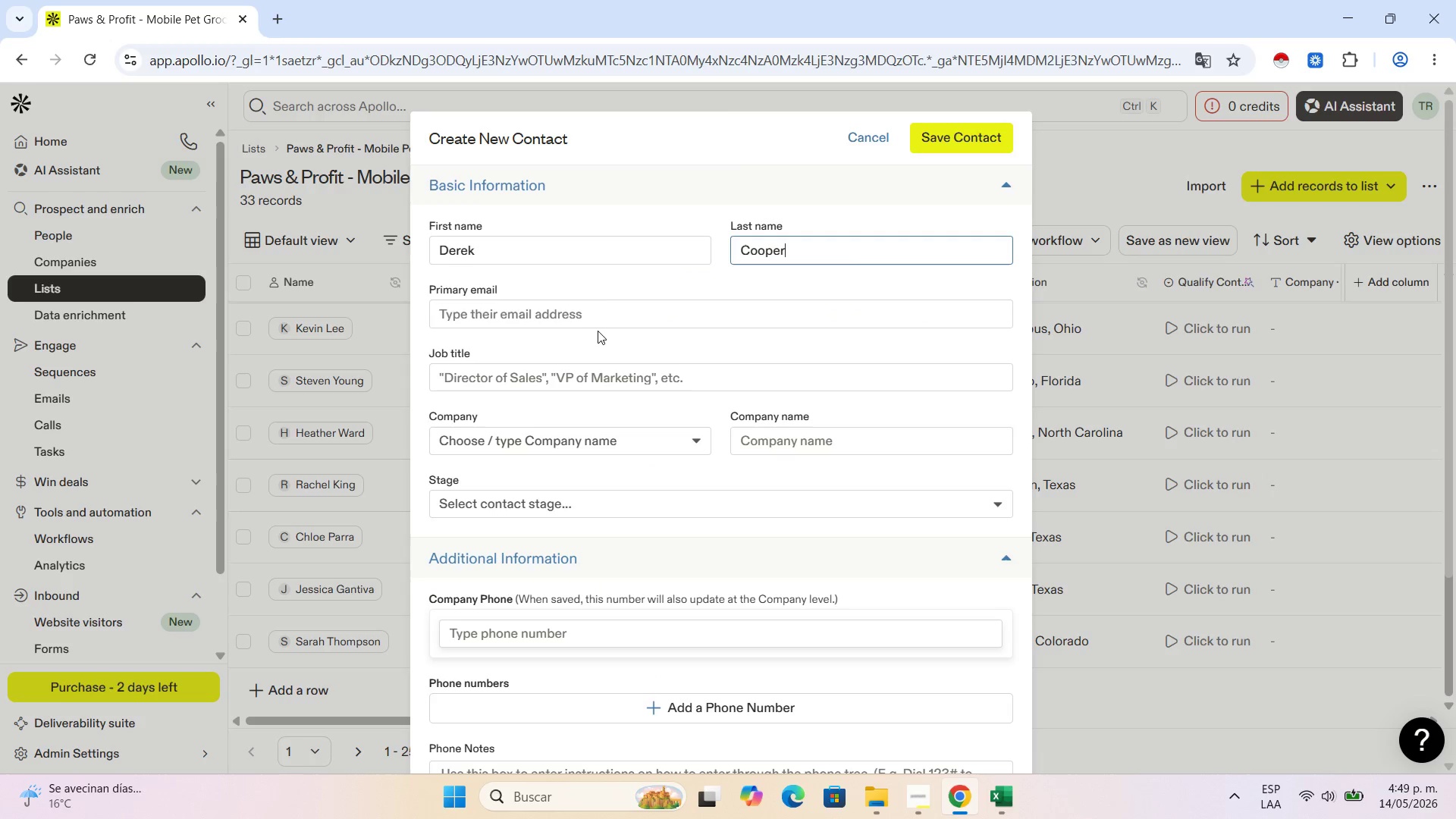 
left_click([585, 326])
 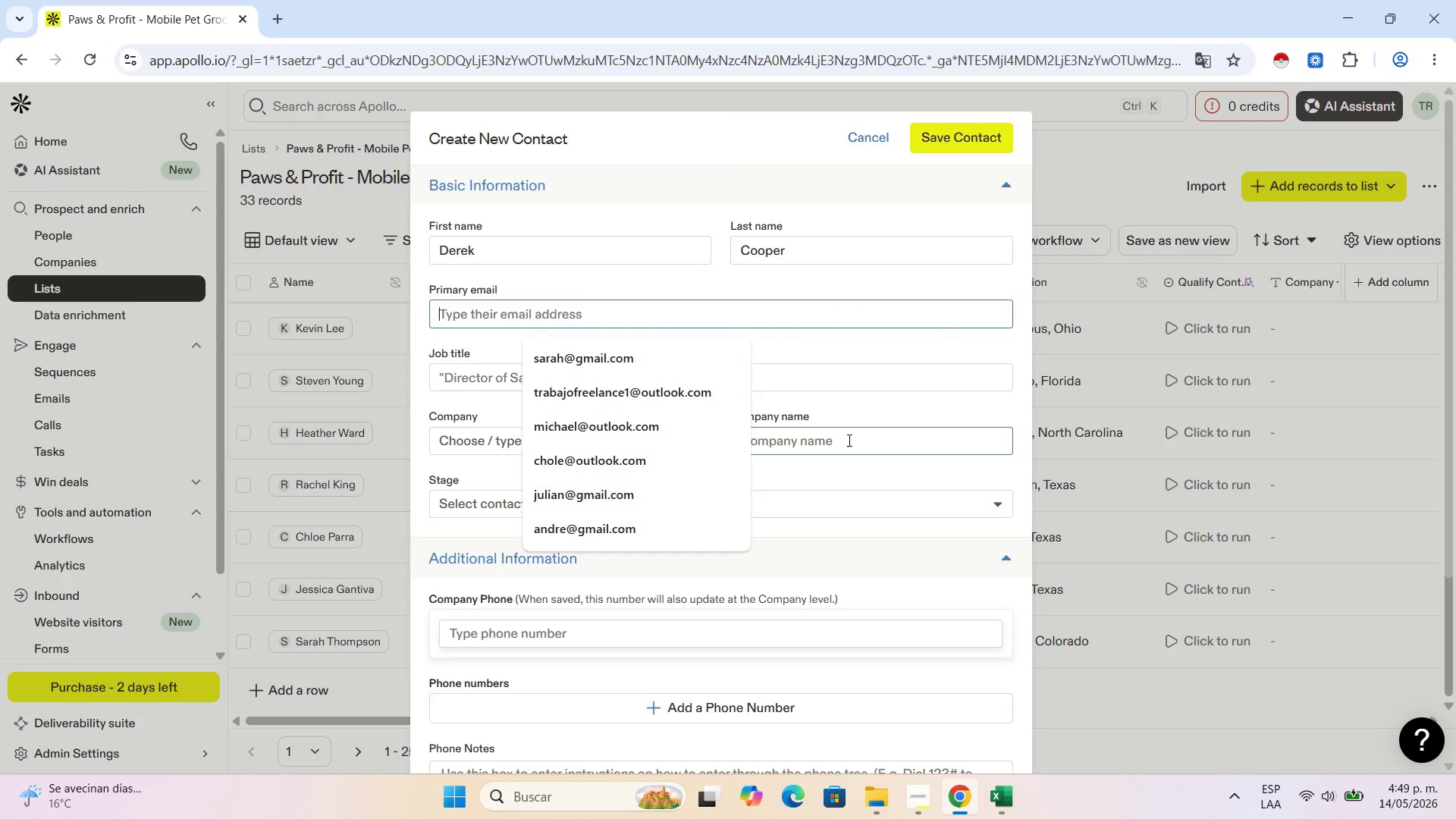 
left_click([849, 440])
 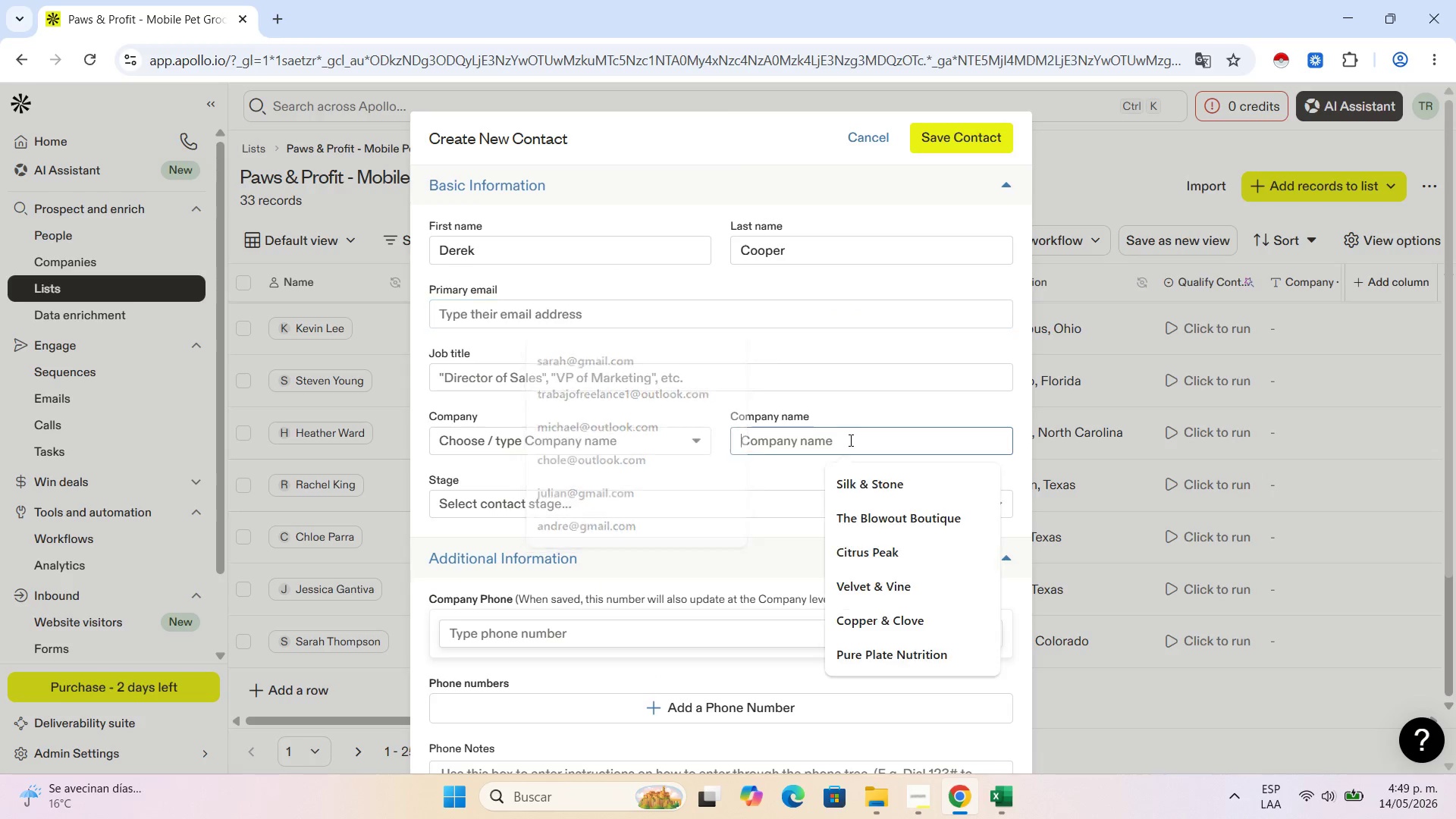 
key(Control+V)
 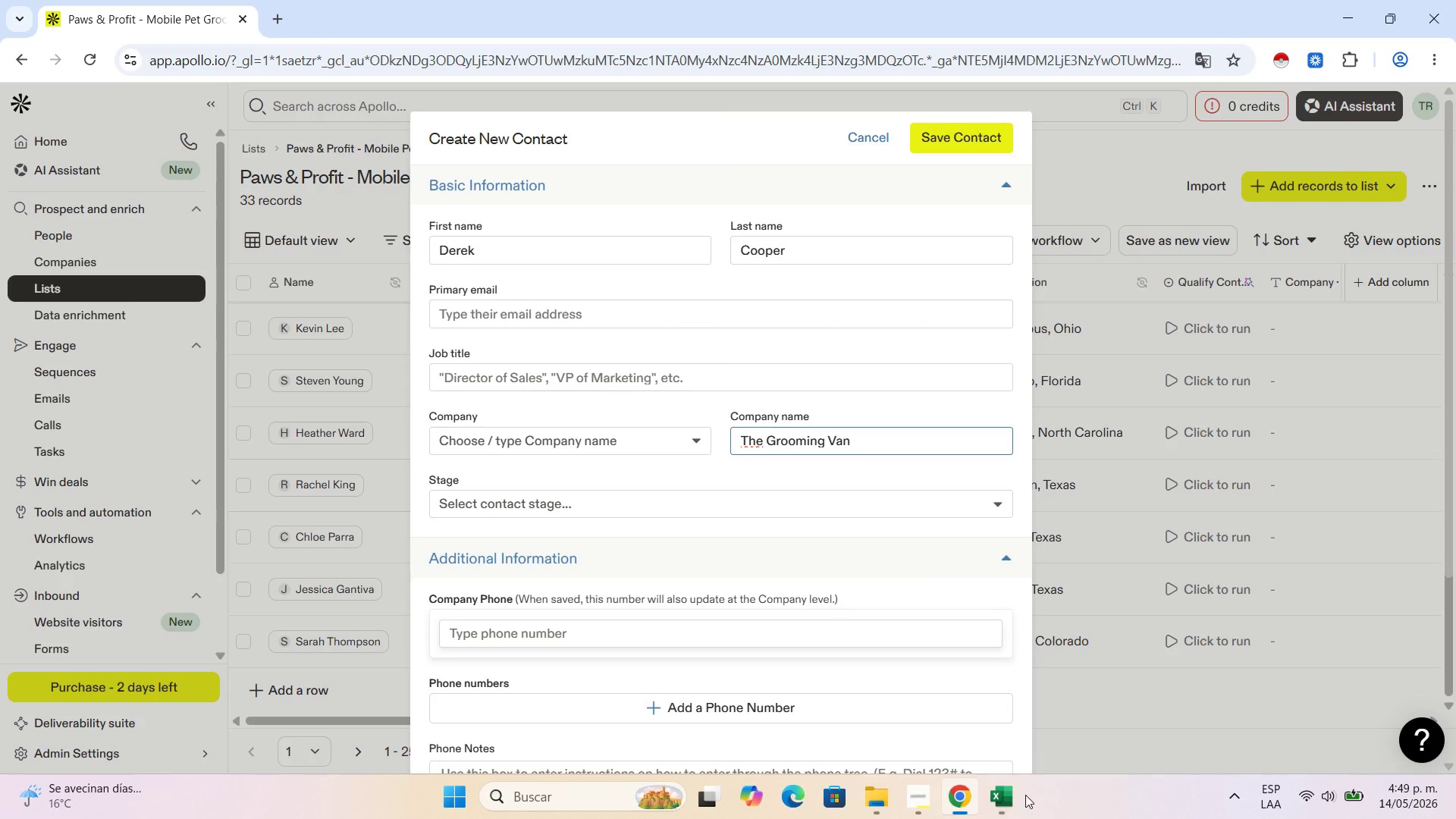 
left_click([1021, 797])
 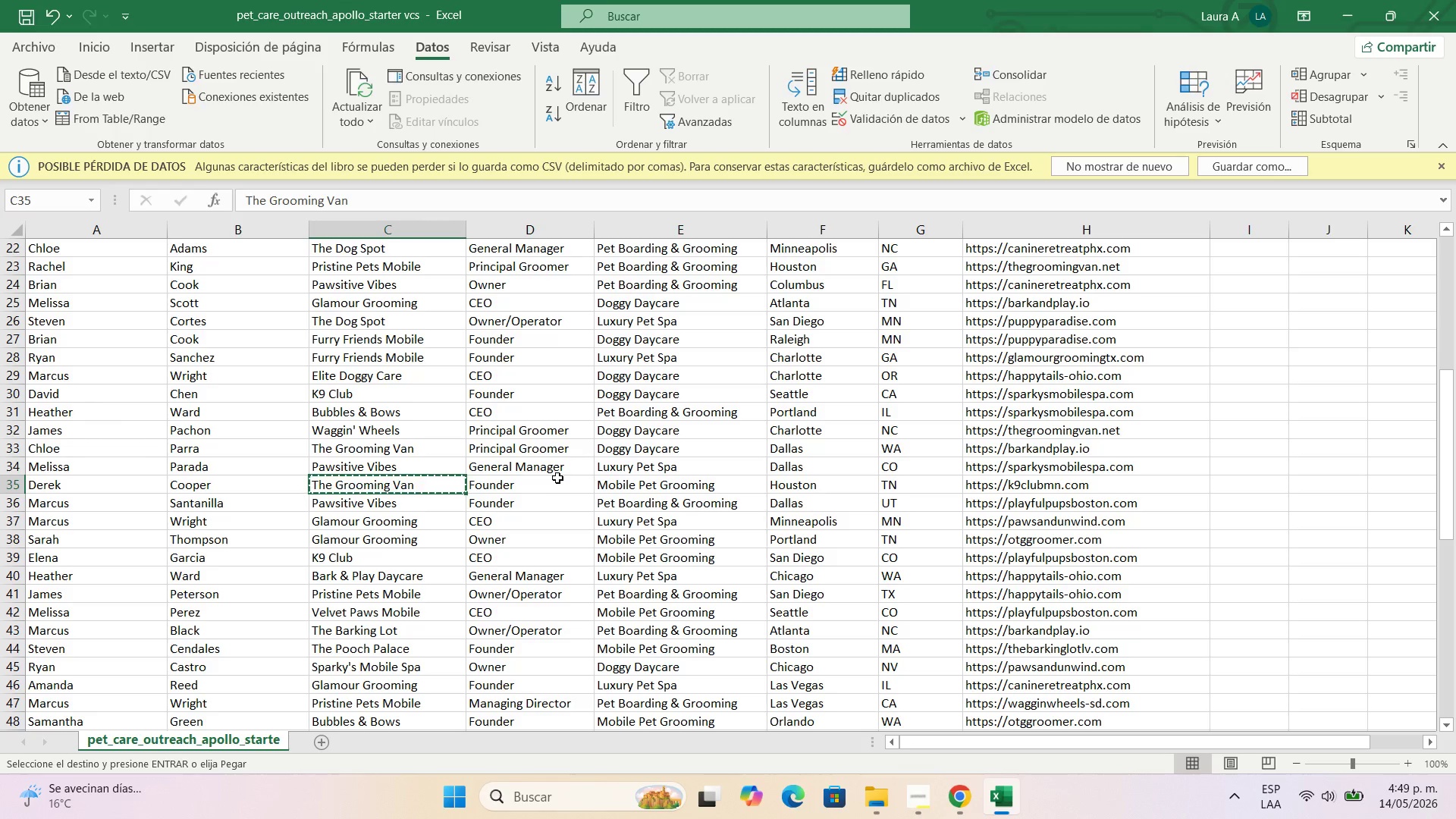 
left_click([557, 476])
 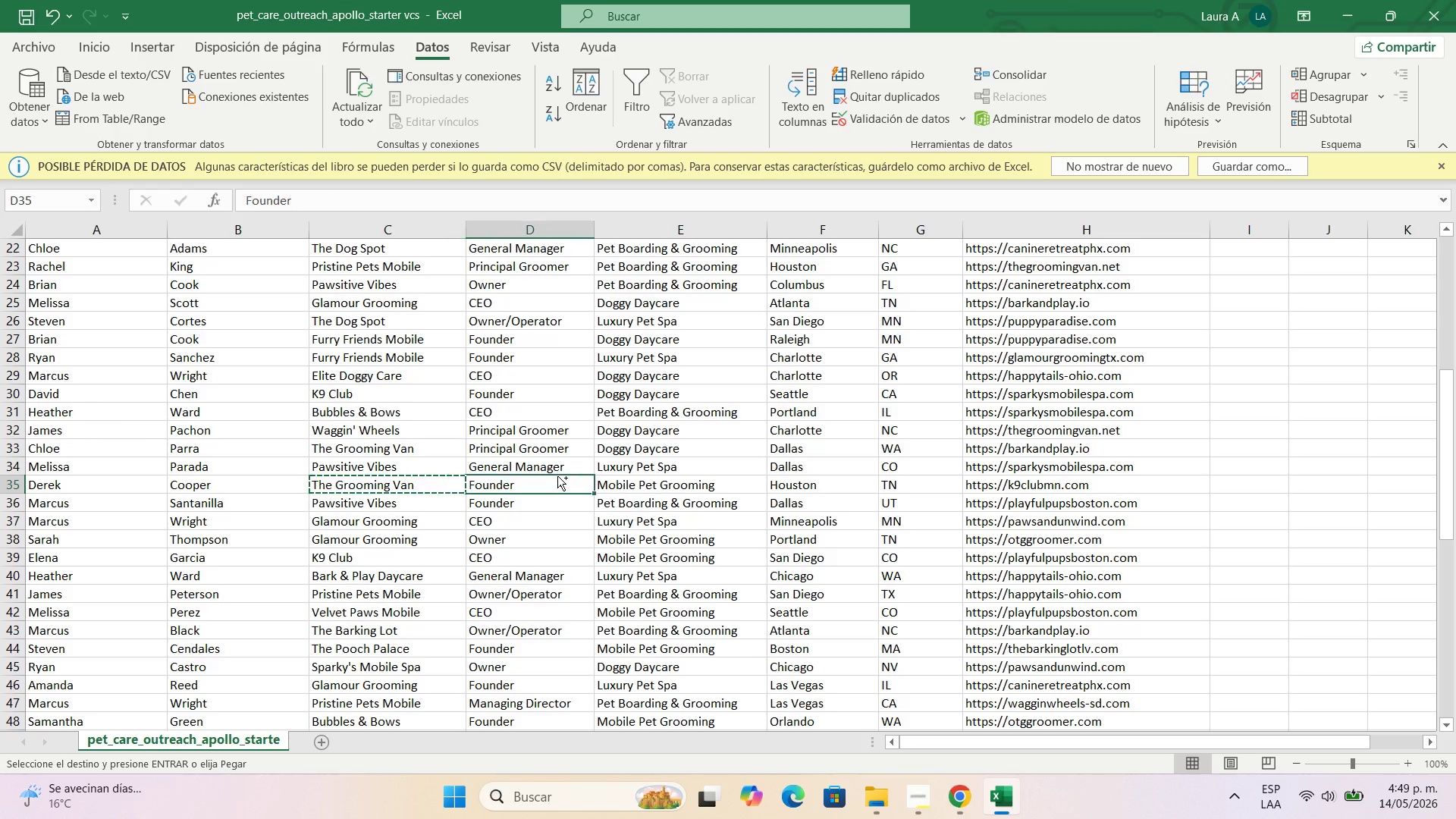 
key(Control+C)
 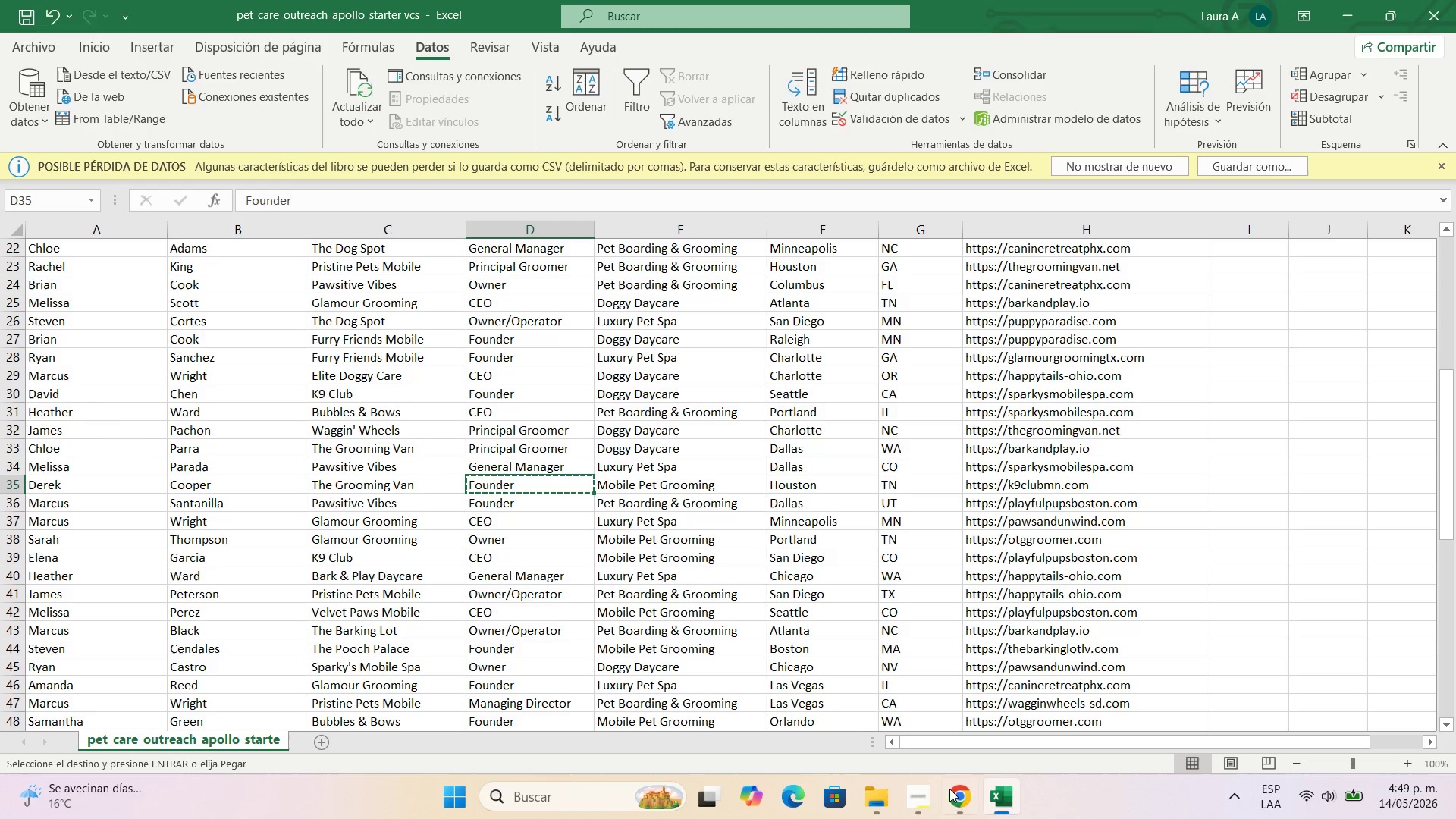 
left_click([957, 799])
 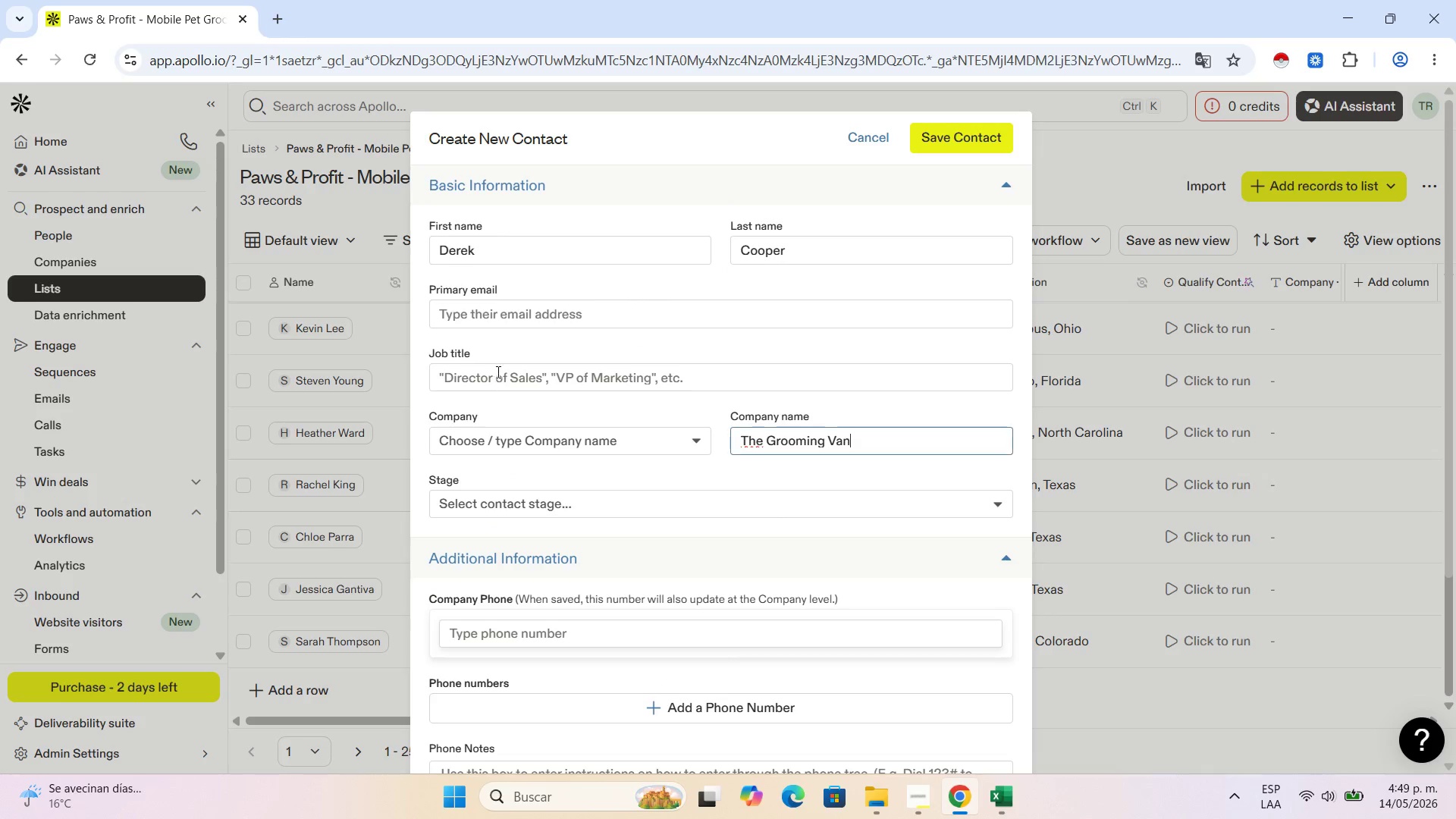 
left_click([497, 372])
 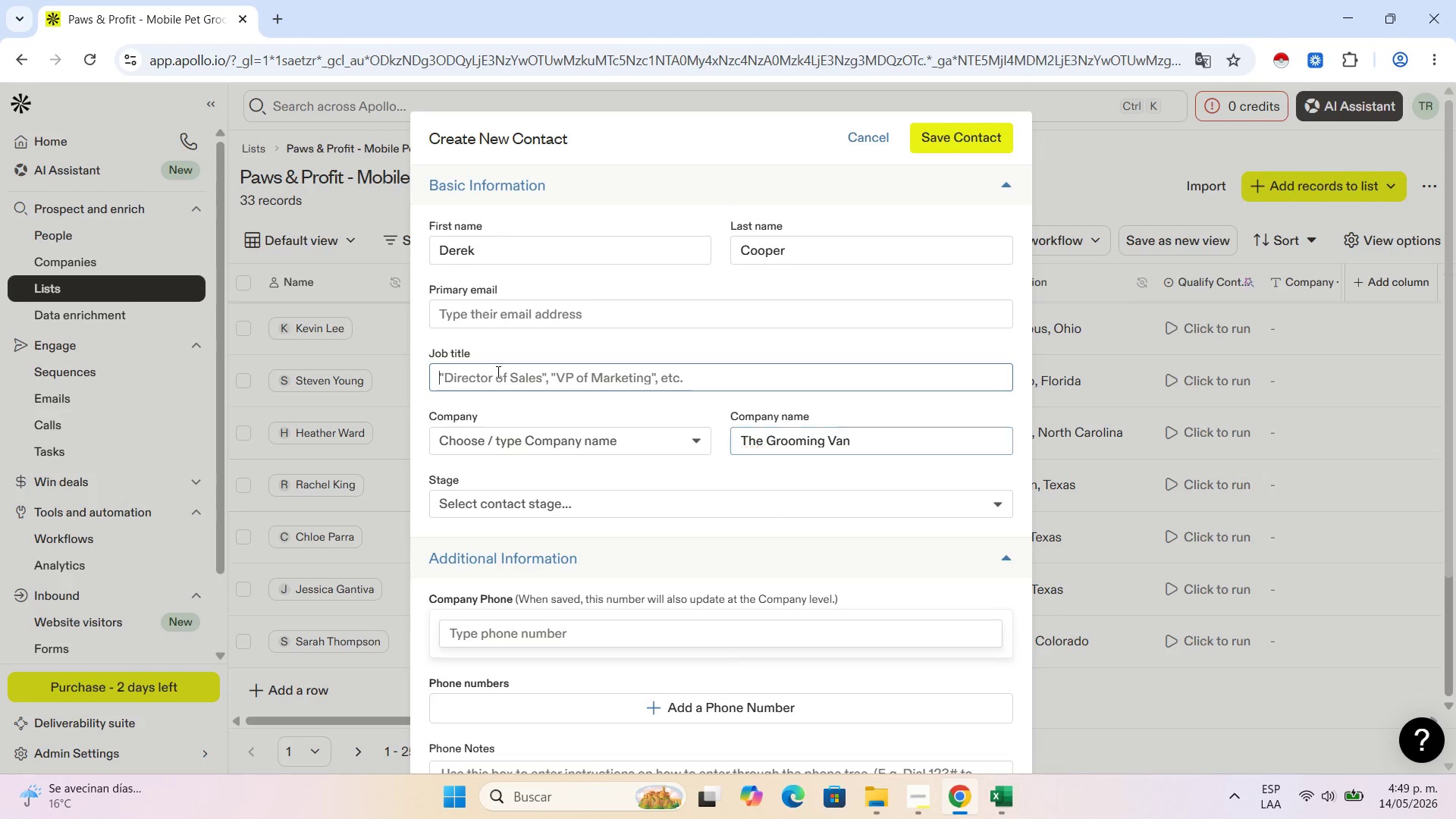 
key(Control+V)
 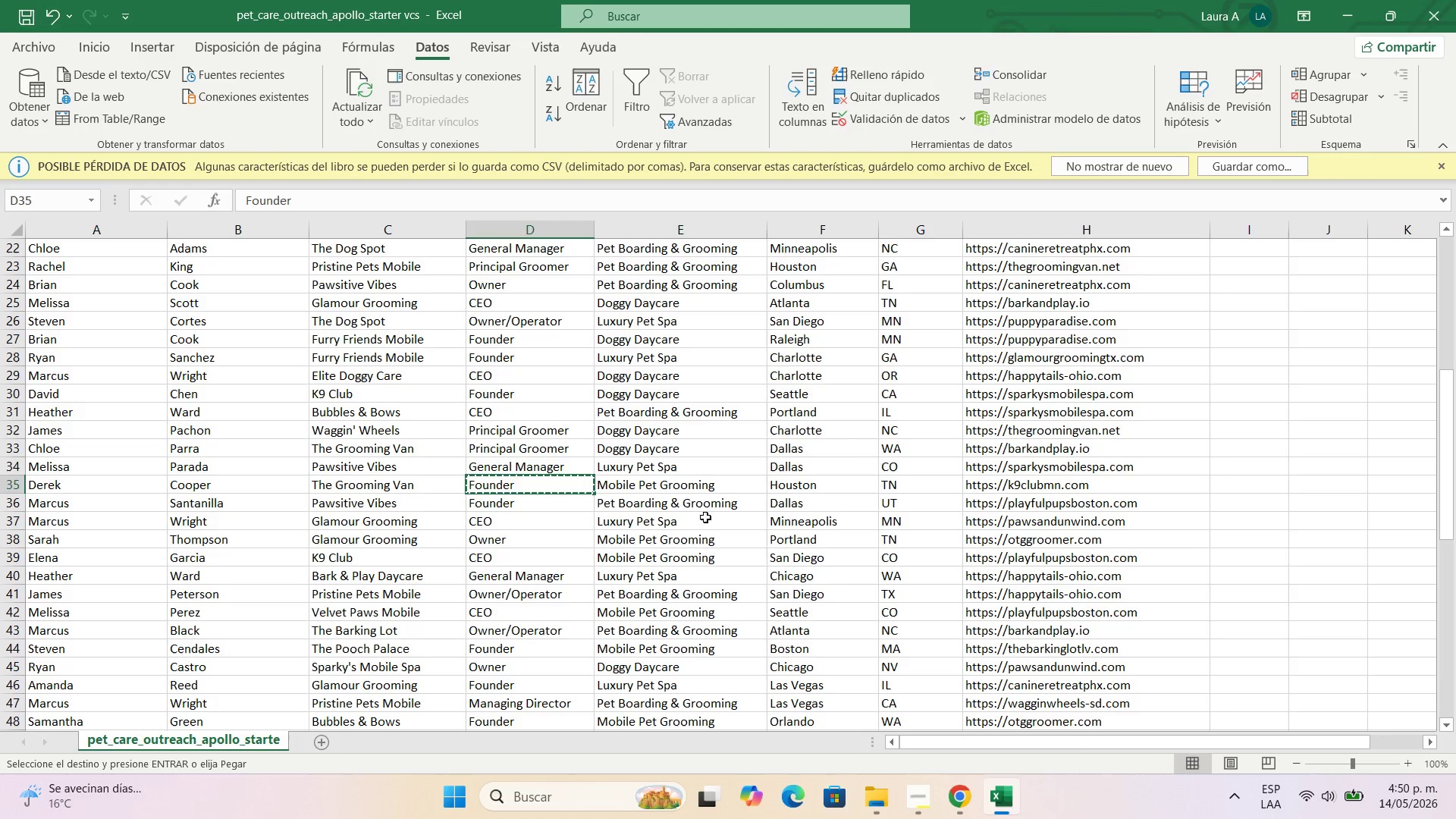 
left_click([659, 483])
 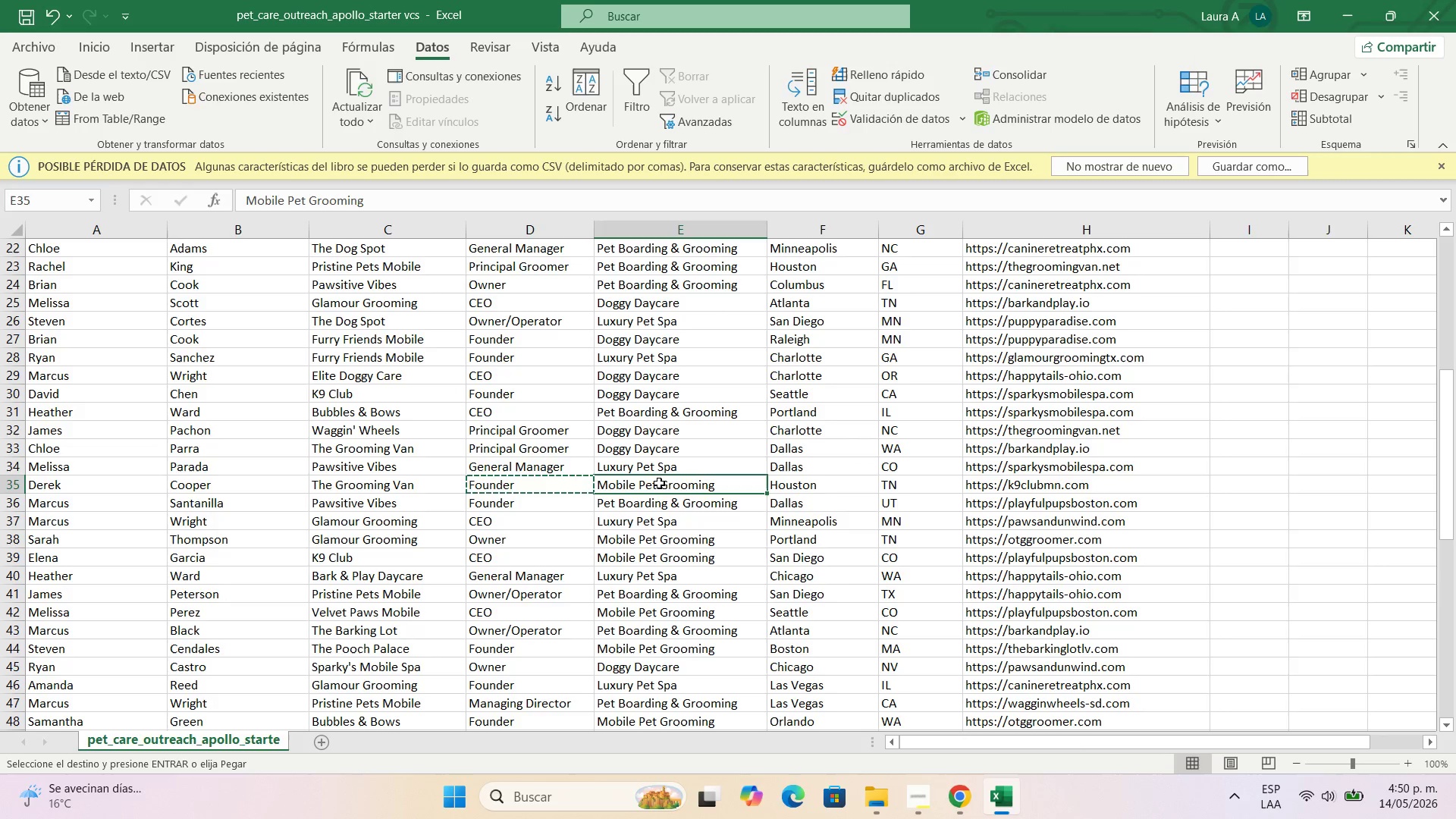 
key(Control+C)
 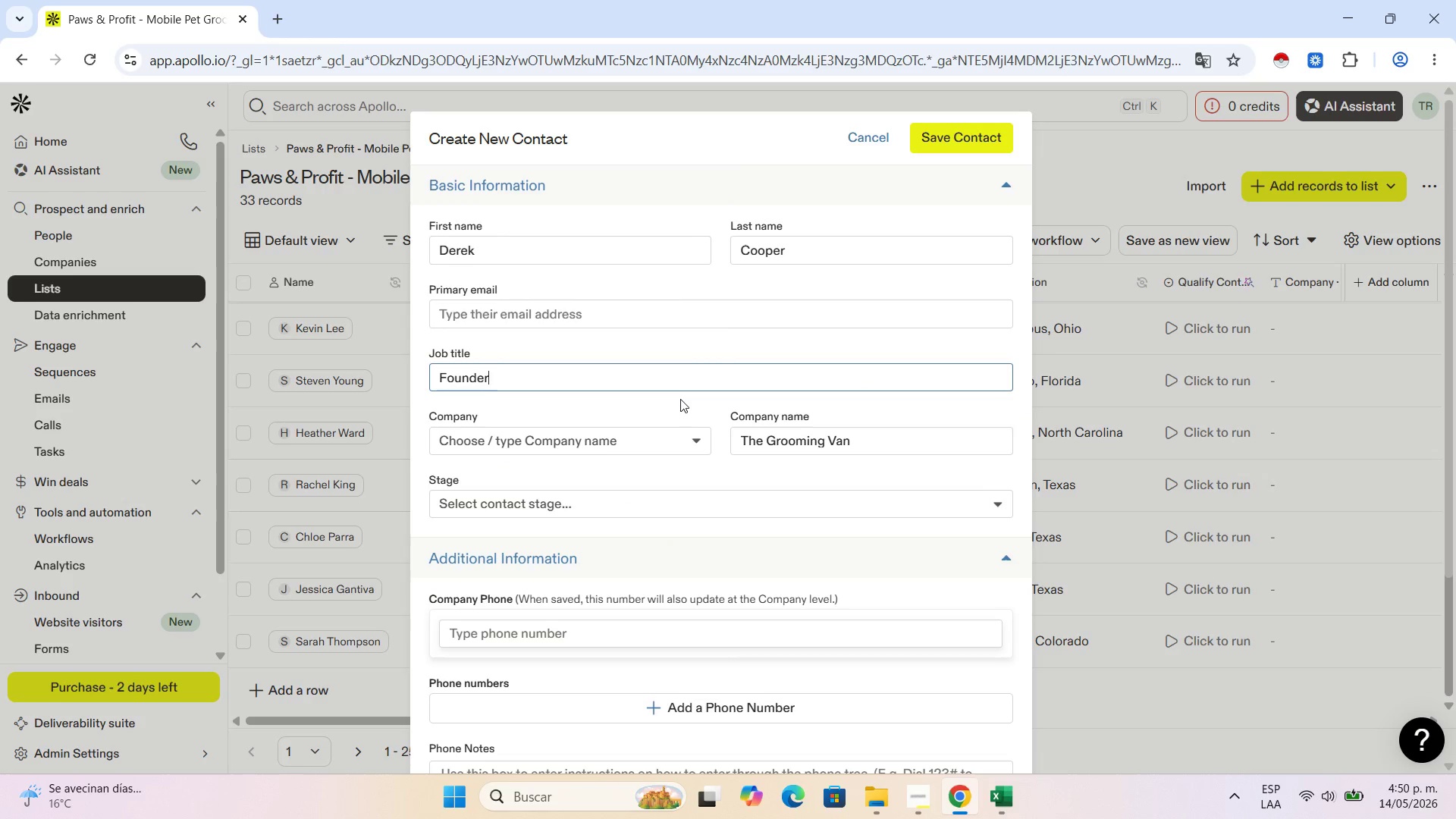 
scroll: coordinate [750, 557], scroll_direction: down, amount: 5.0
 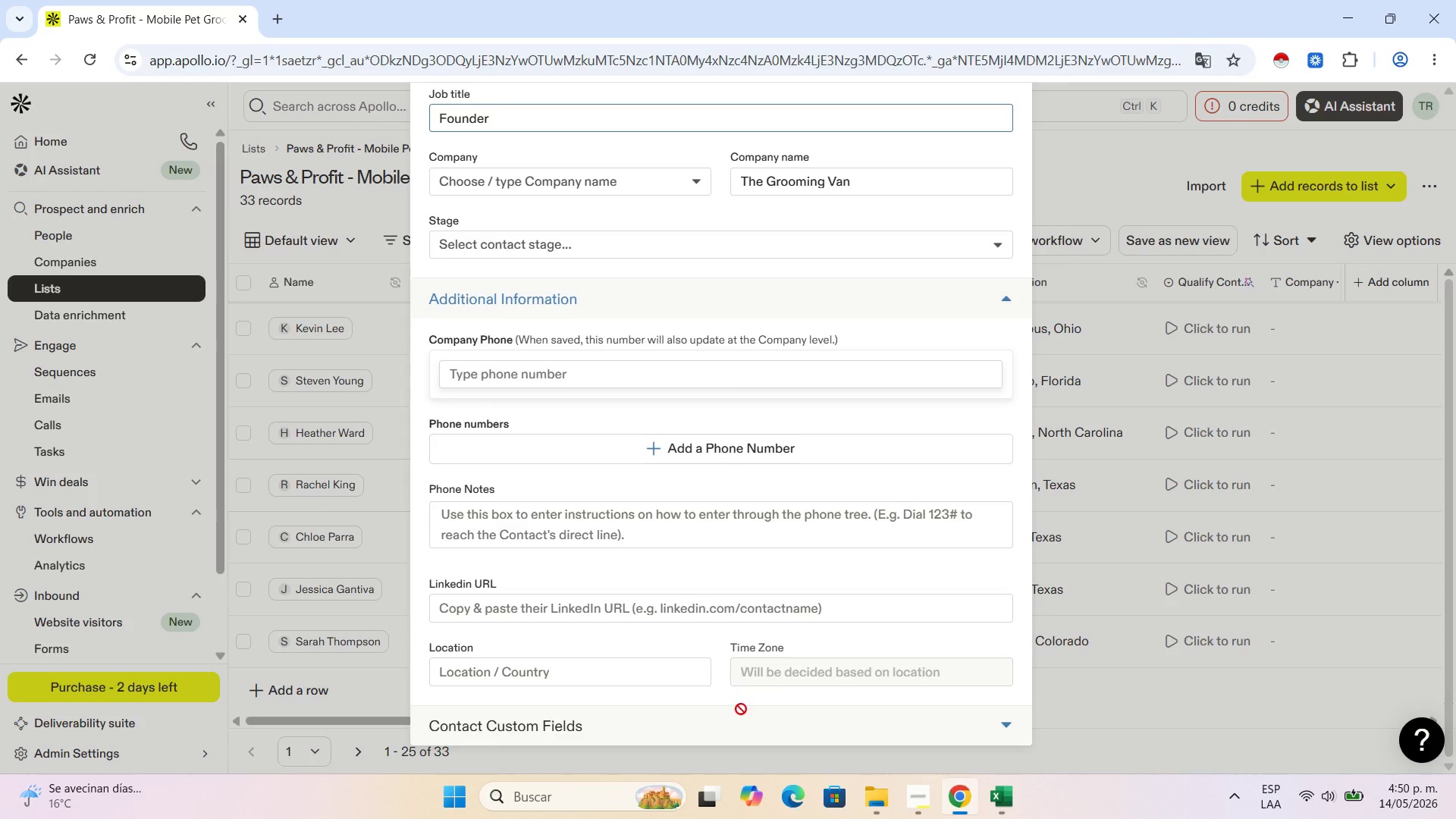 
left_click([742, 733])
 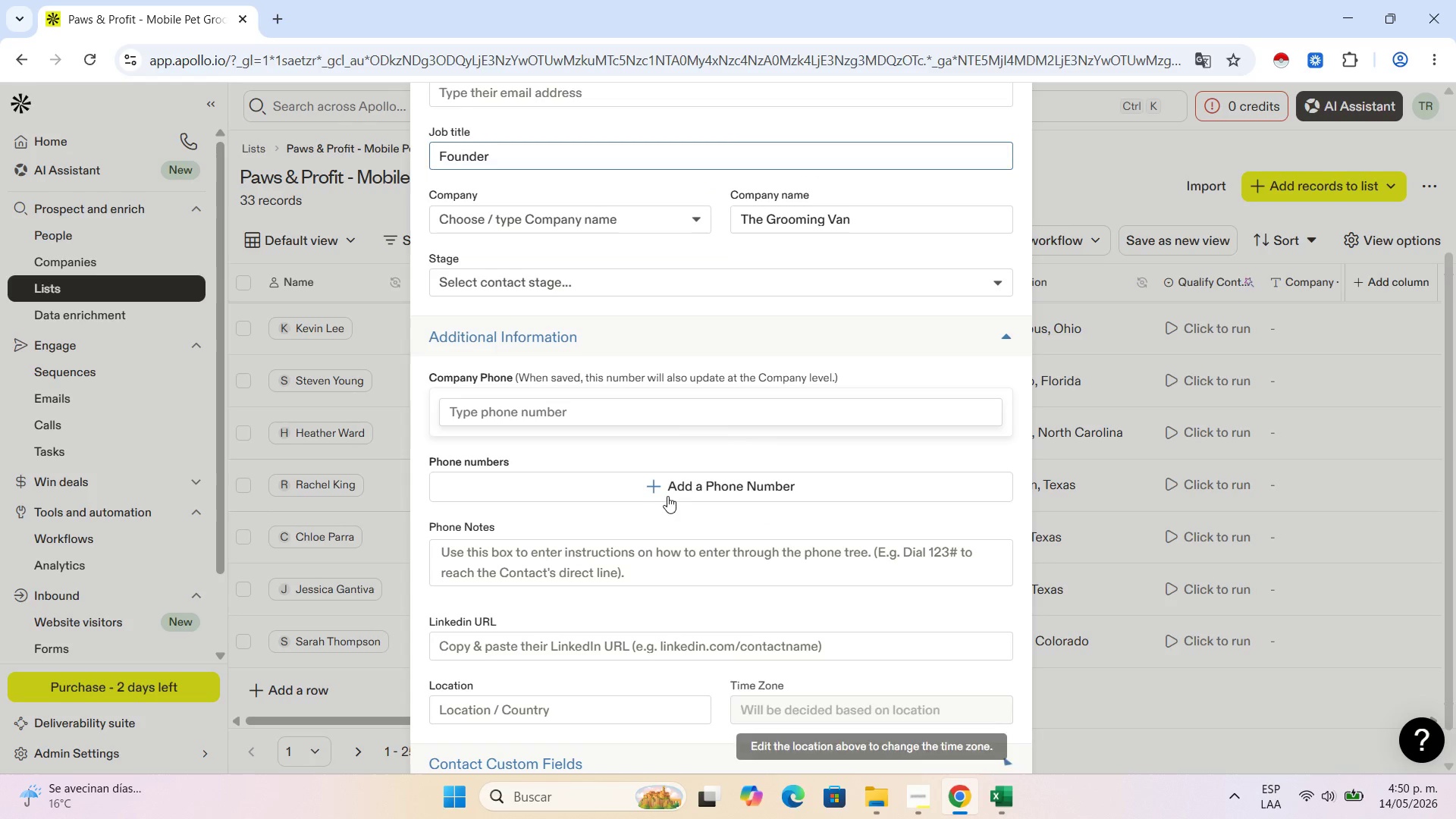 
scroll: coordinate [670, 532], scroll_direction: down, amount: 9.0
 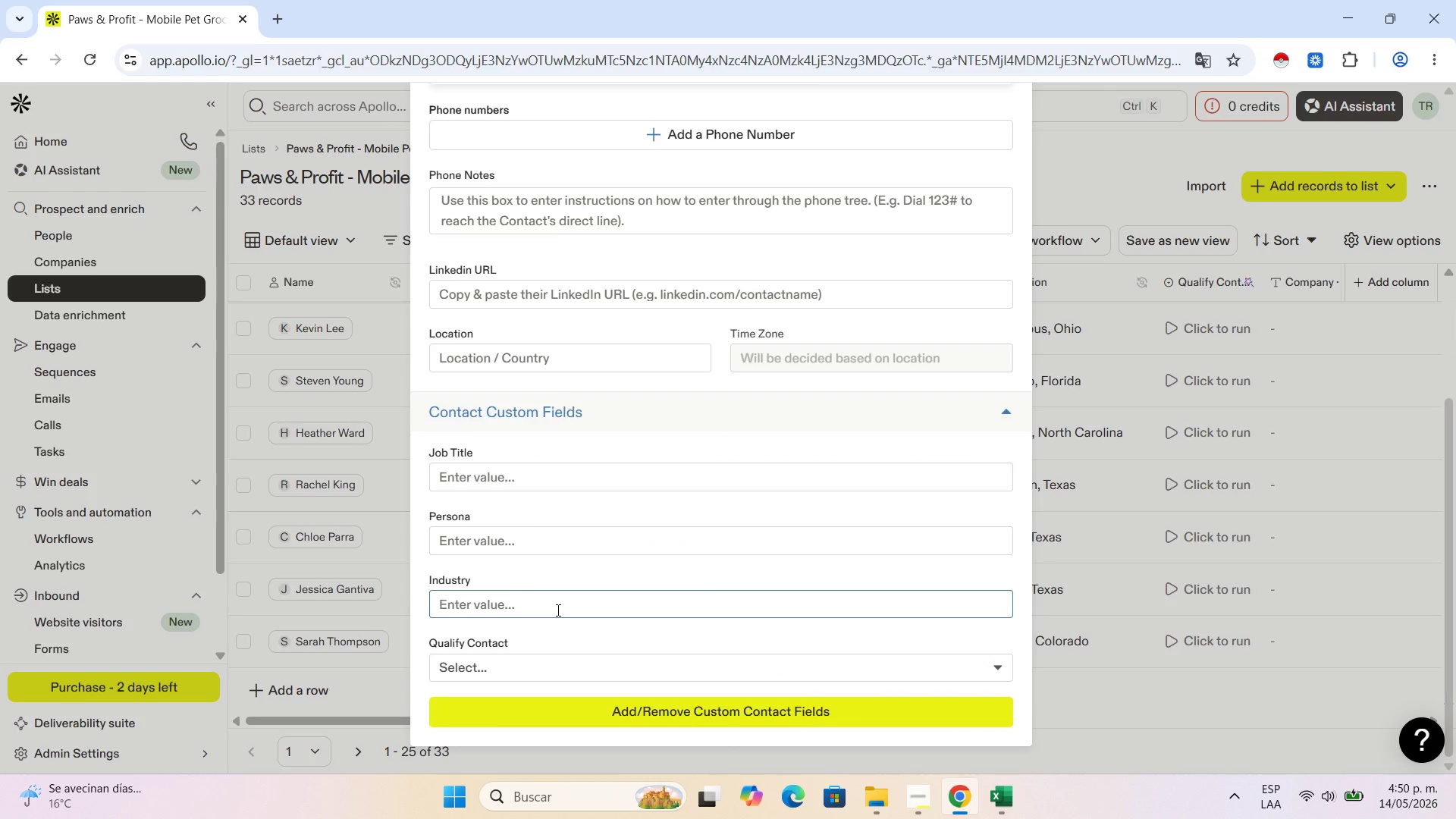 
key(Control+V)
 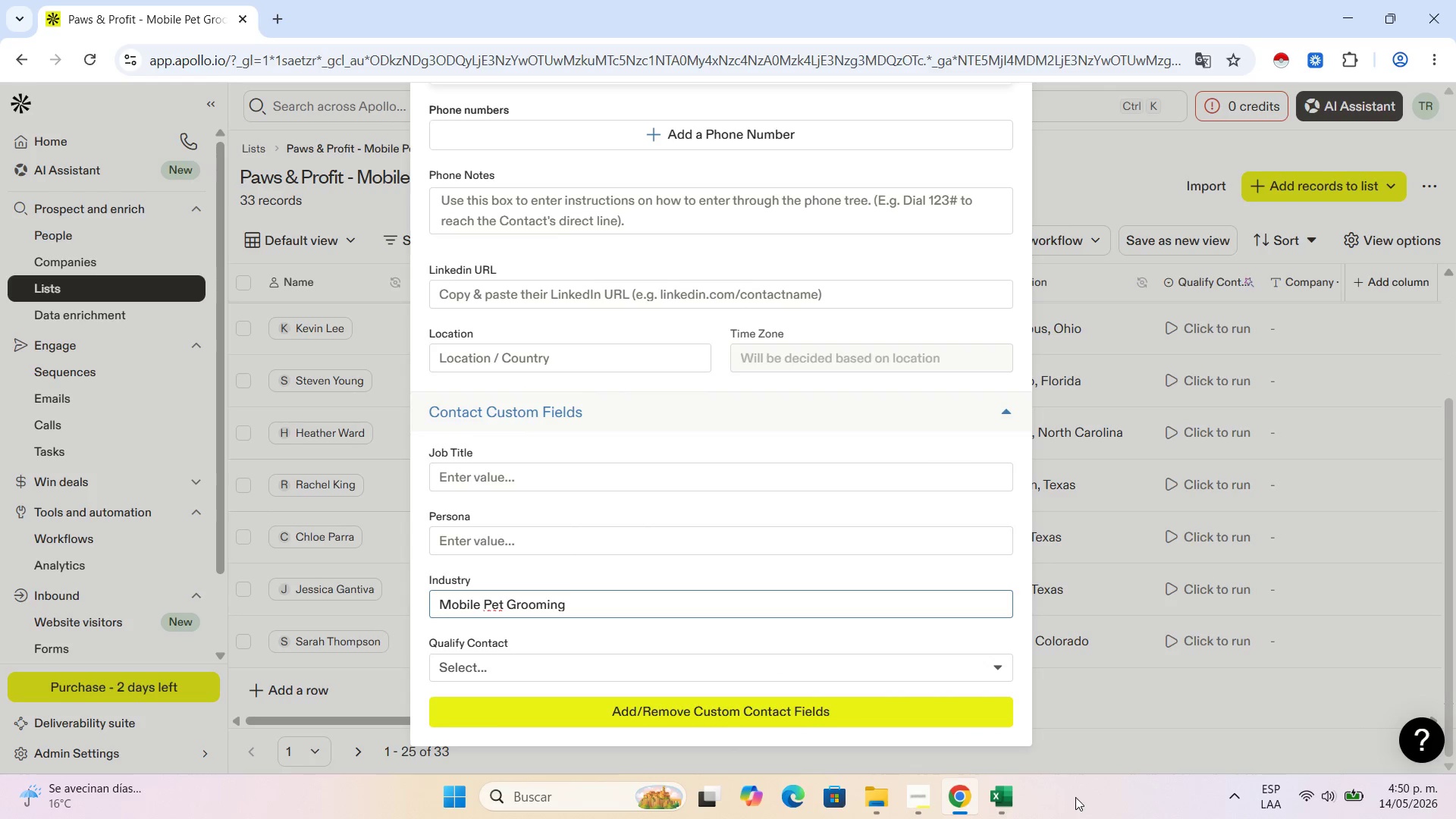 
left_click([1012, 802])
 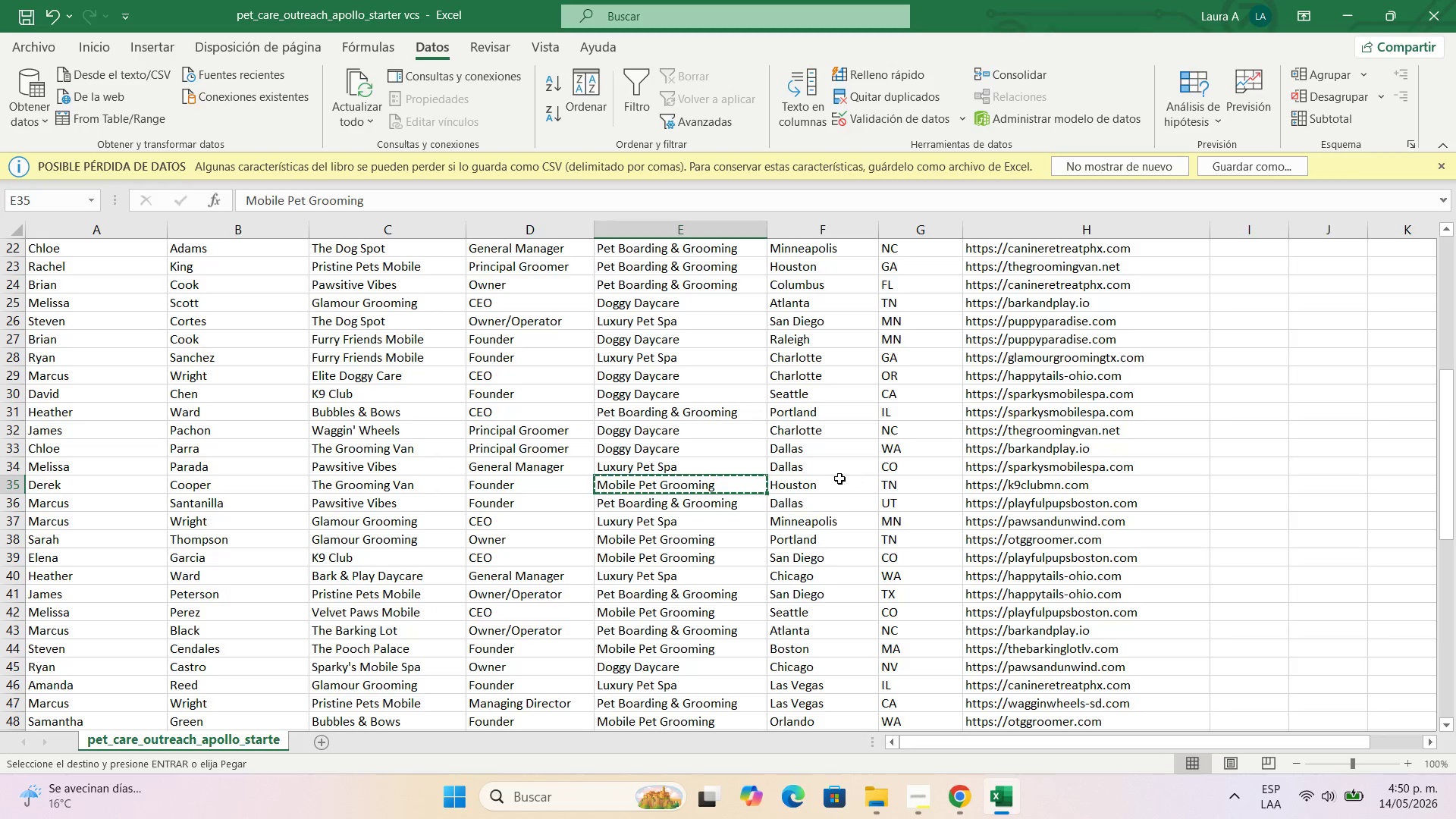 
left_click([832, 481])
 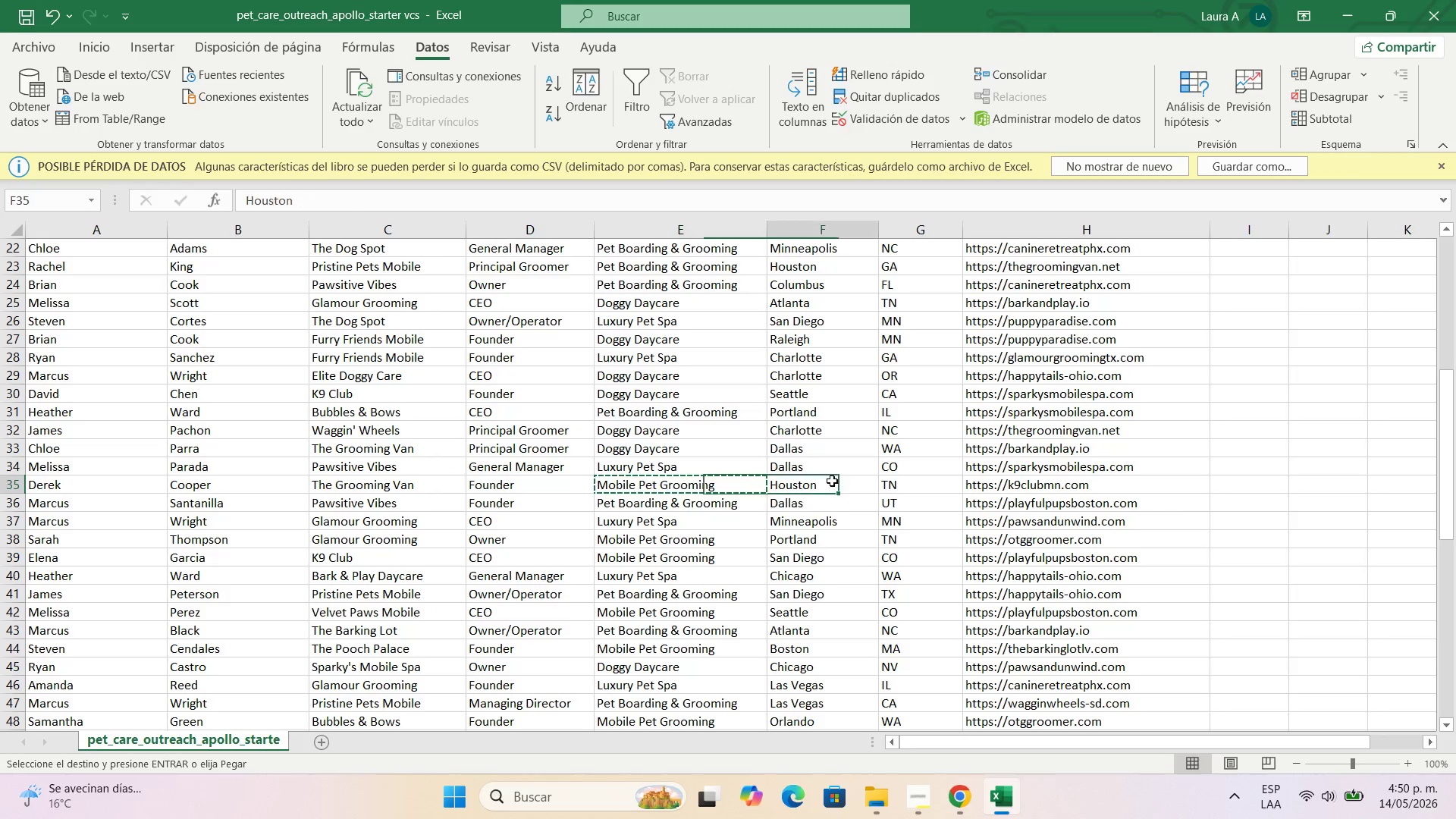 
key(Control+C)
 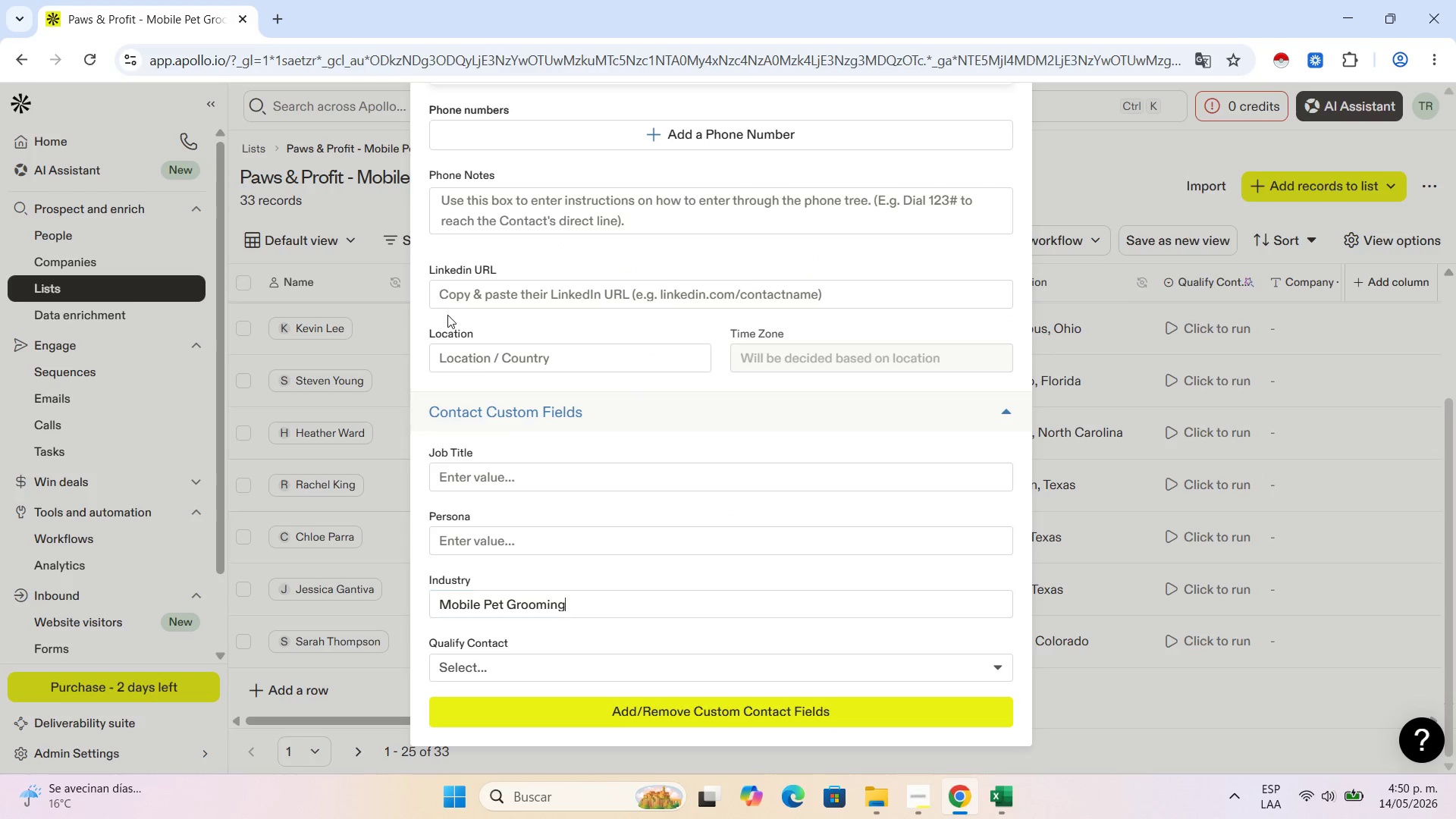 
left_click([497, 351])
 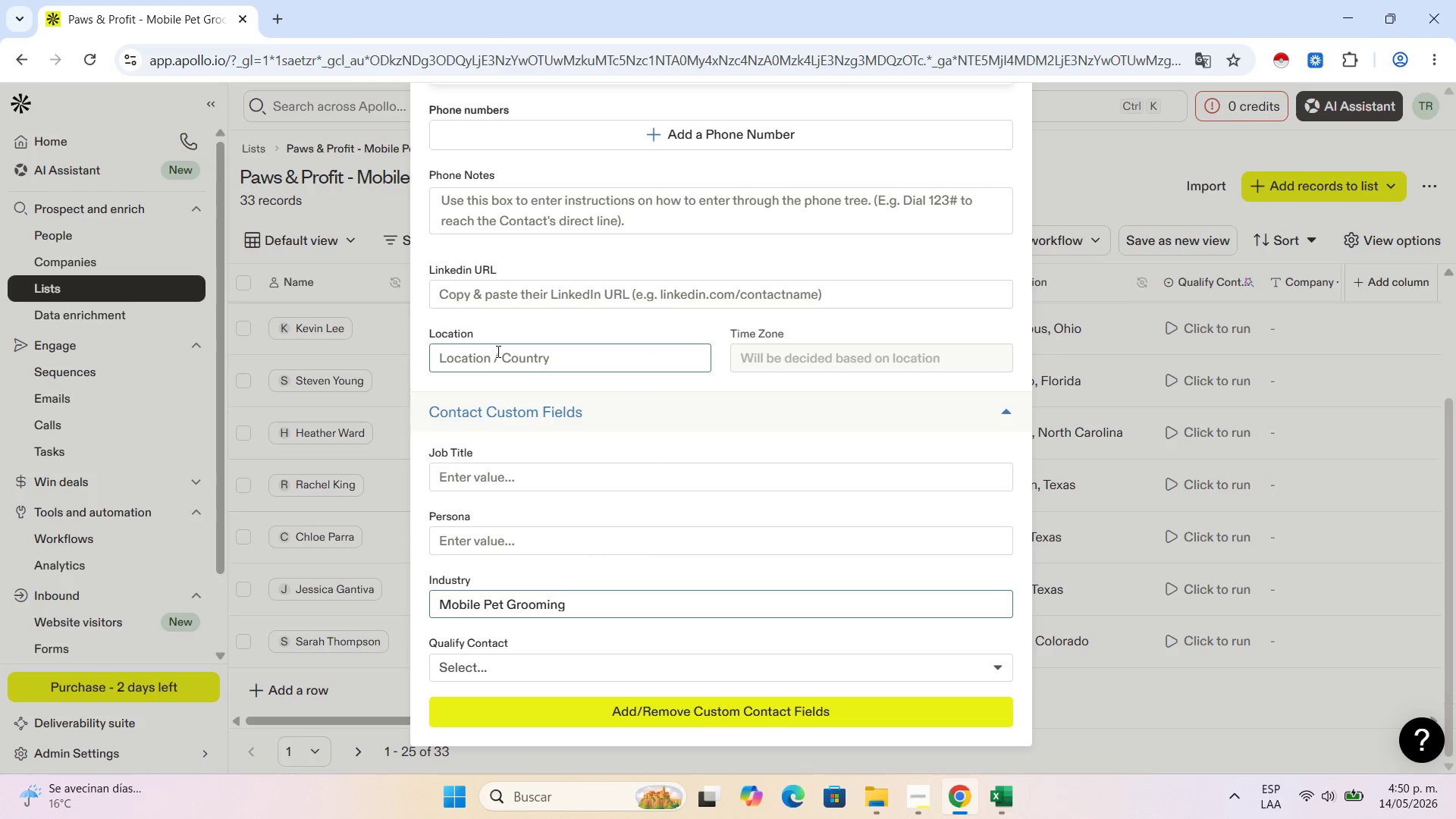 
key(Control+V)
 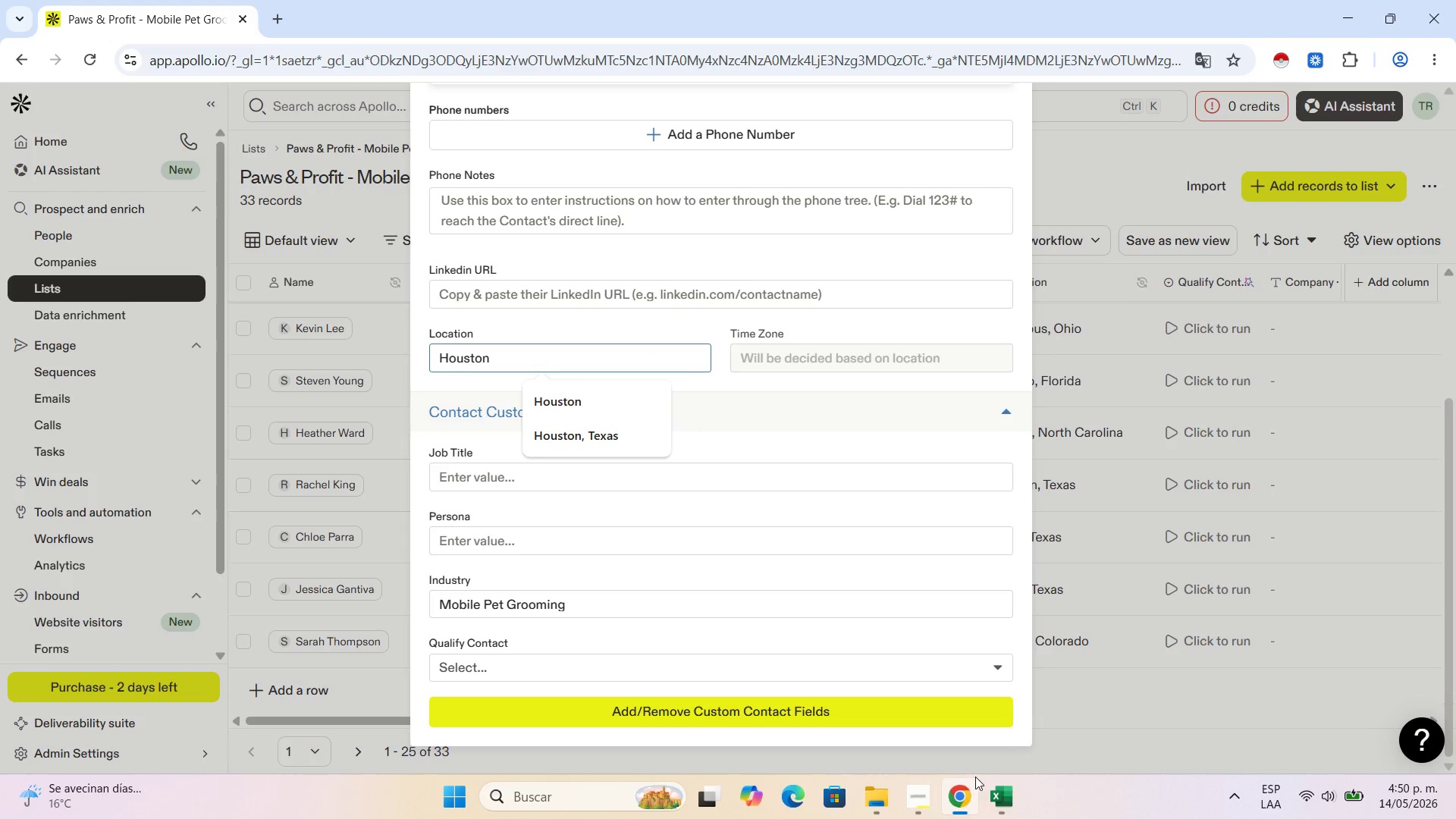 
left_click([990, 792])
 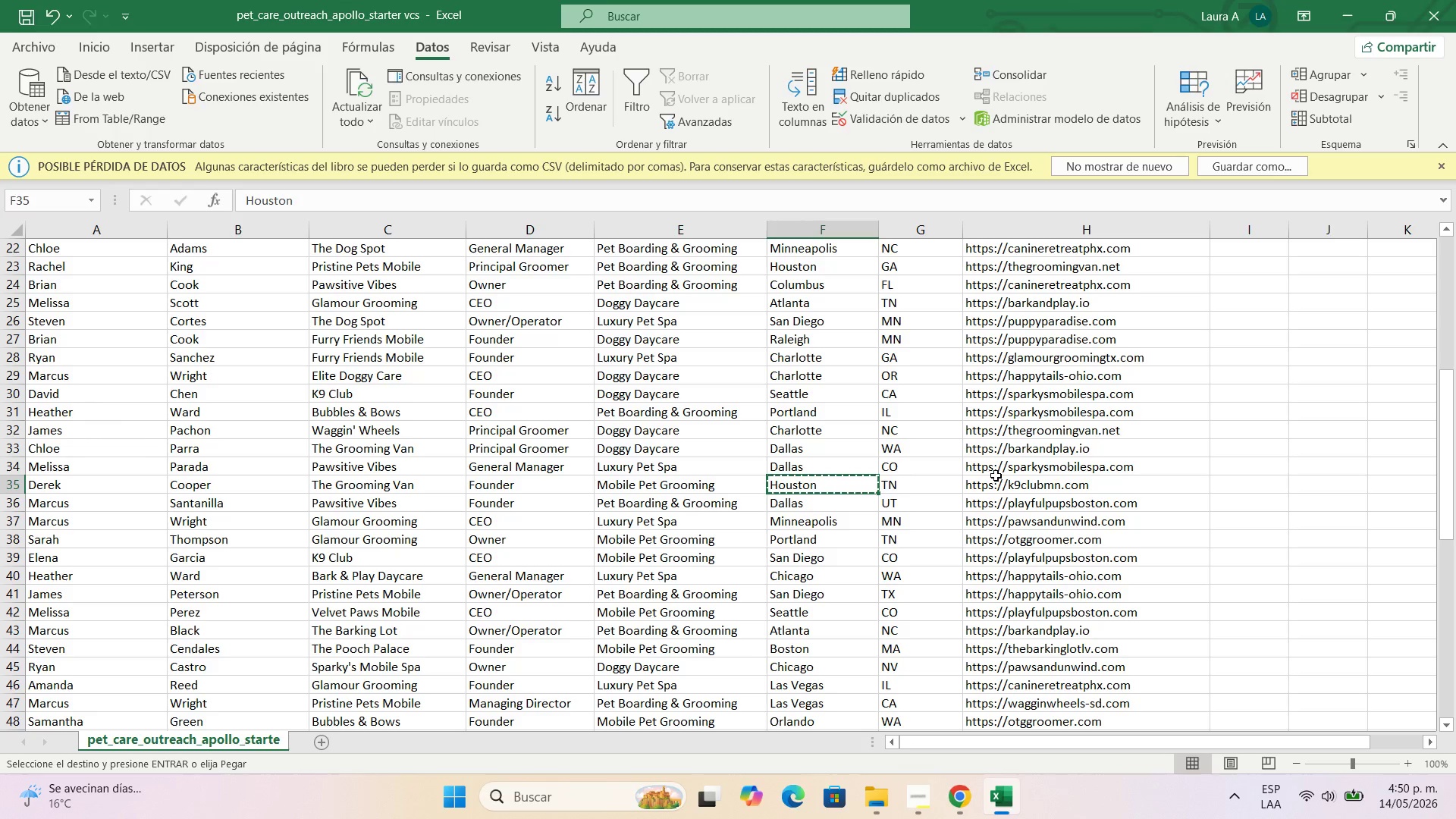 
left_click([996, 483])
 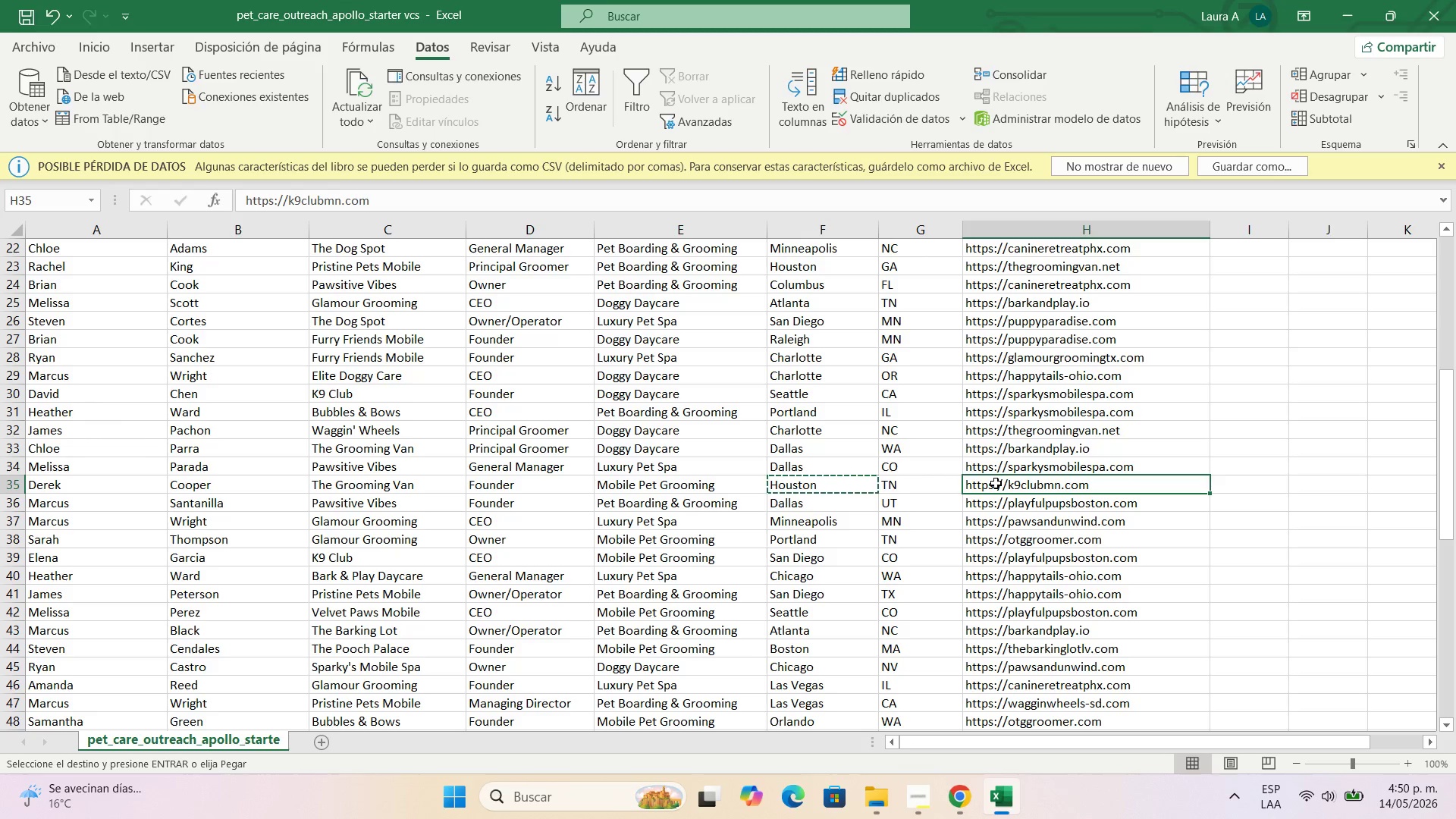 
key(Control+C)
 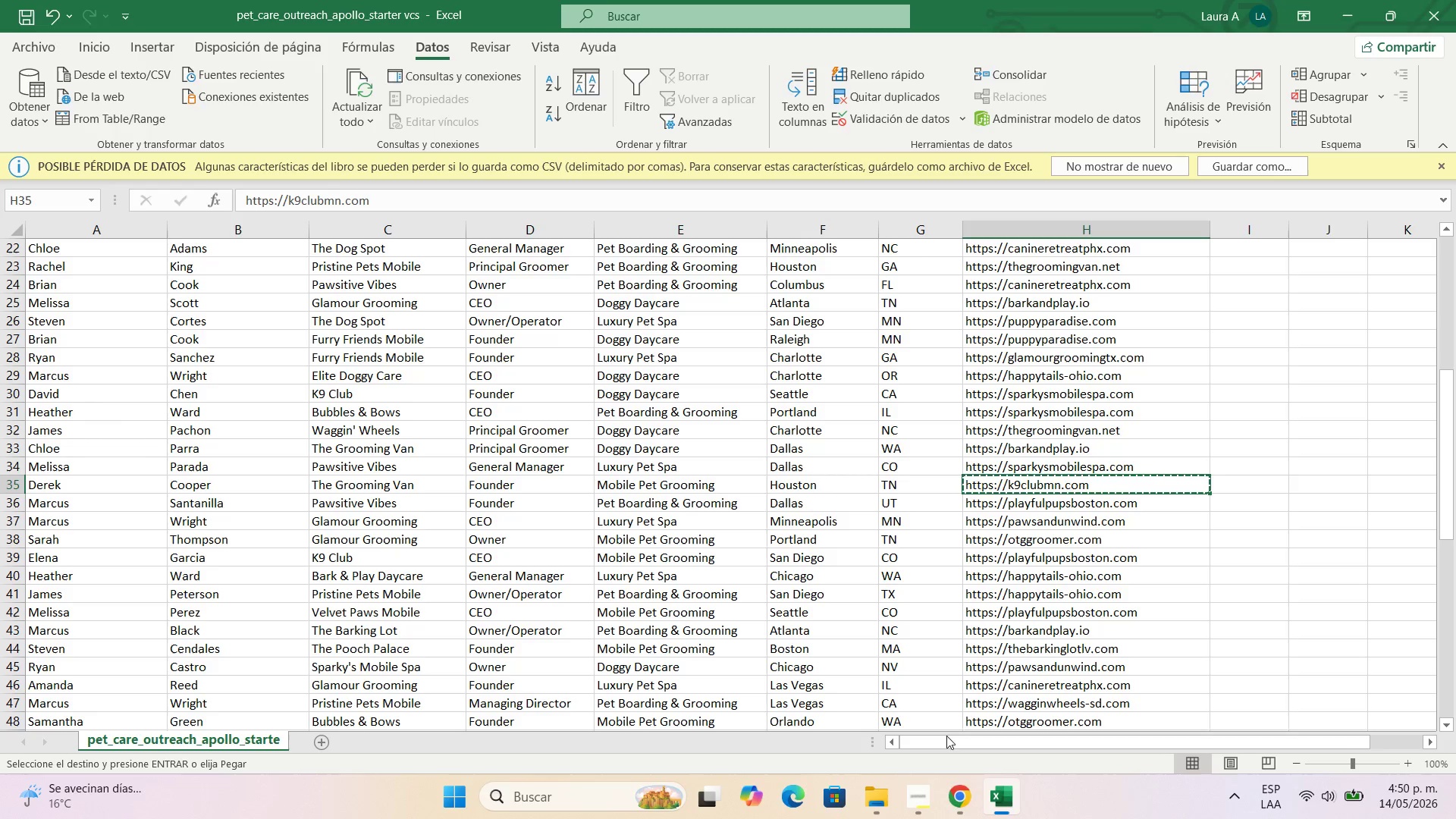 
left_click([960, 812])
 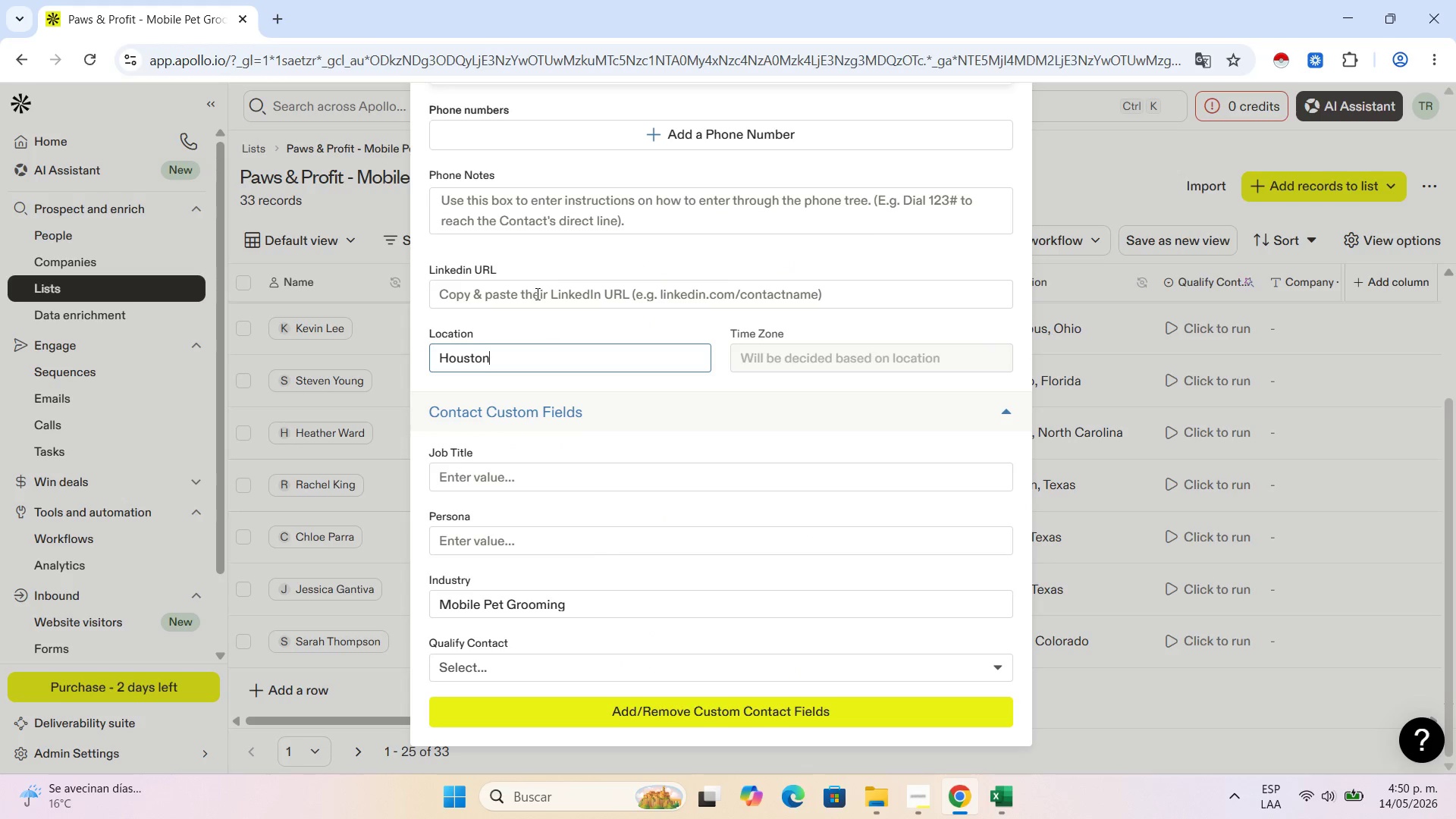 
left_click([535, 278])
 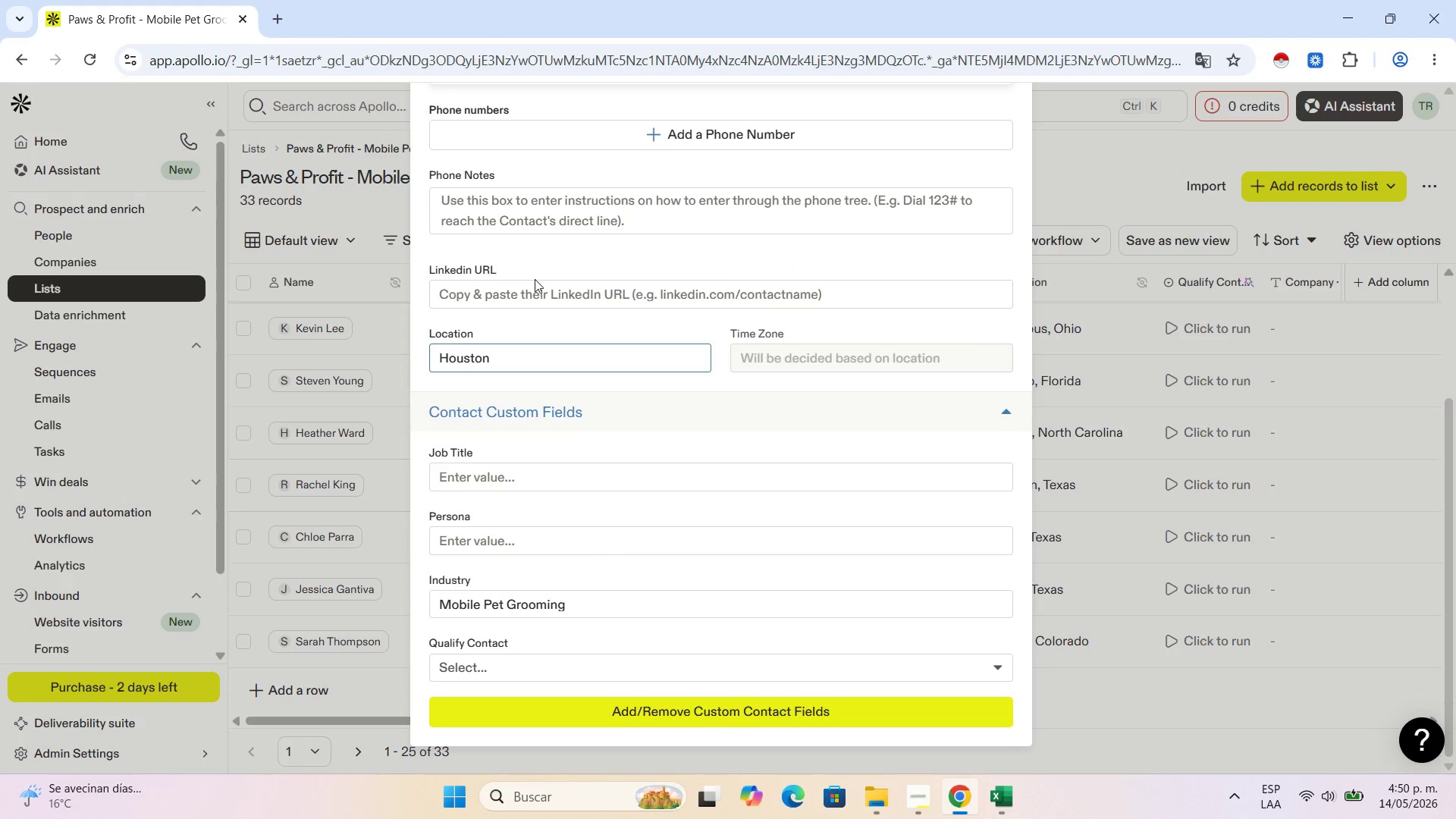 
key(Control+ControlLeft)
 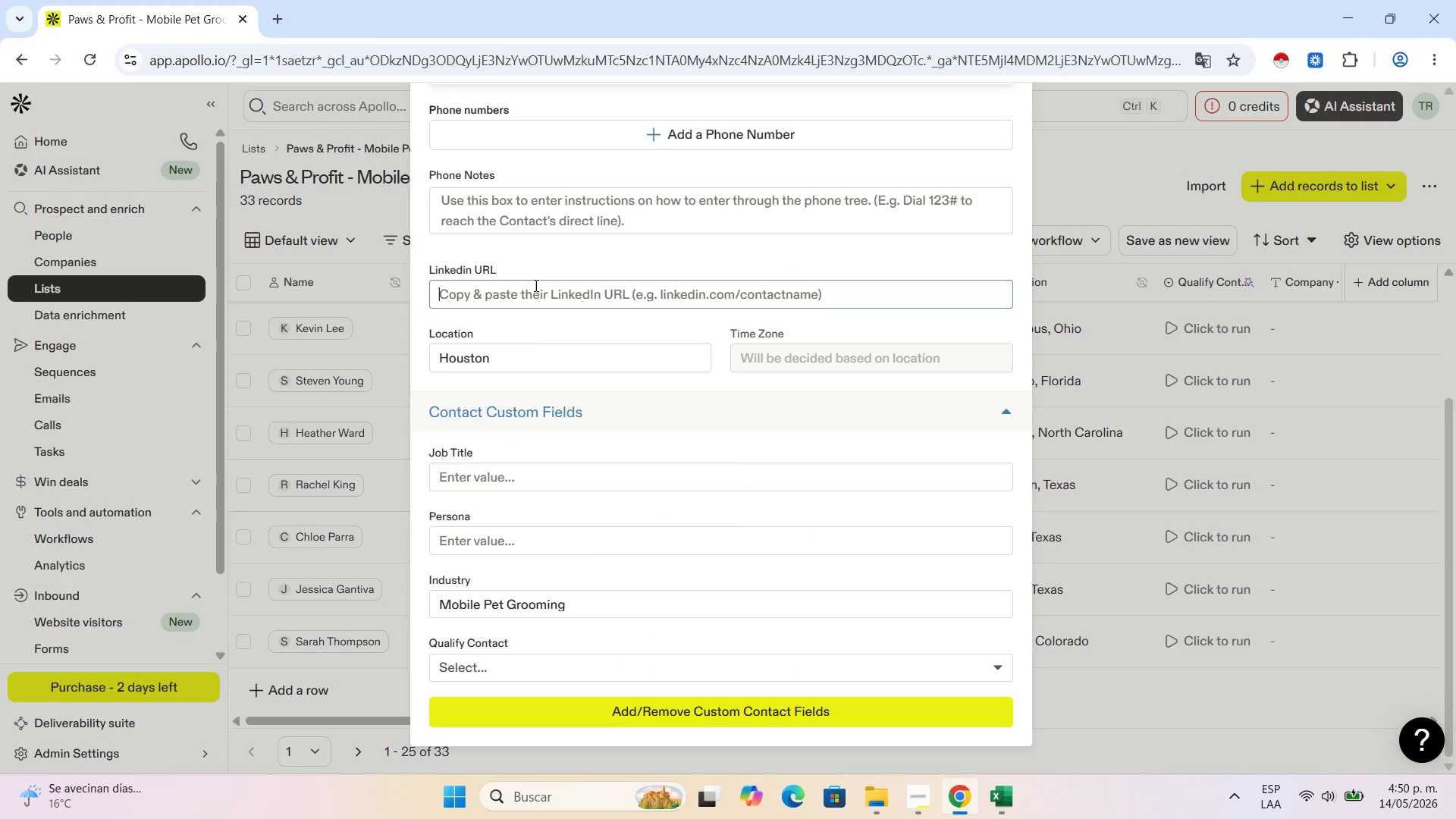 
double_click([535, 285])
 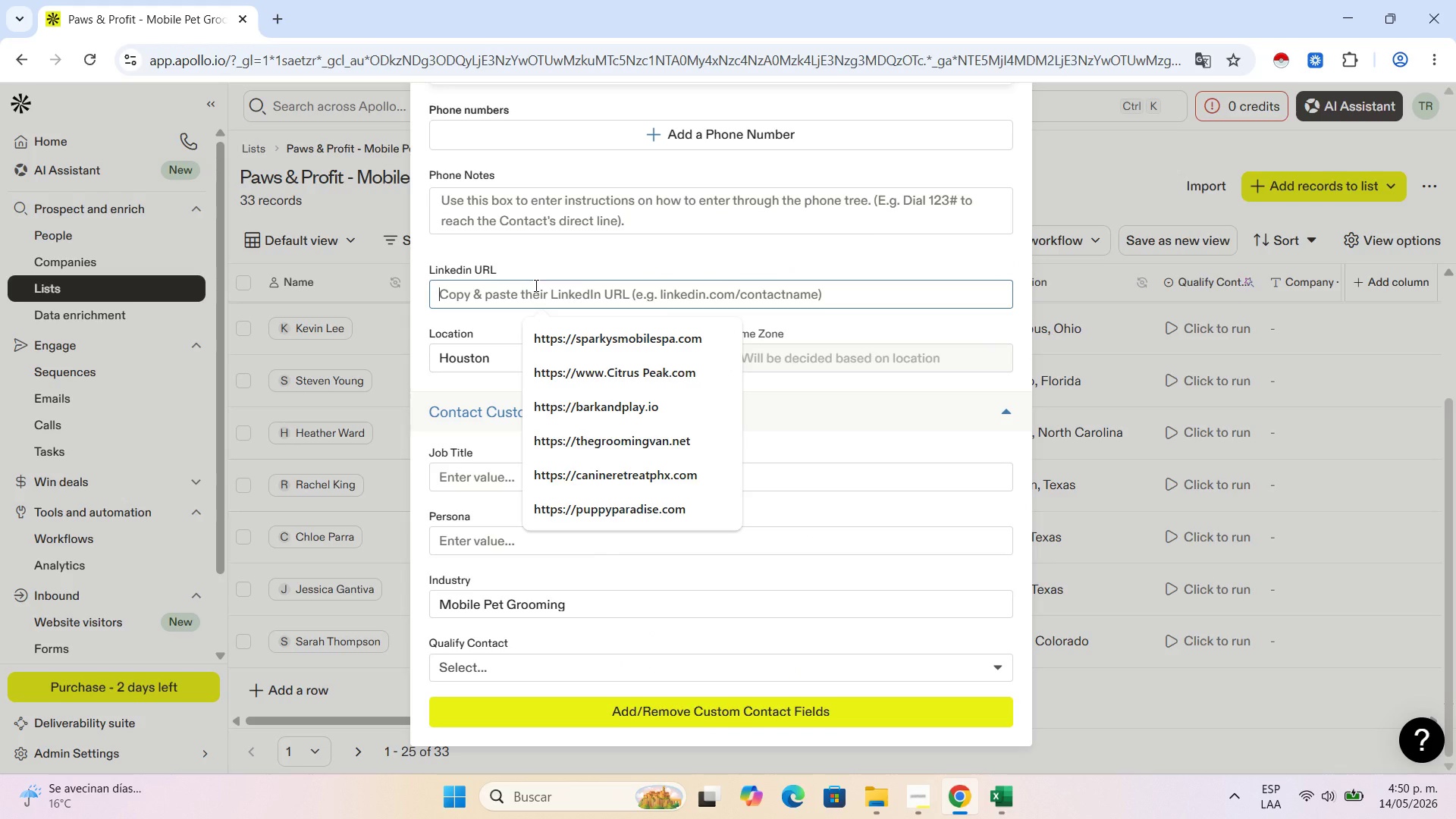 
key(Control+V)
 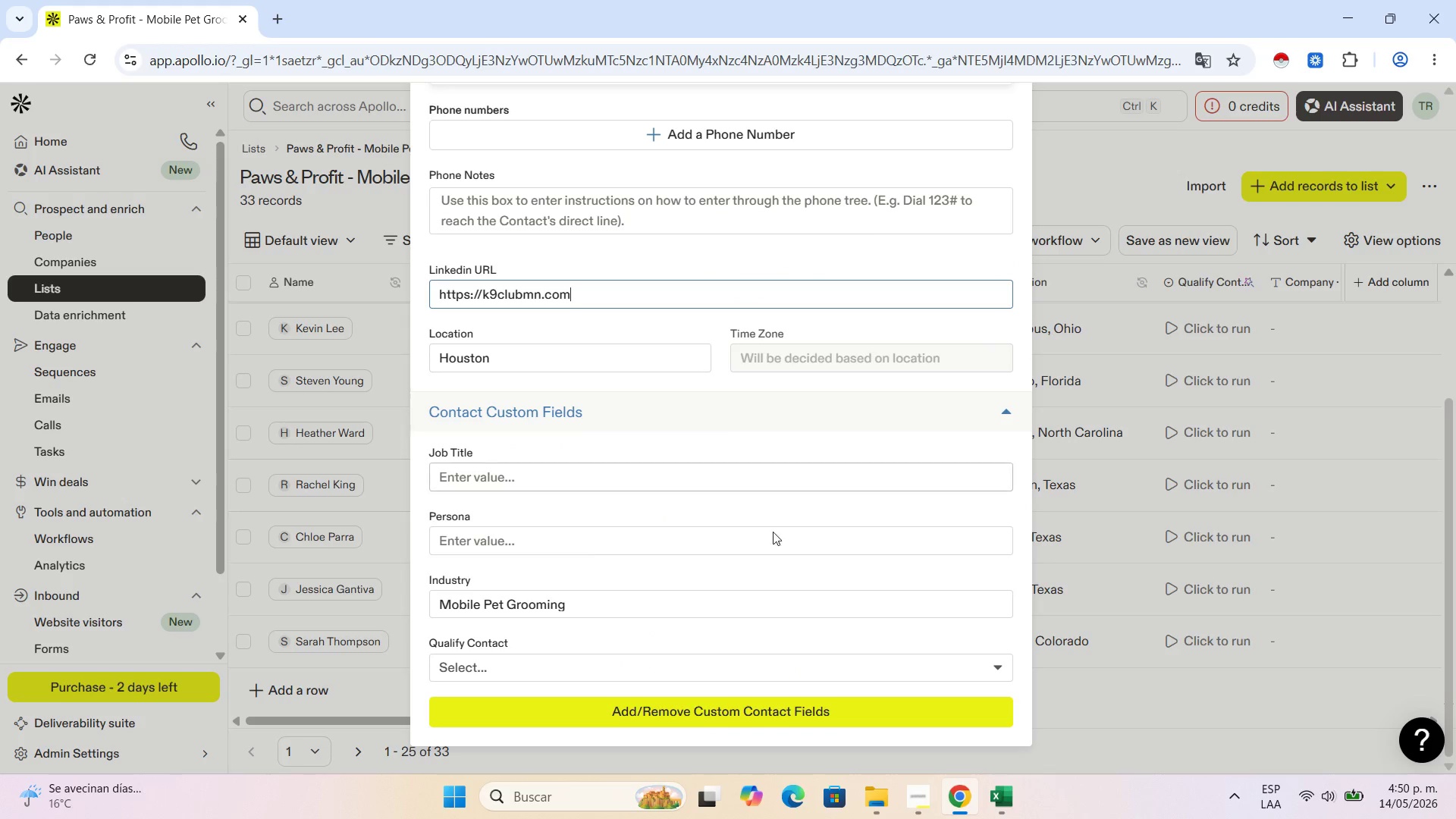 
scroll: coordinate [877, 301], scroll_direction: up, amount: 11.0
 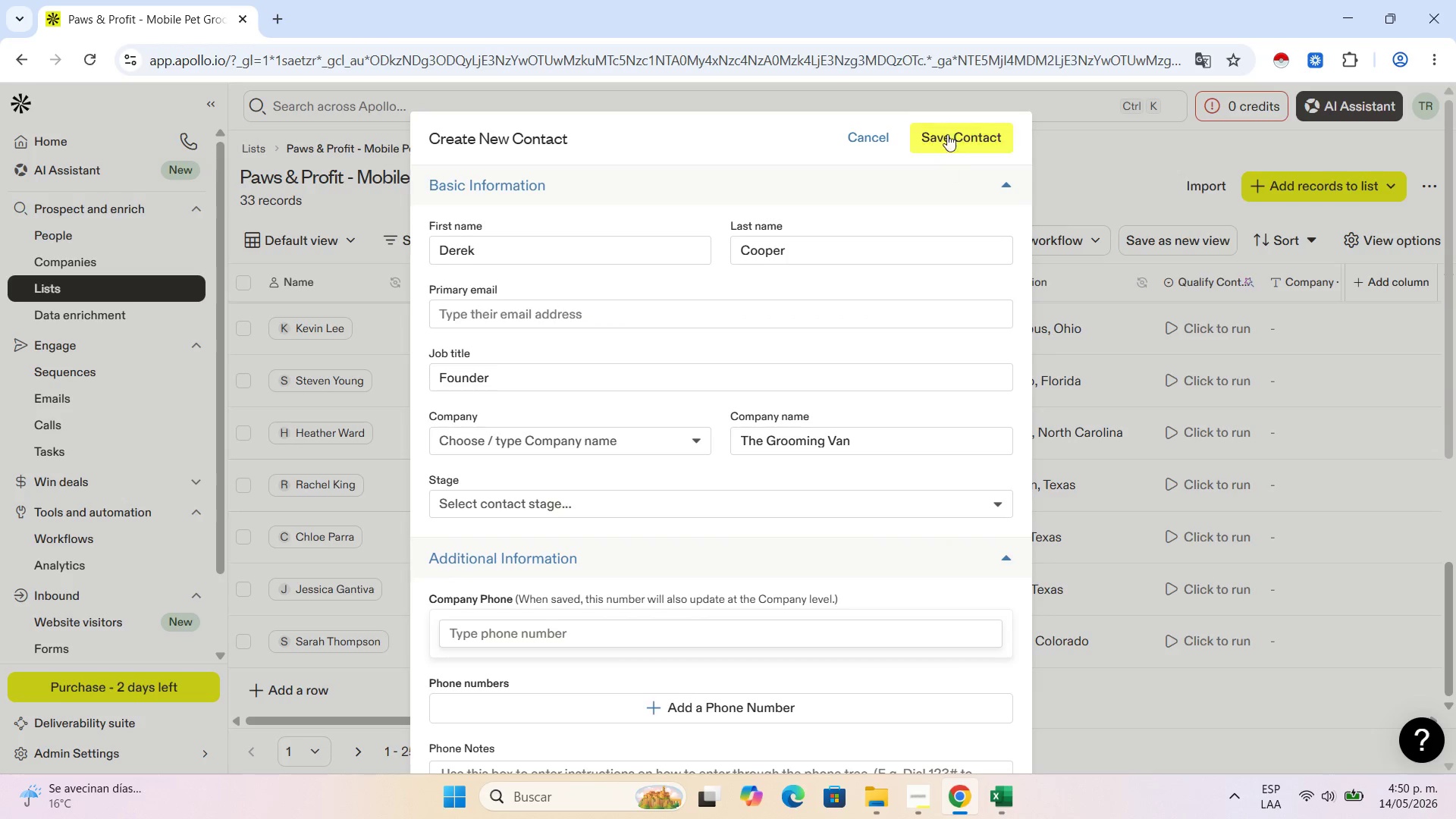 
left_click([949, 133])
 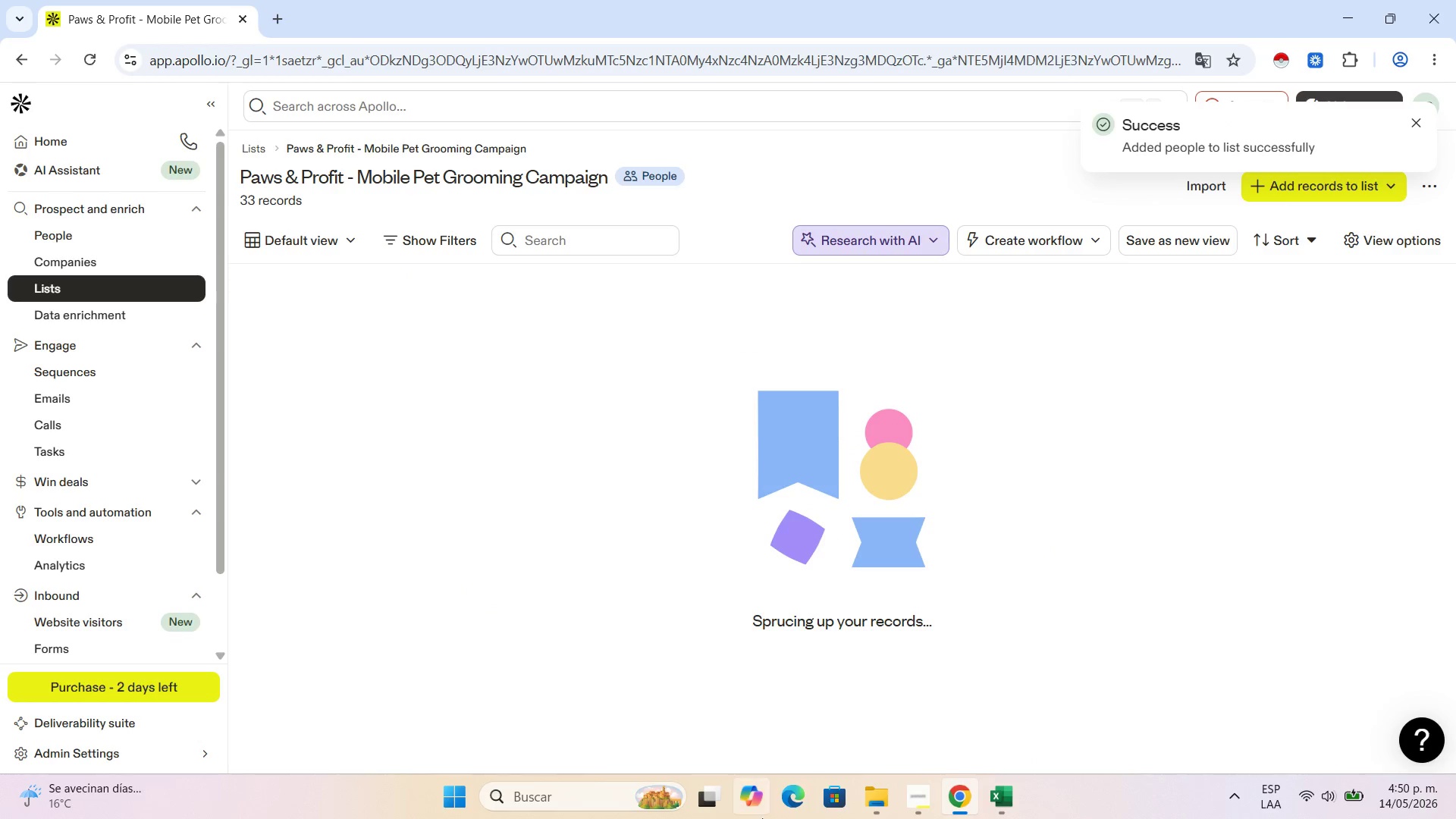 
scroll: coordinate [356, 653], scroll_direction: down, amount: 16.0
 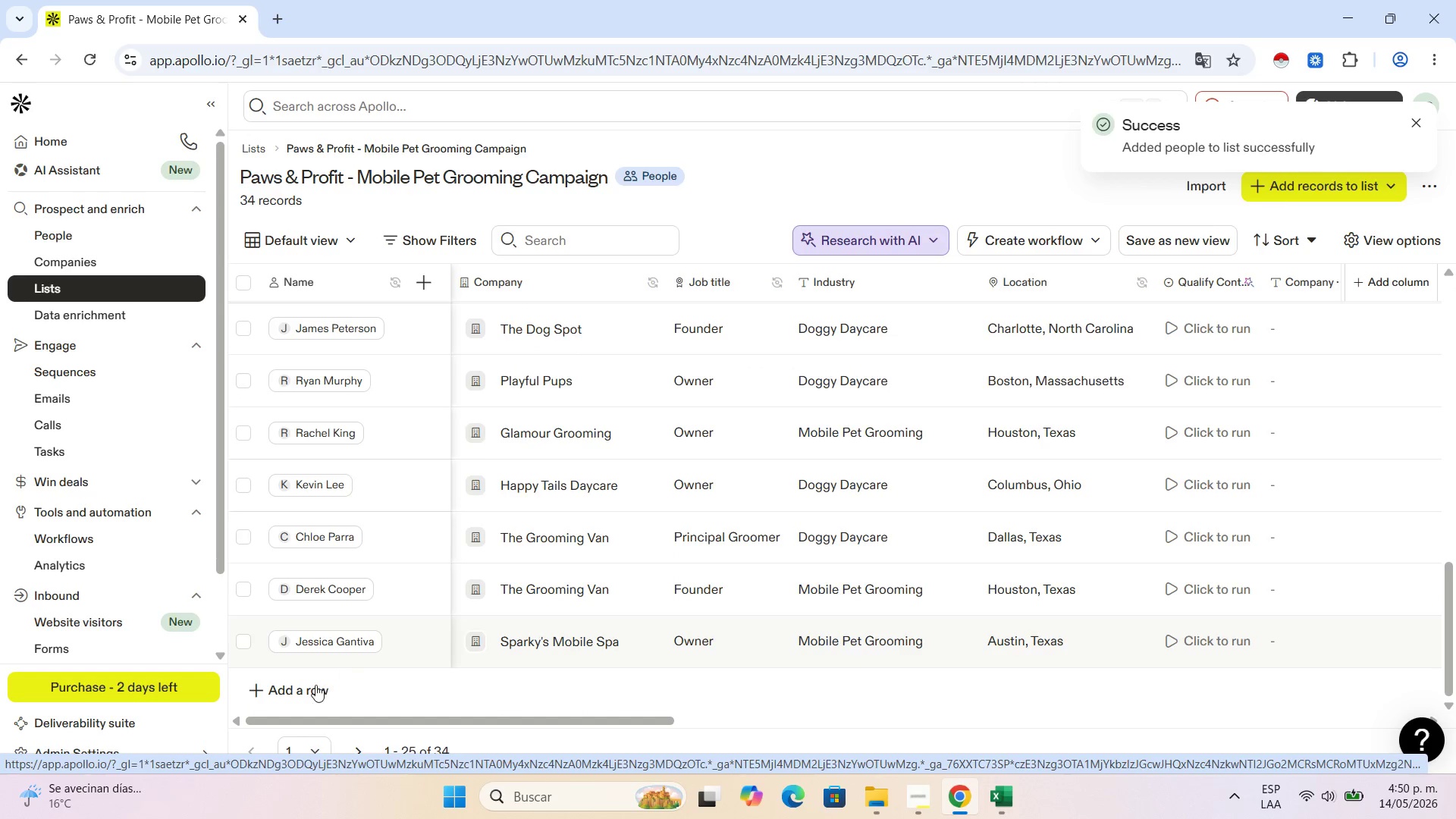 
left_click([315, 686])
 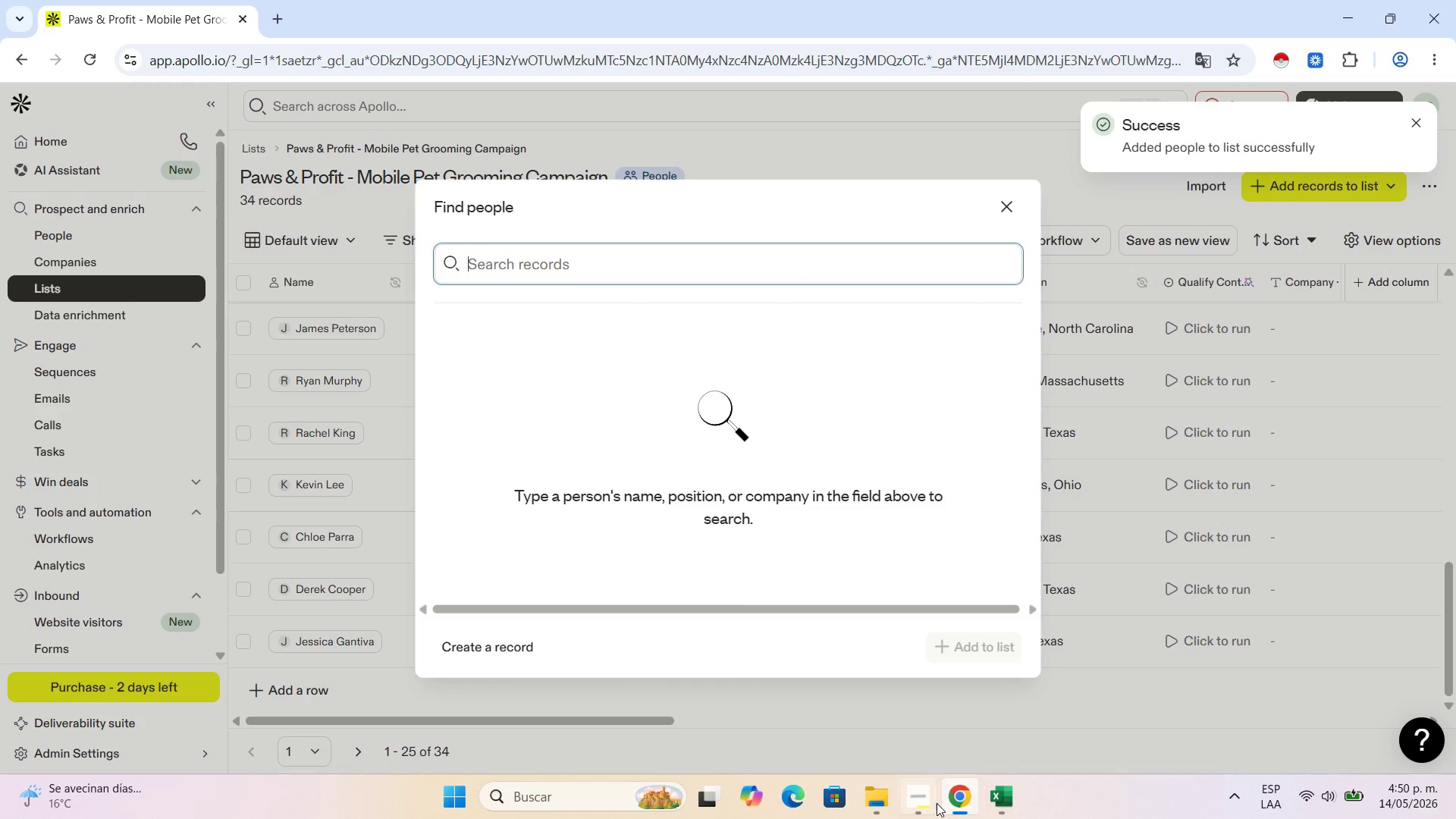 
left_click([993, 802])
 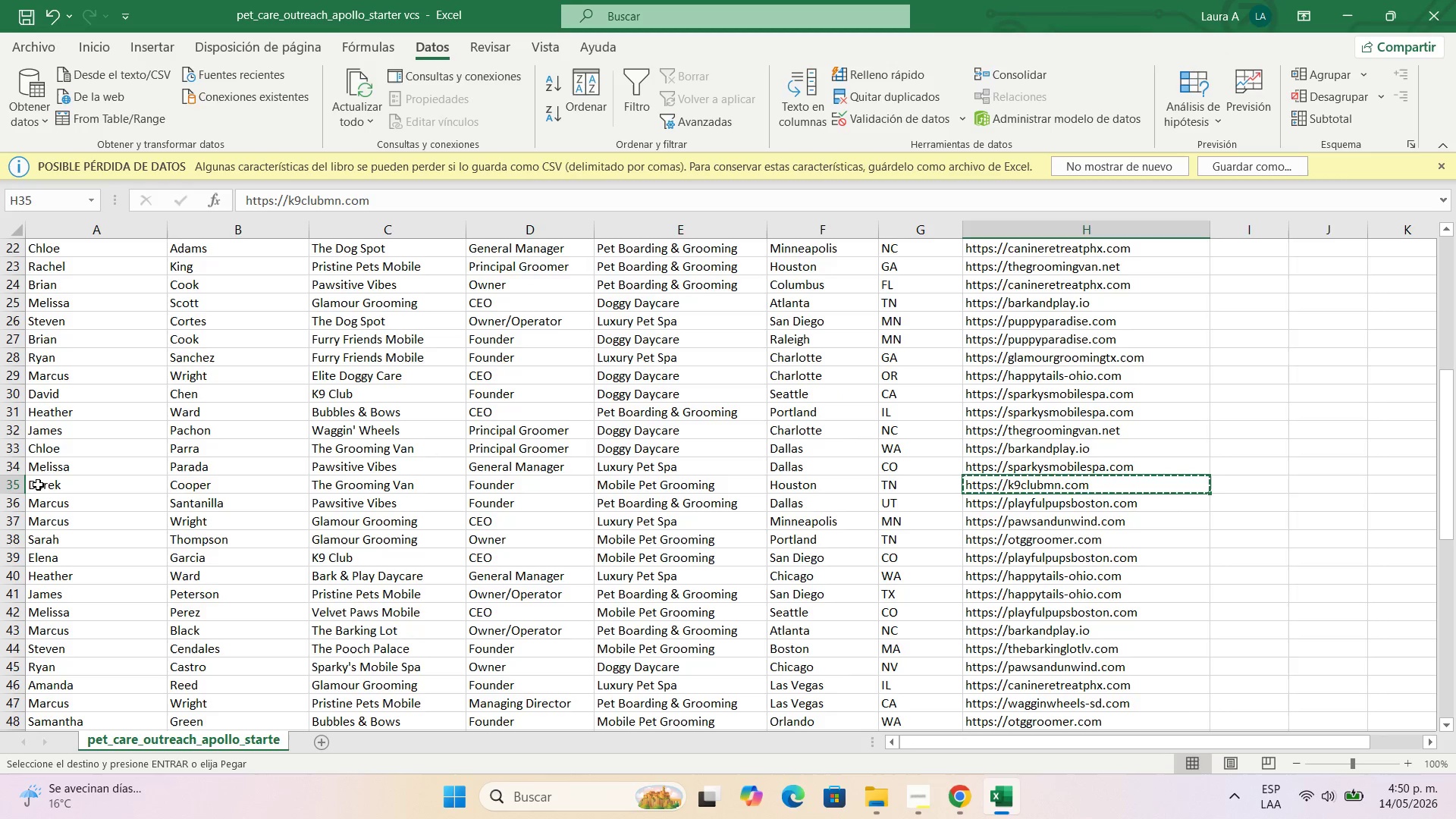 
left_click([52, 500])
 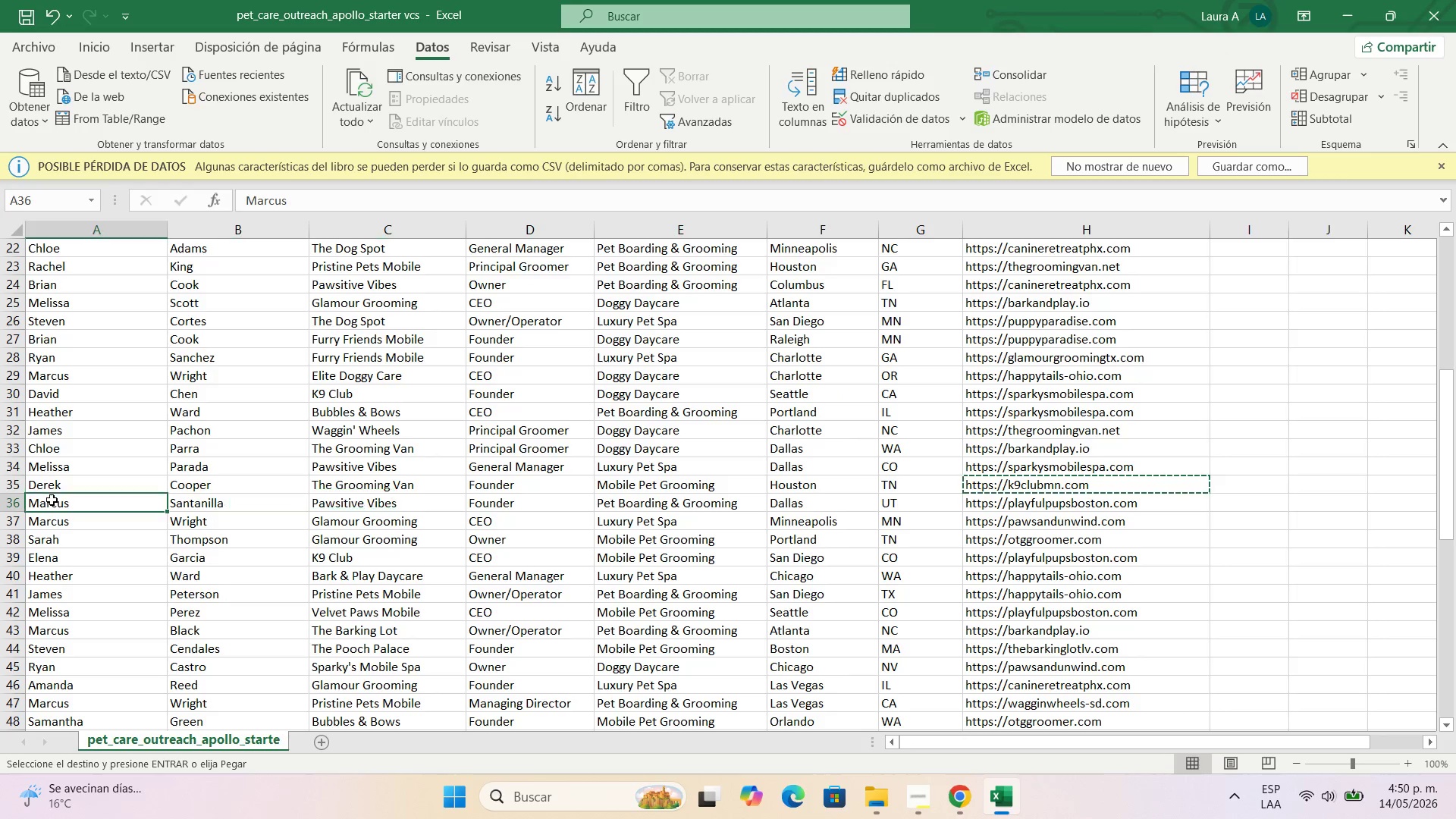 
key(Control+C)
 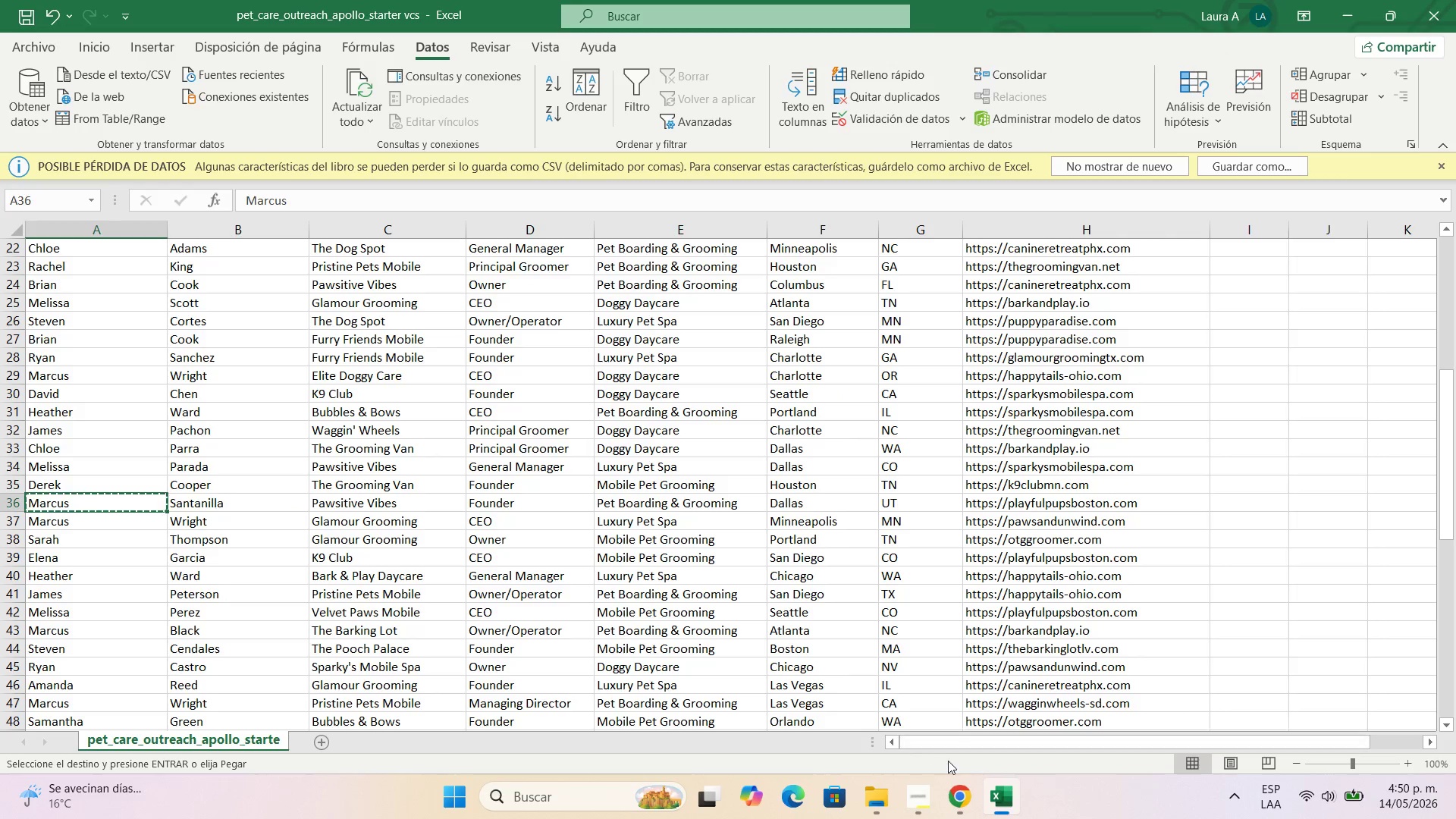 
left_click([952, 785])
 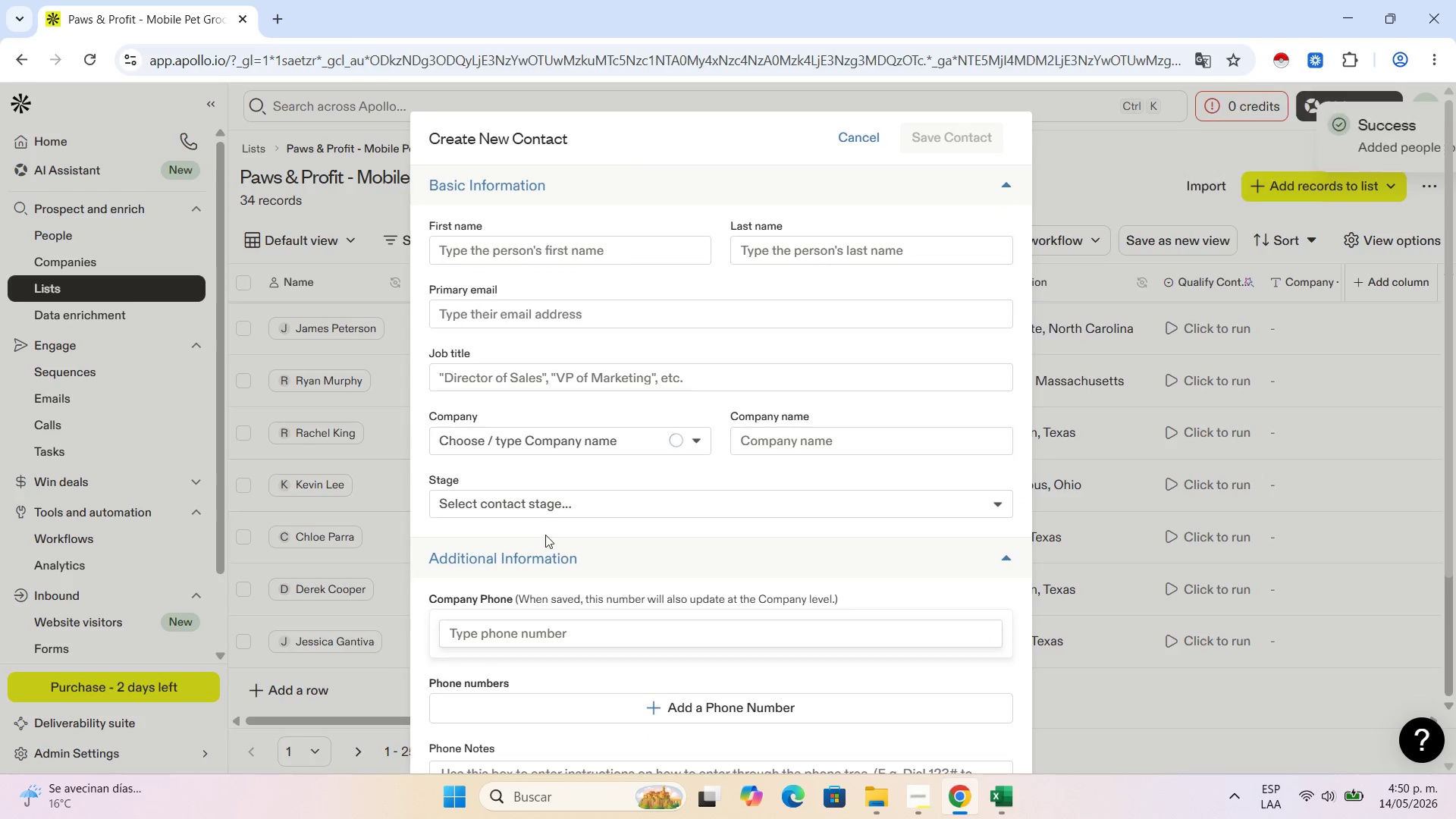 
left_click([526, 243])
 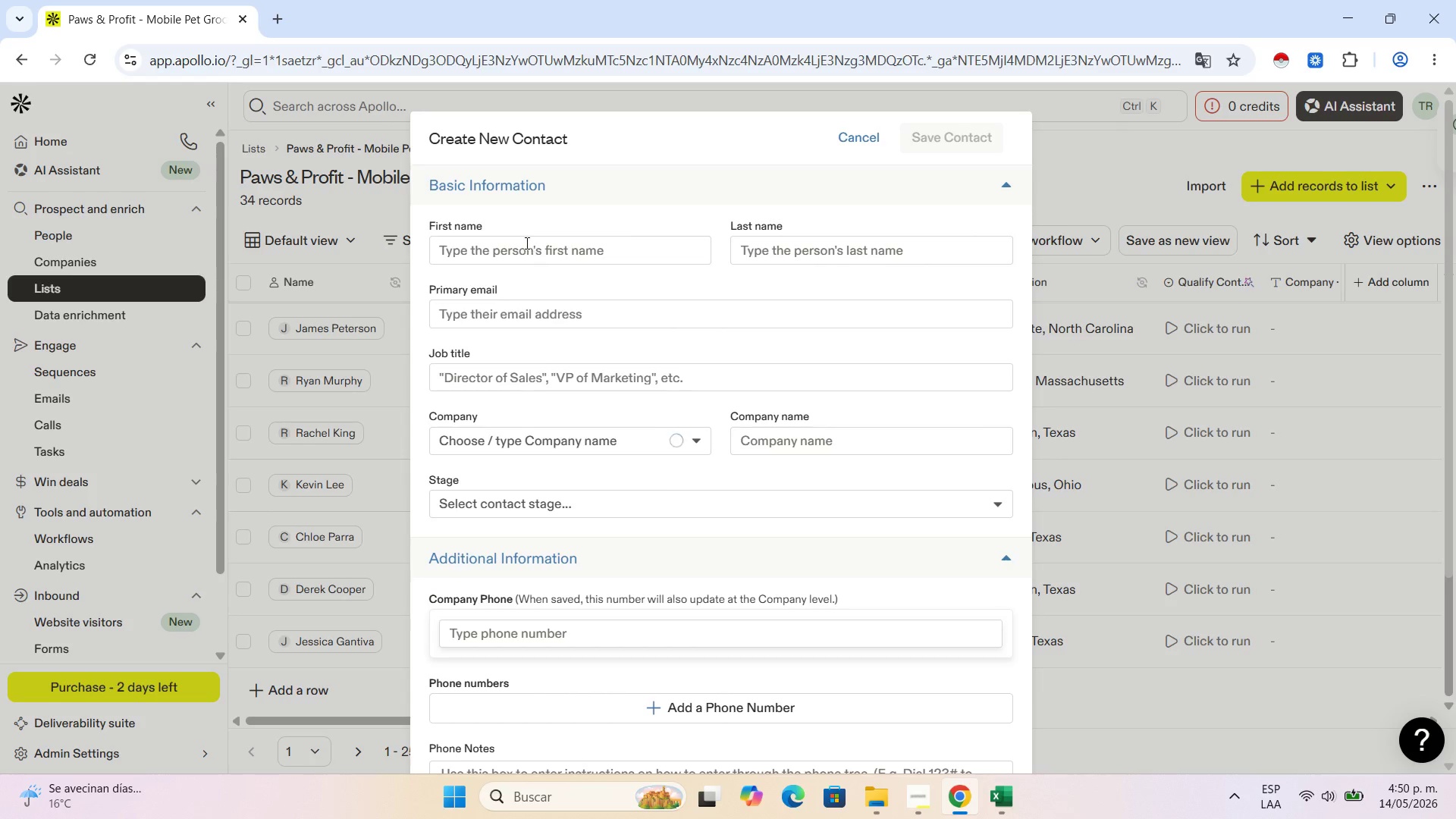 
key(Control+V)
 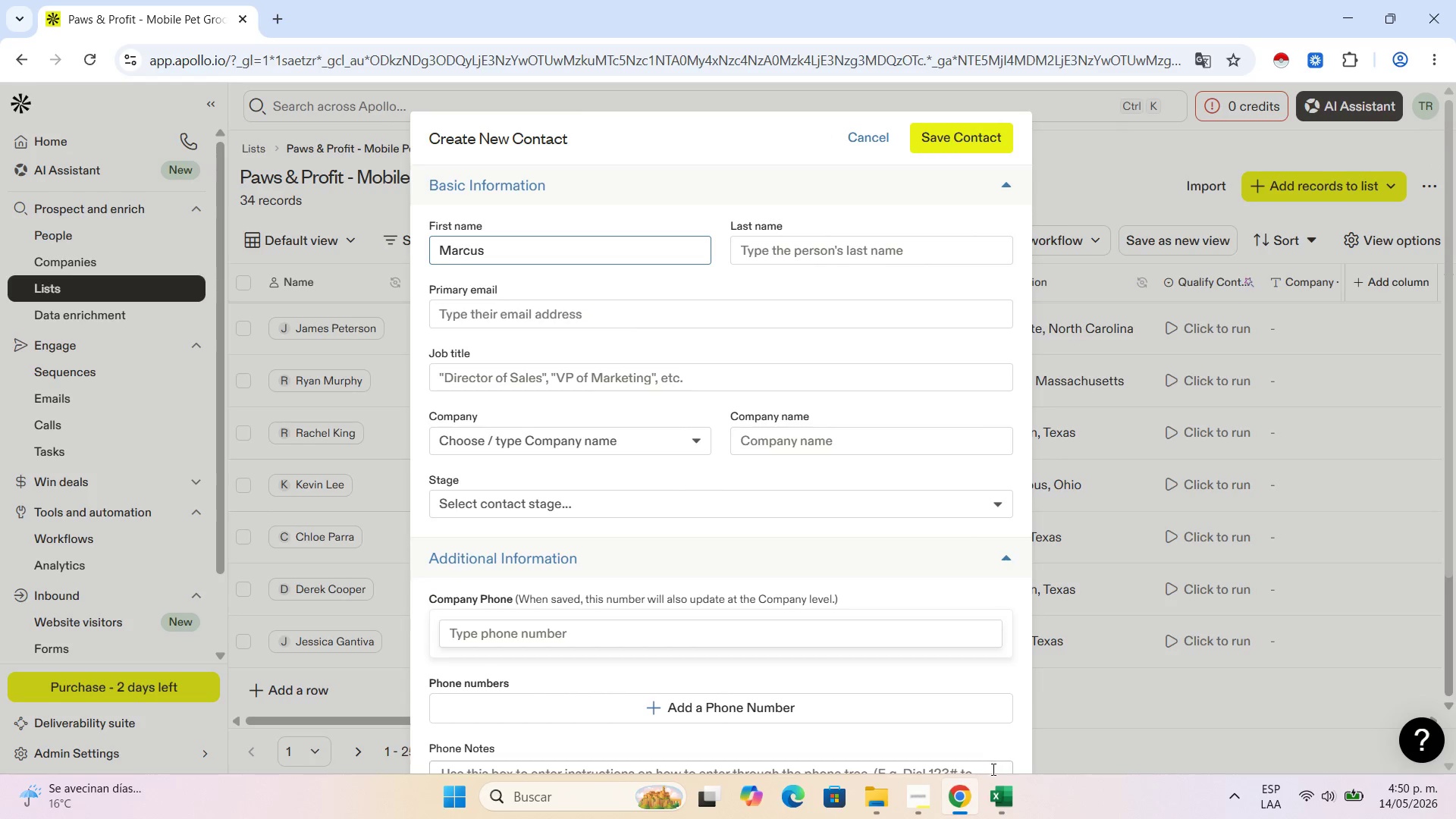 
left_click([995, 791])
 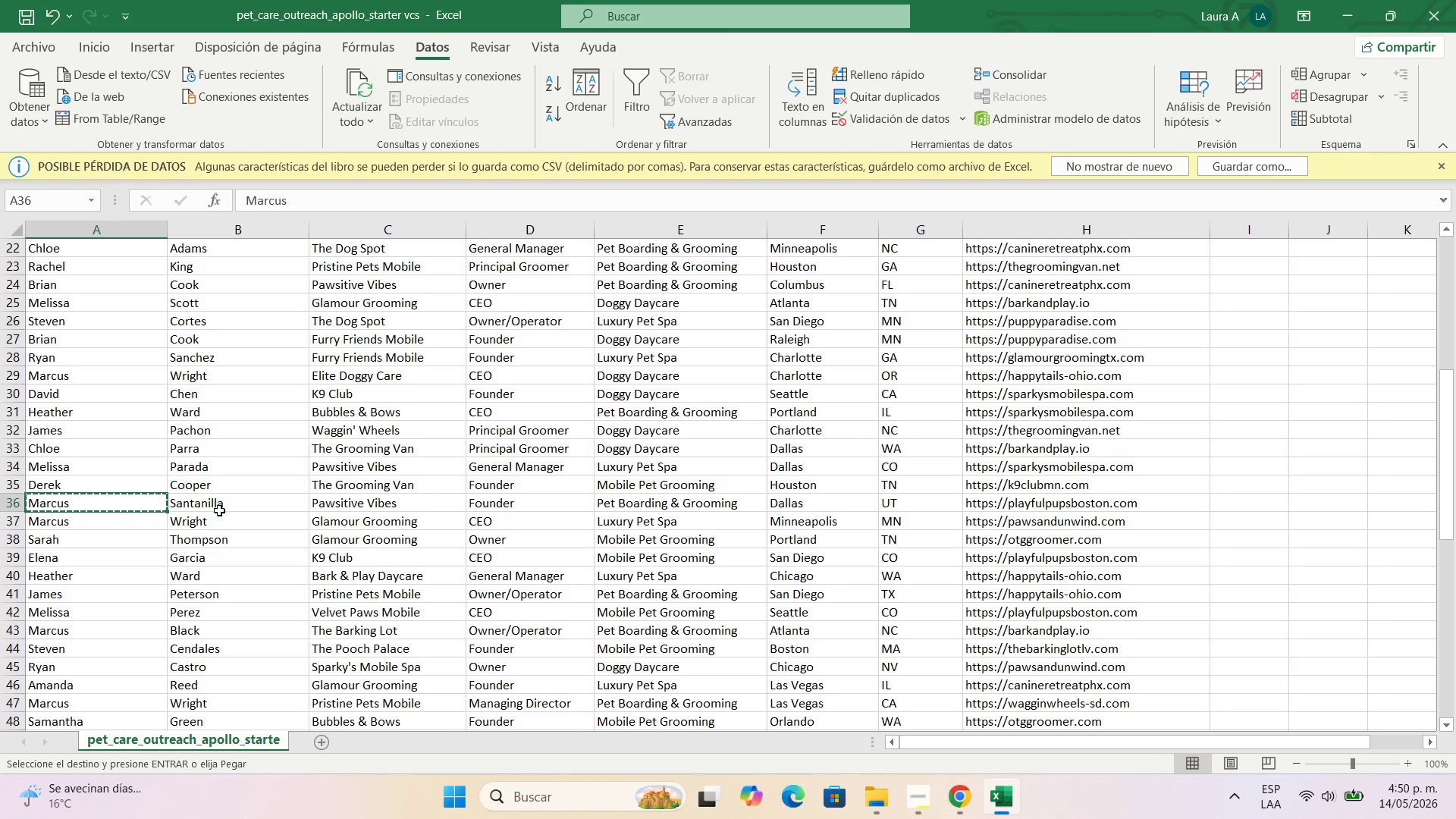 
left_click([223, 506])
 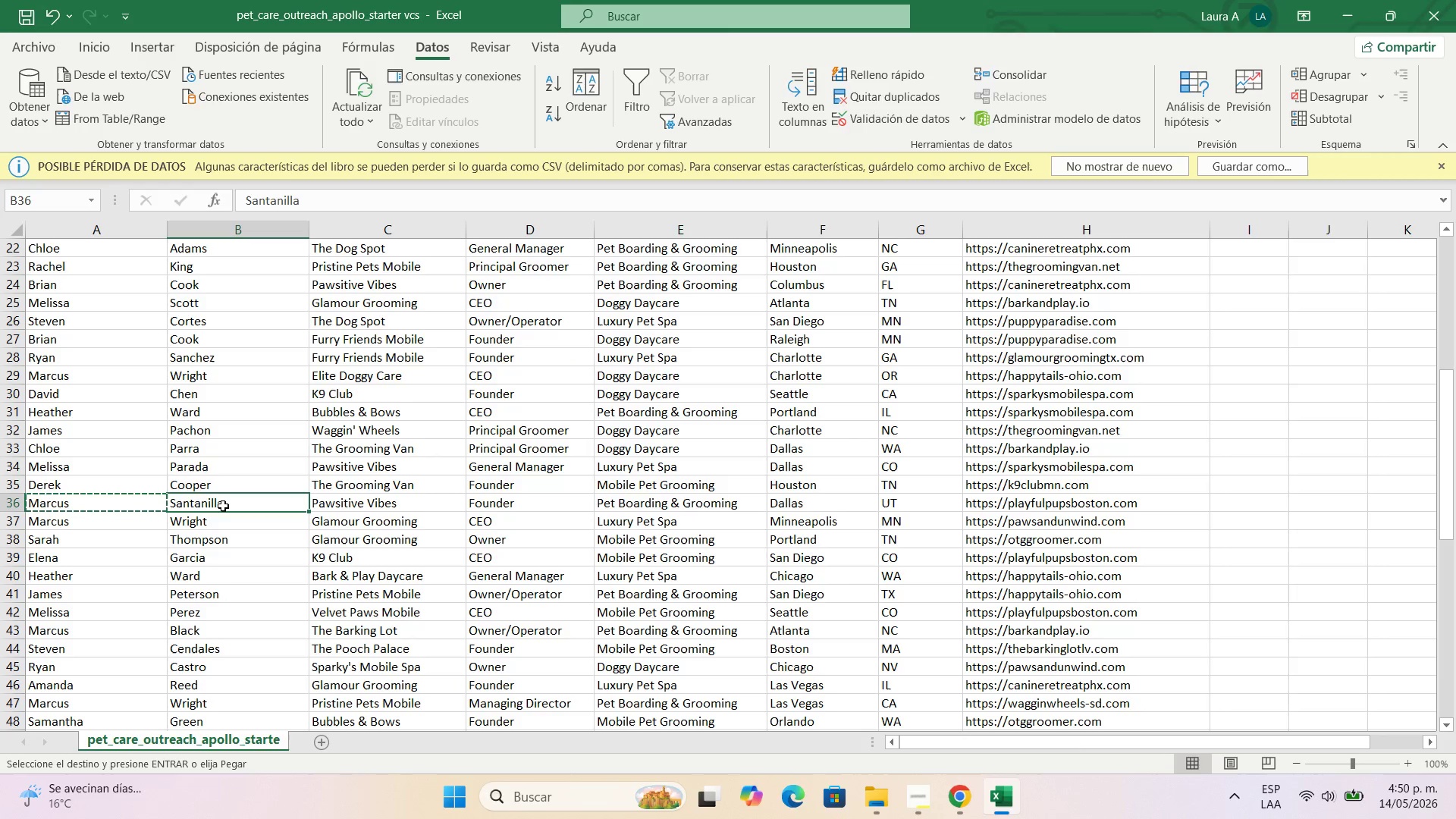 
key(Control+C)
 